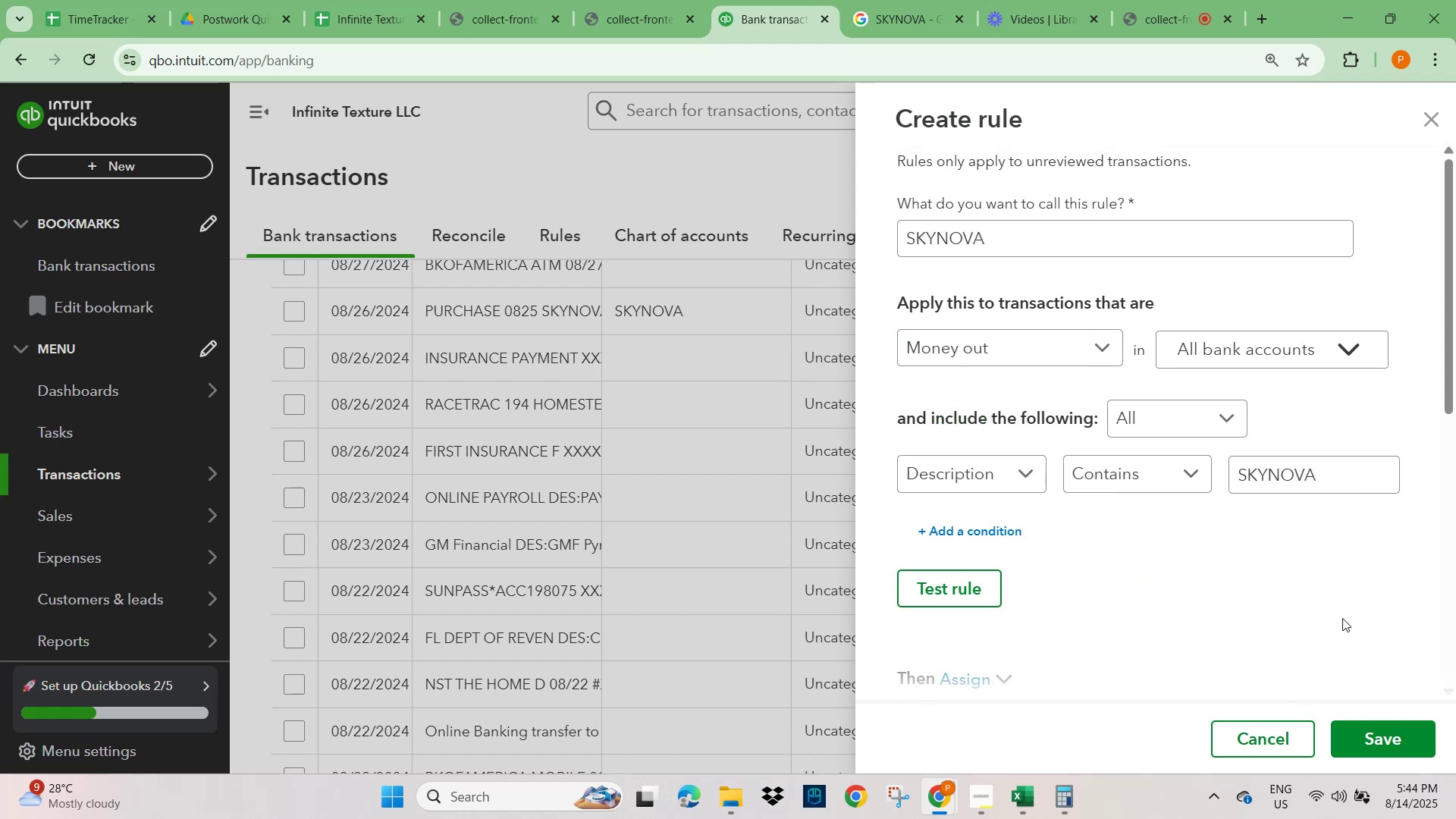 
scroll: coordinate [1342, 618], scroll_direction: down, amount: 7.0
 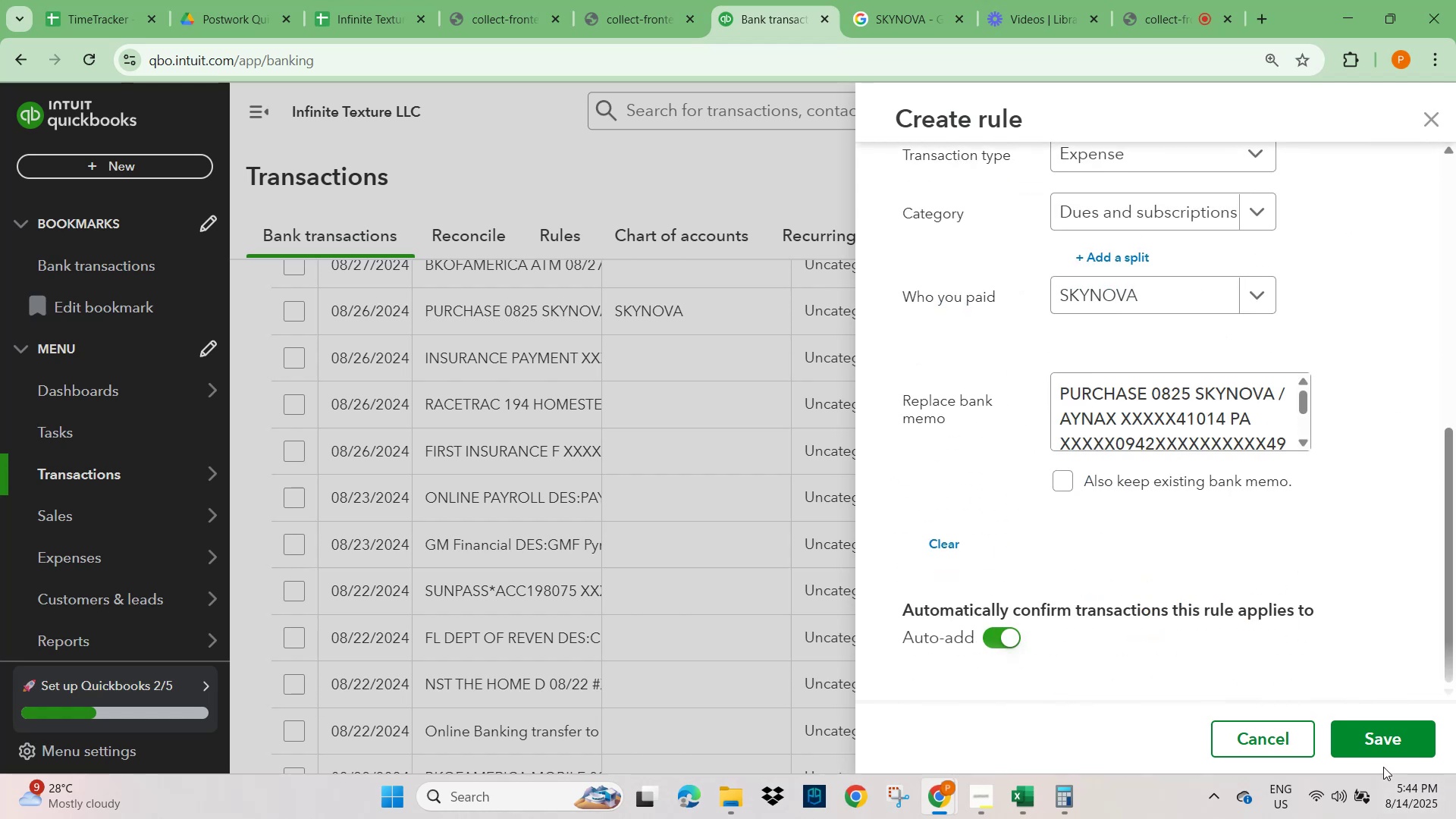 
left_click([1376, 735])
 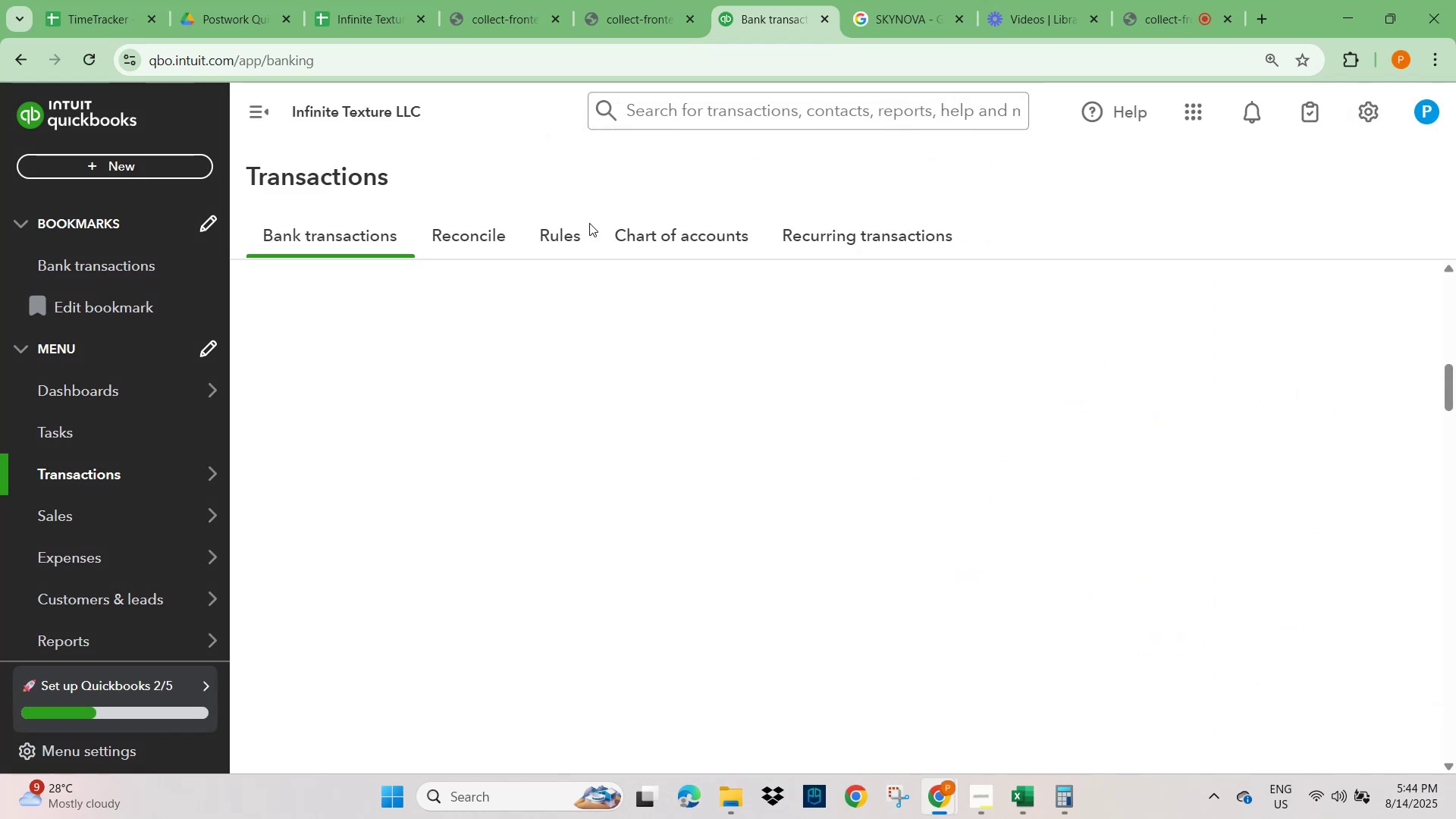 
wait(8.19)
 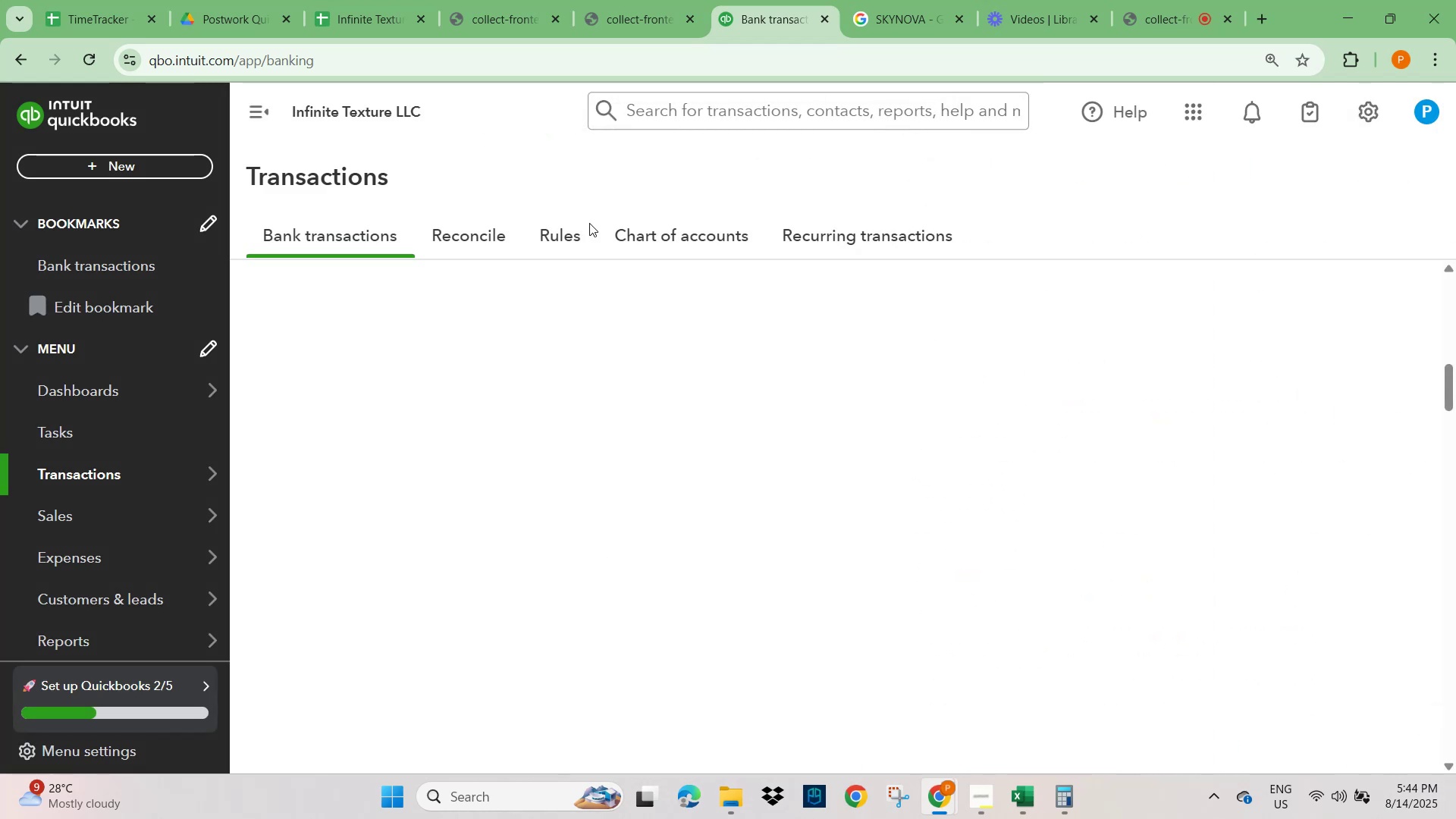 
scroll: coordinate [491, 560], scroll_direction: down, amount: 9.0
 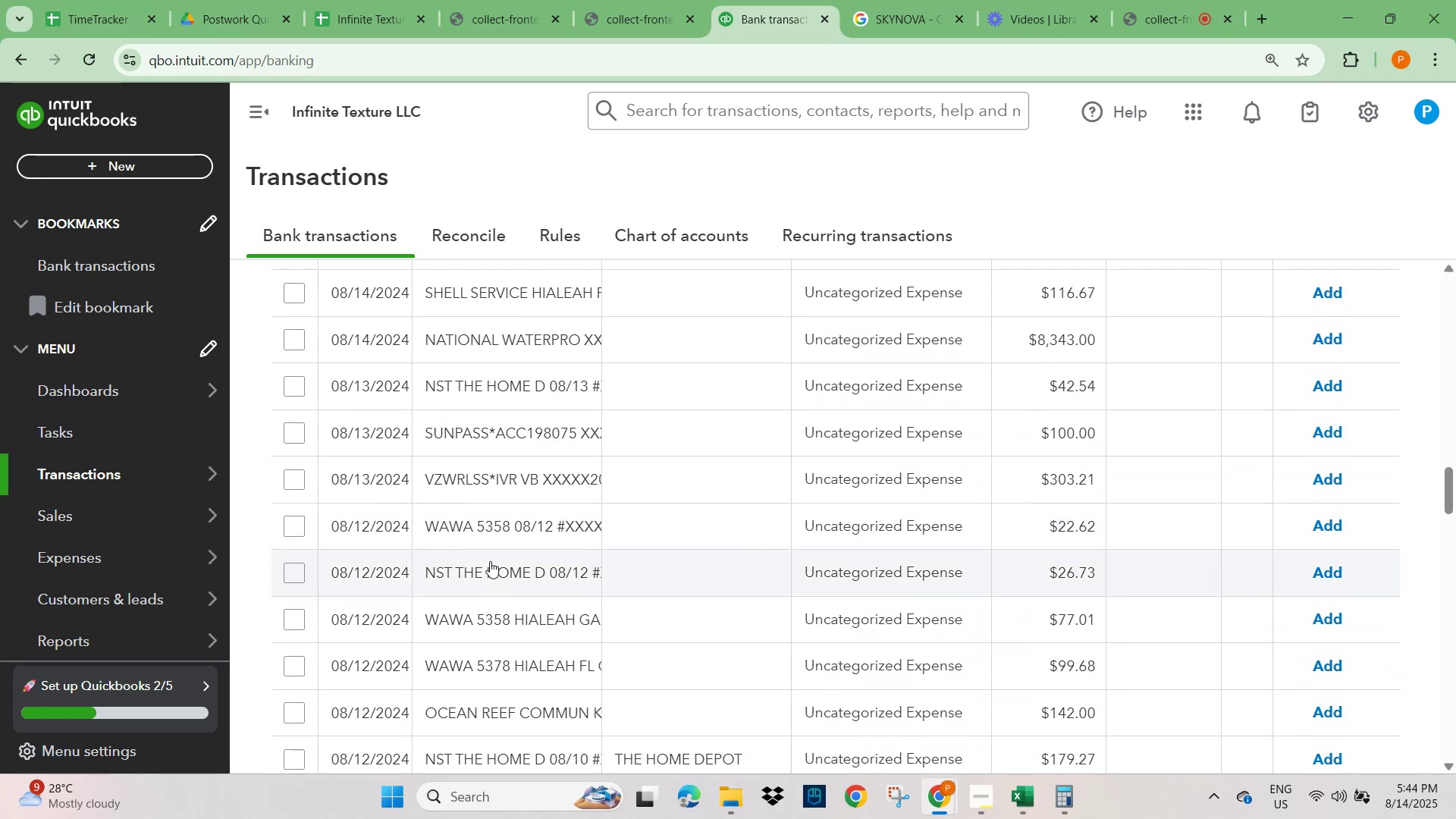 
scroll: coordinate [488, 560], scroll_direction: down, amount: 3.0
 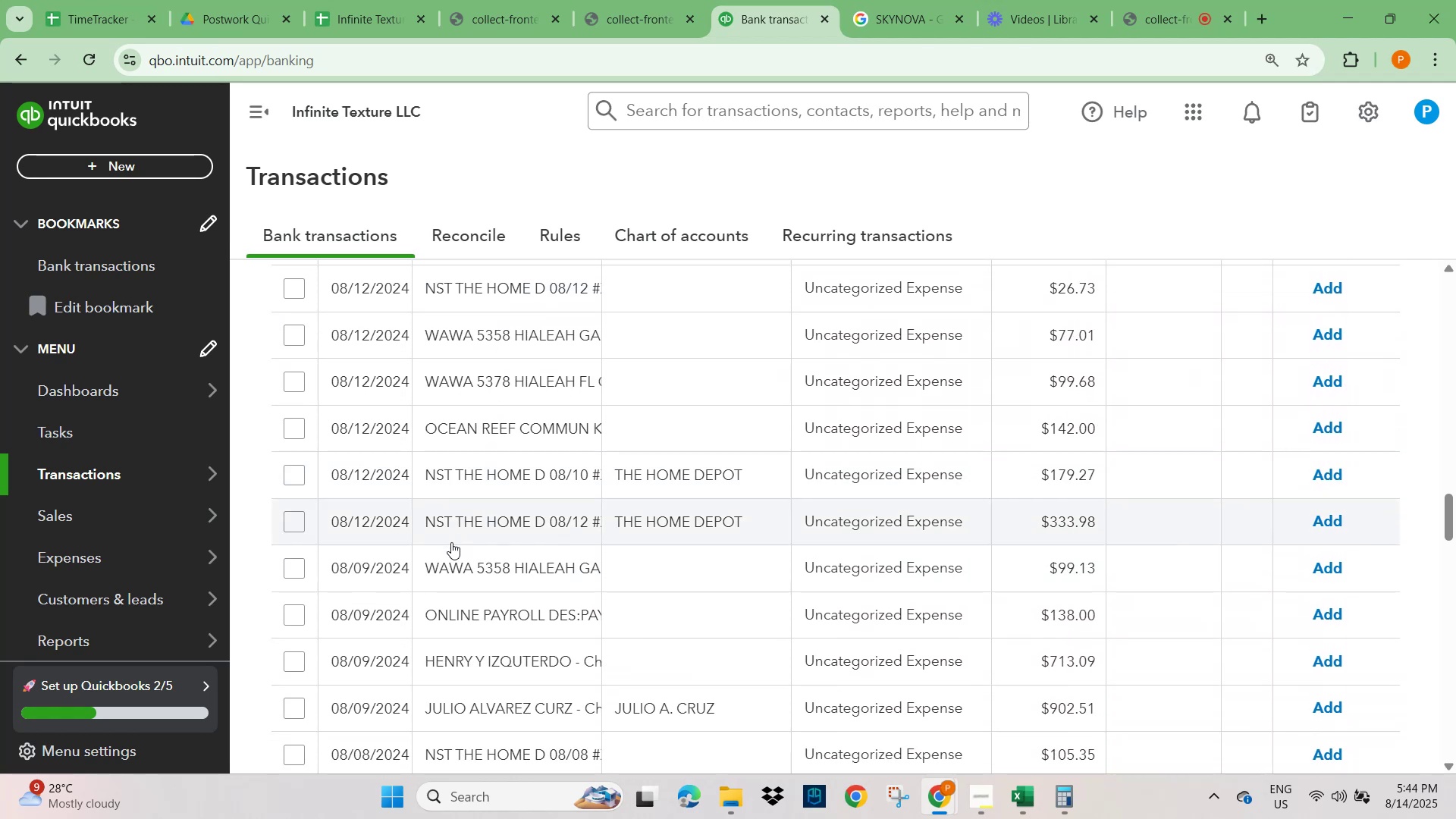 
left_click([478, 478])
 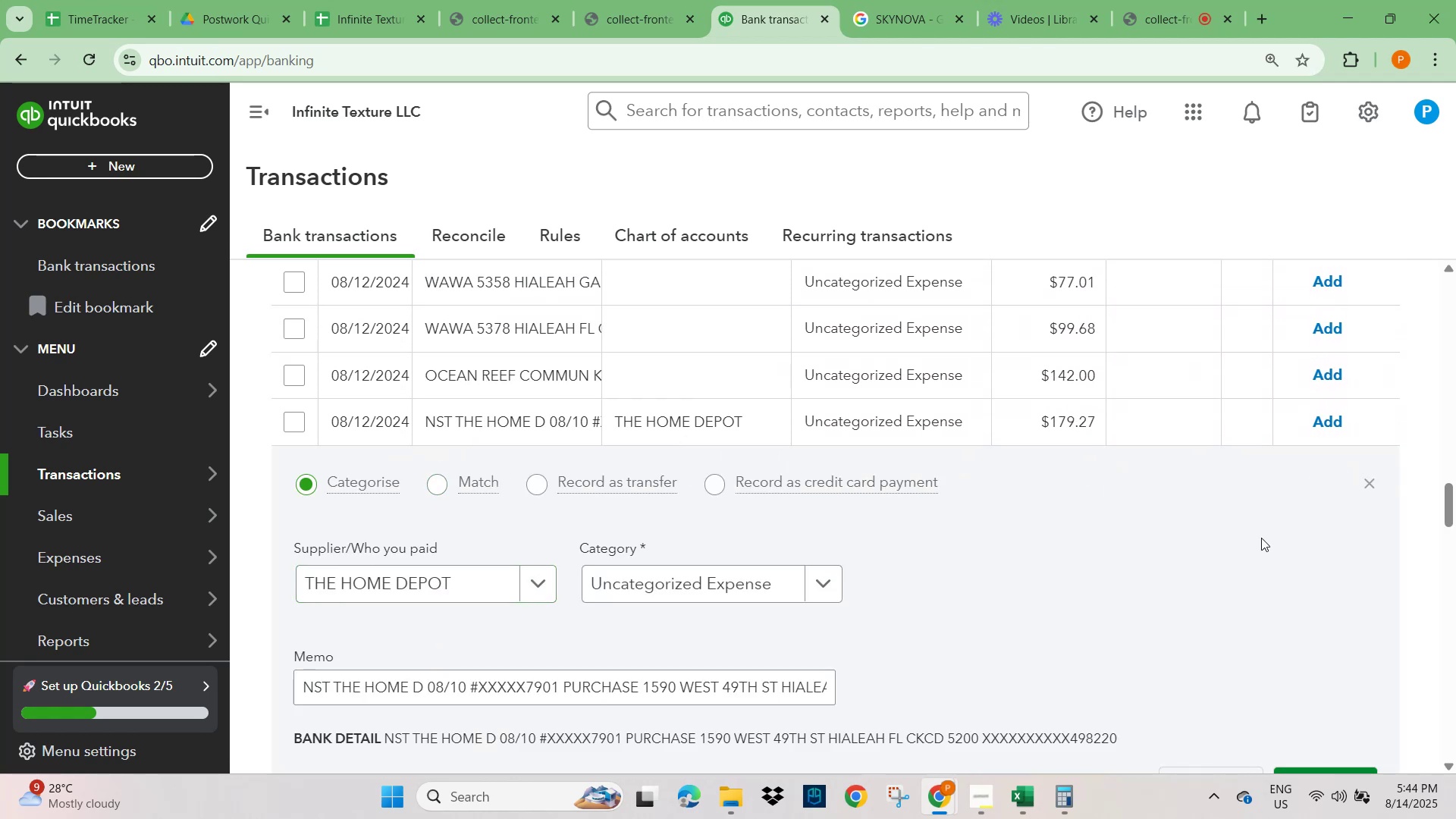 
scroll: coordinate [448, 641], scroll_direction: down, amount: 2.0
 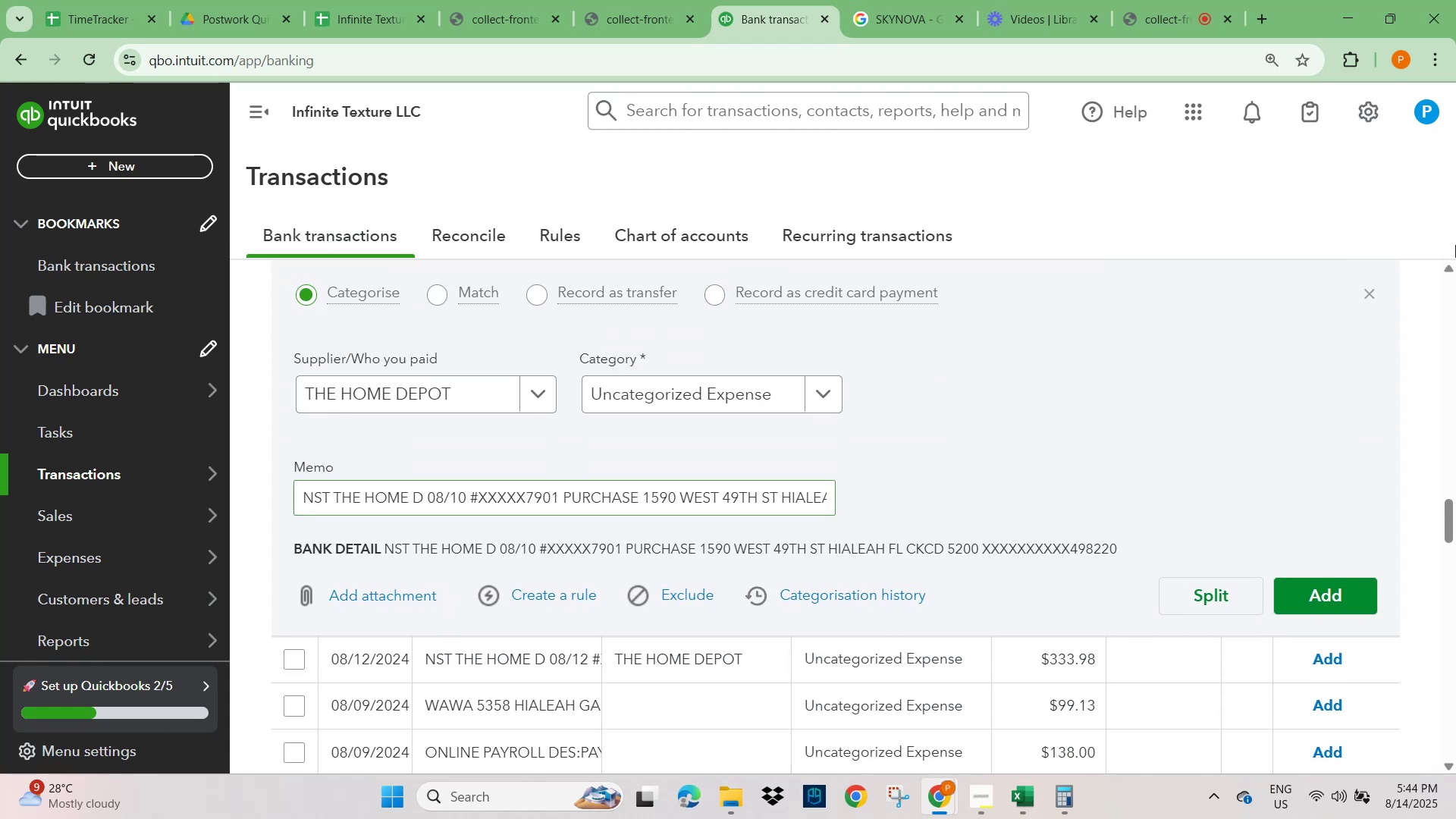 
wait(7.26)
 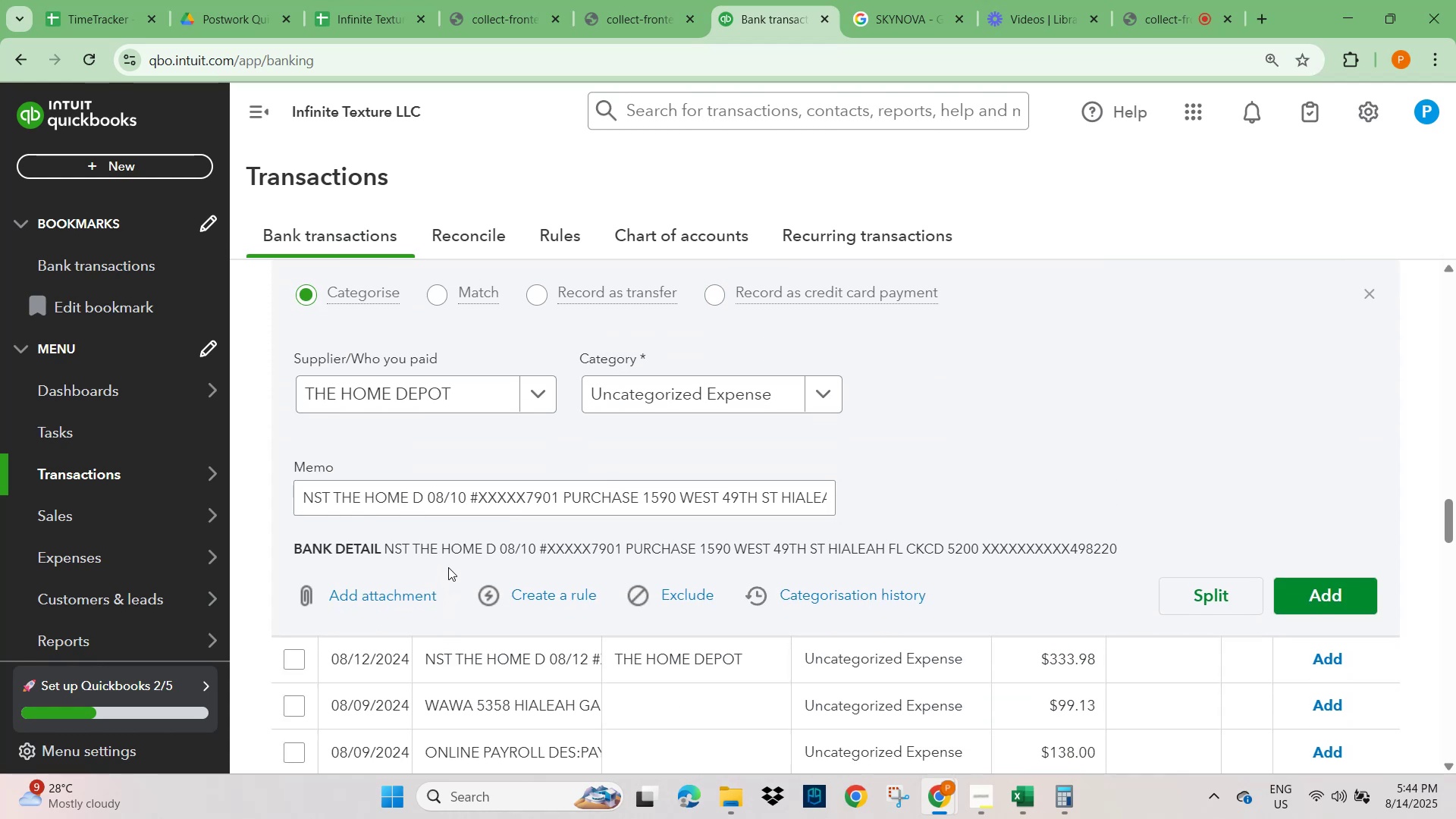 
scroll: coordinate [403, 410], scroll_direction: up, amount: 4.0
 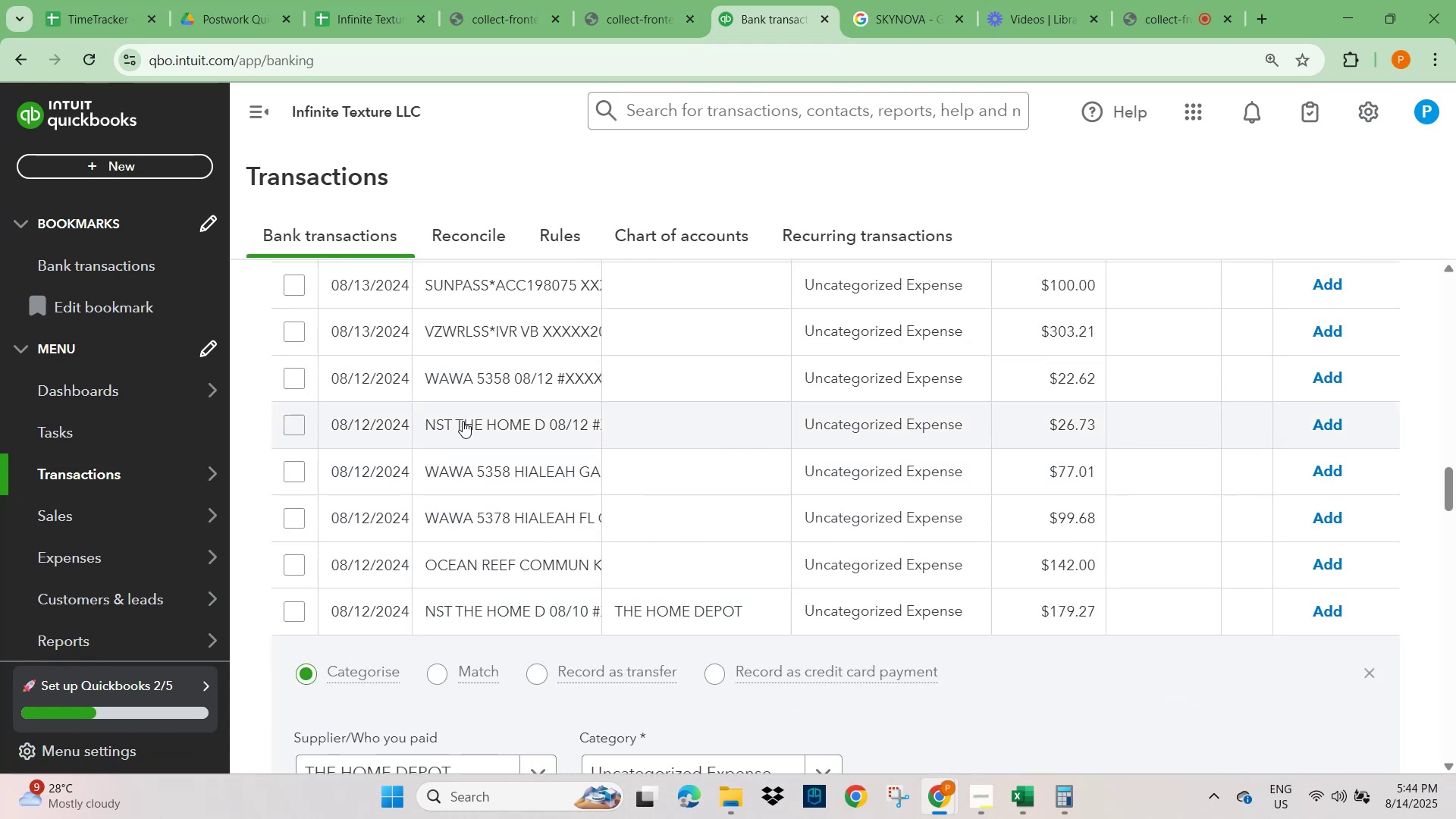 
scroll: coordinate [377, 601], scroll_direction: down, amount: 4.0
 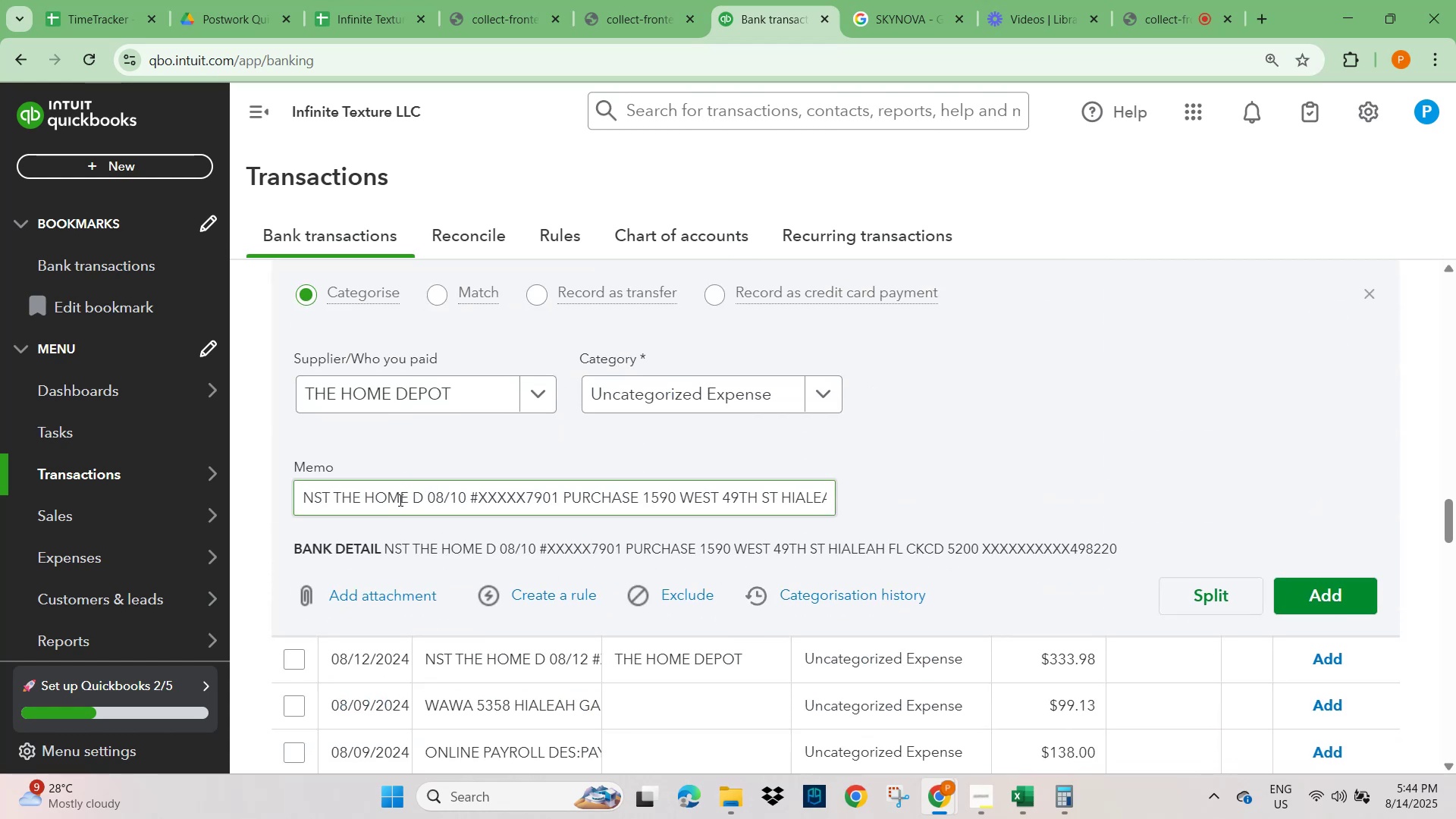 
left_click_drag(start_coordinate=[406, 500], to_coordinate=[247, 510])
 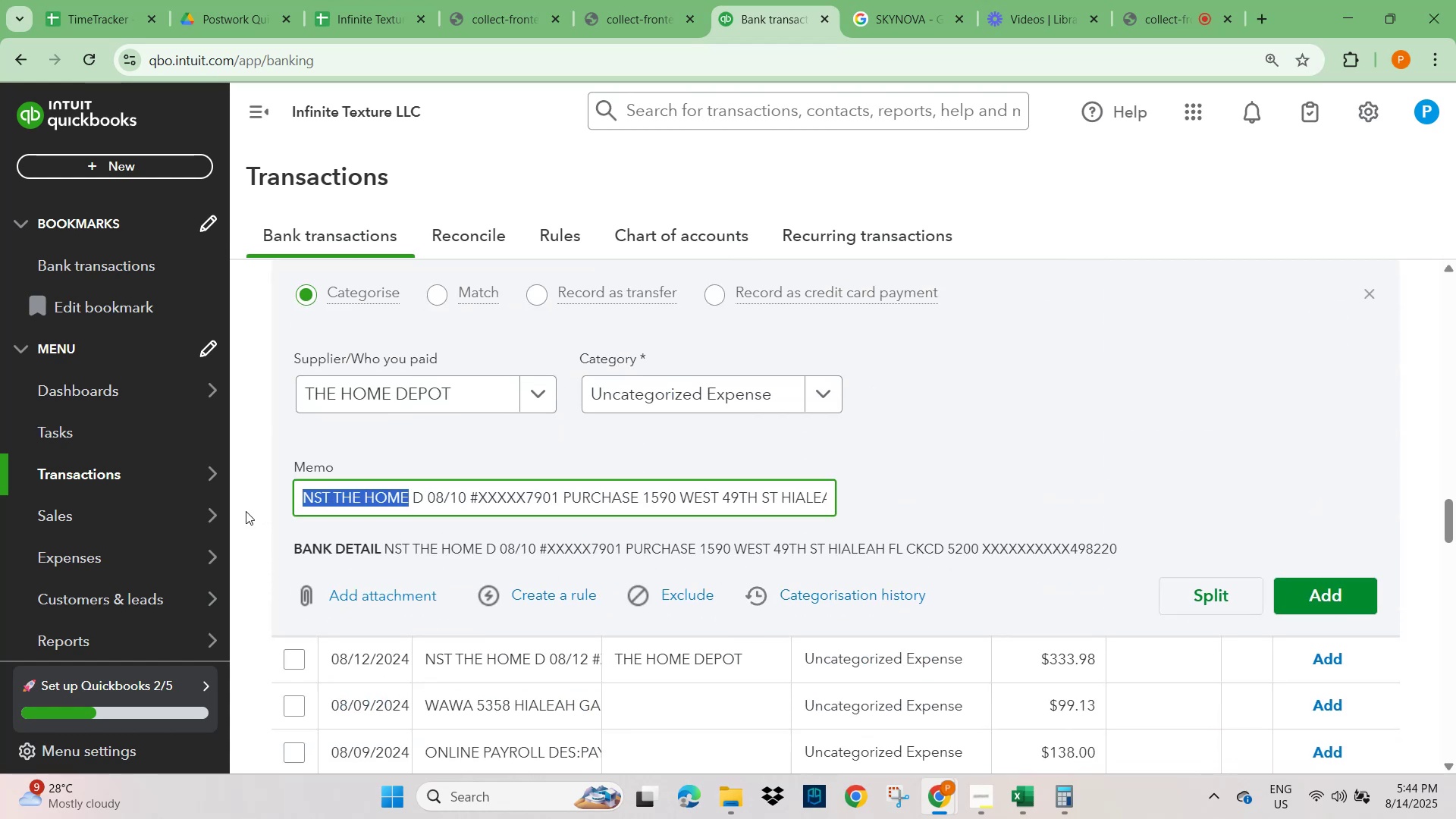 
key(Control+C)
 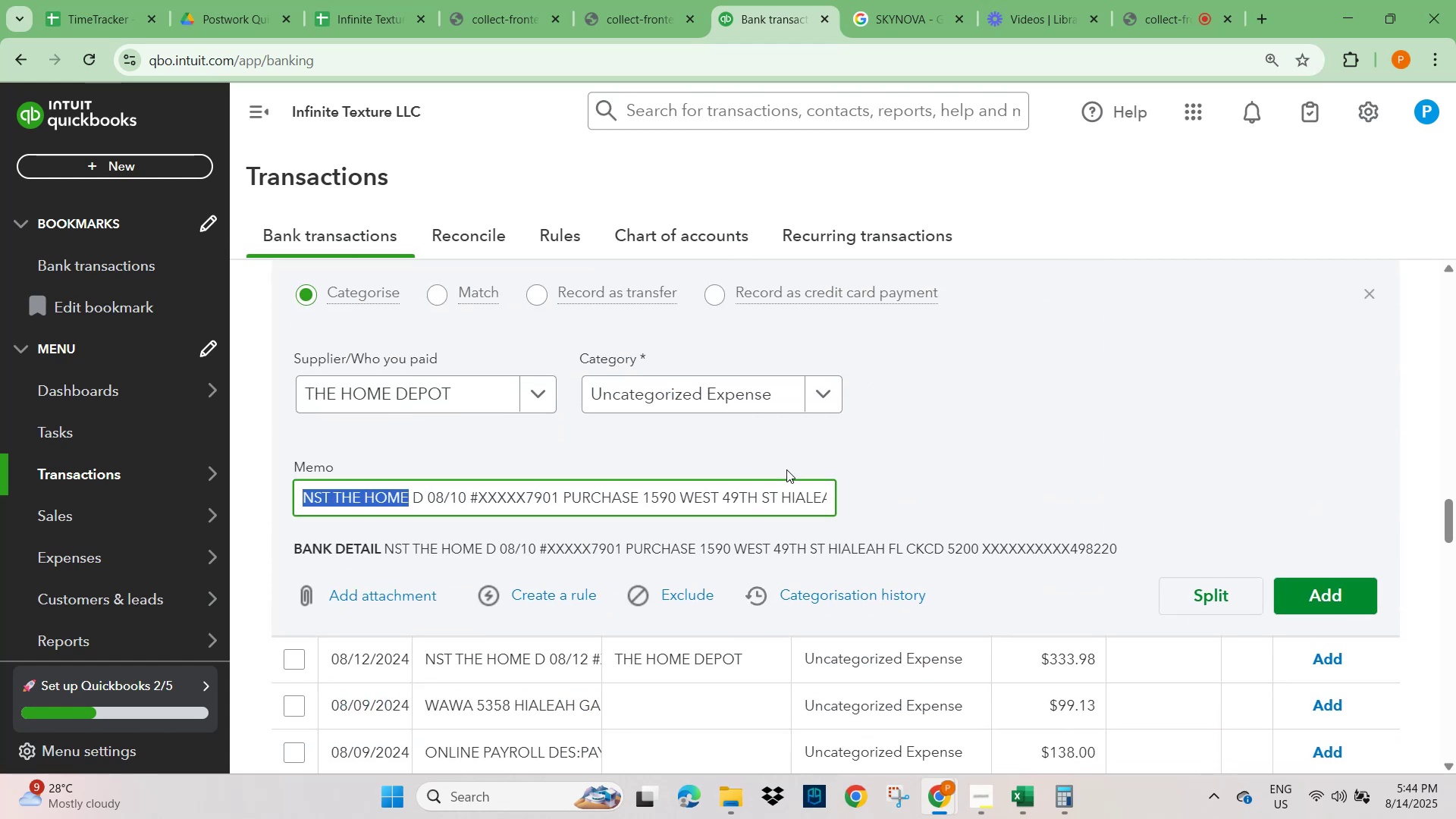 
scroll: coordinate [776, 541], scroll_direction: up, amount: 32.0
 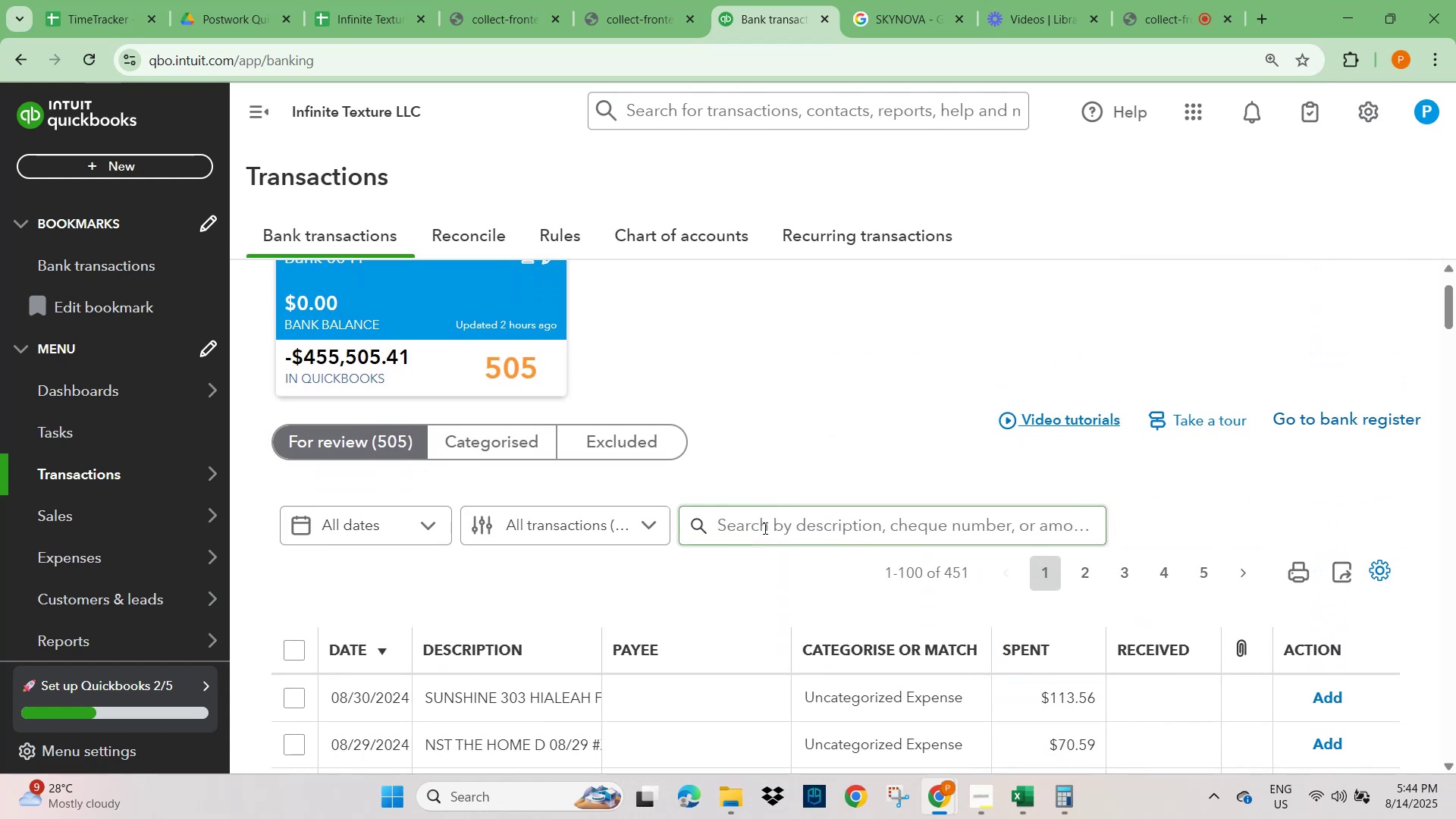 
left_click([762, 527])
 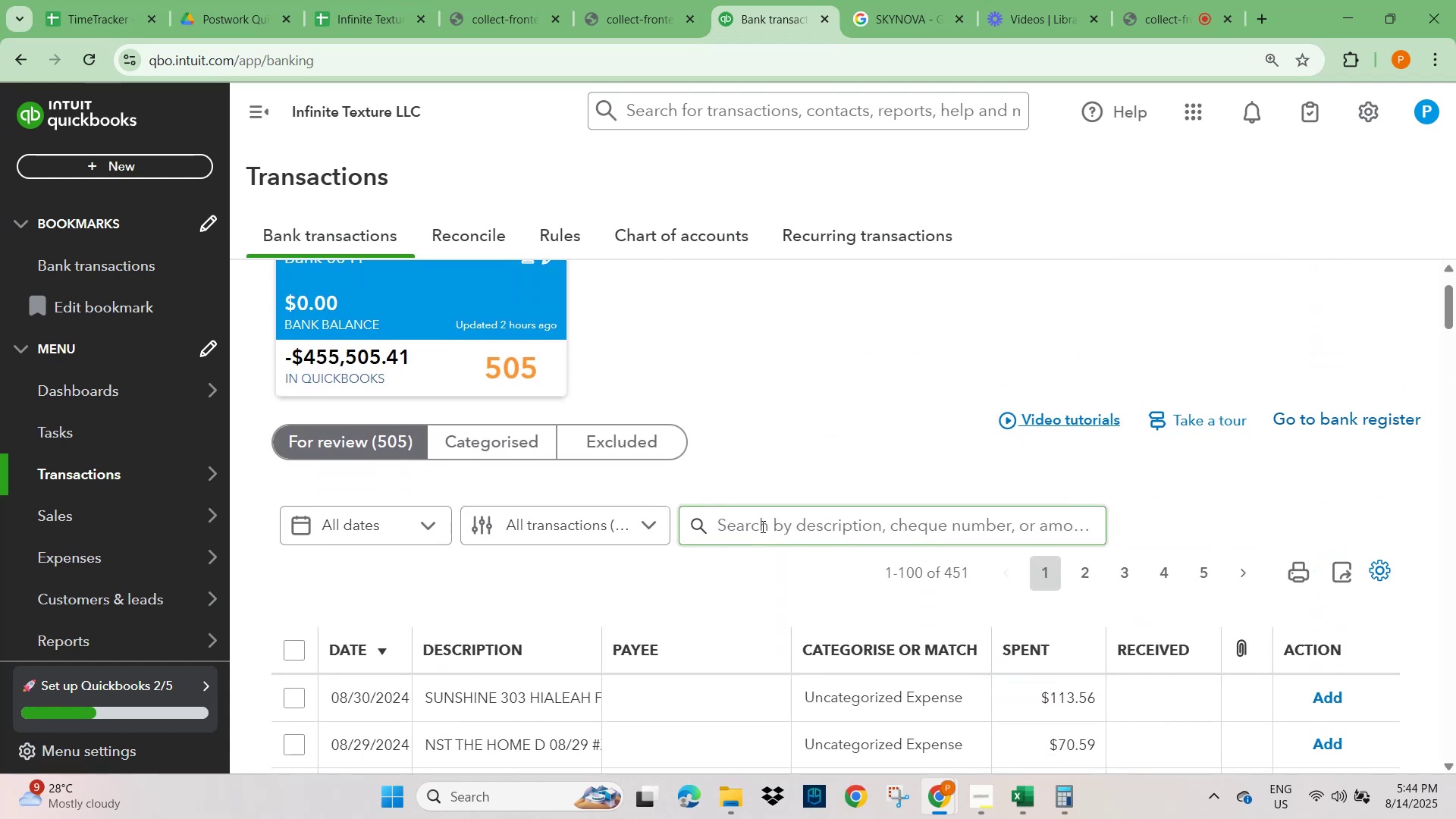 
key(Control+V)
 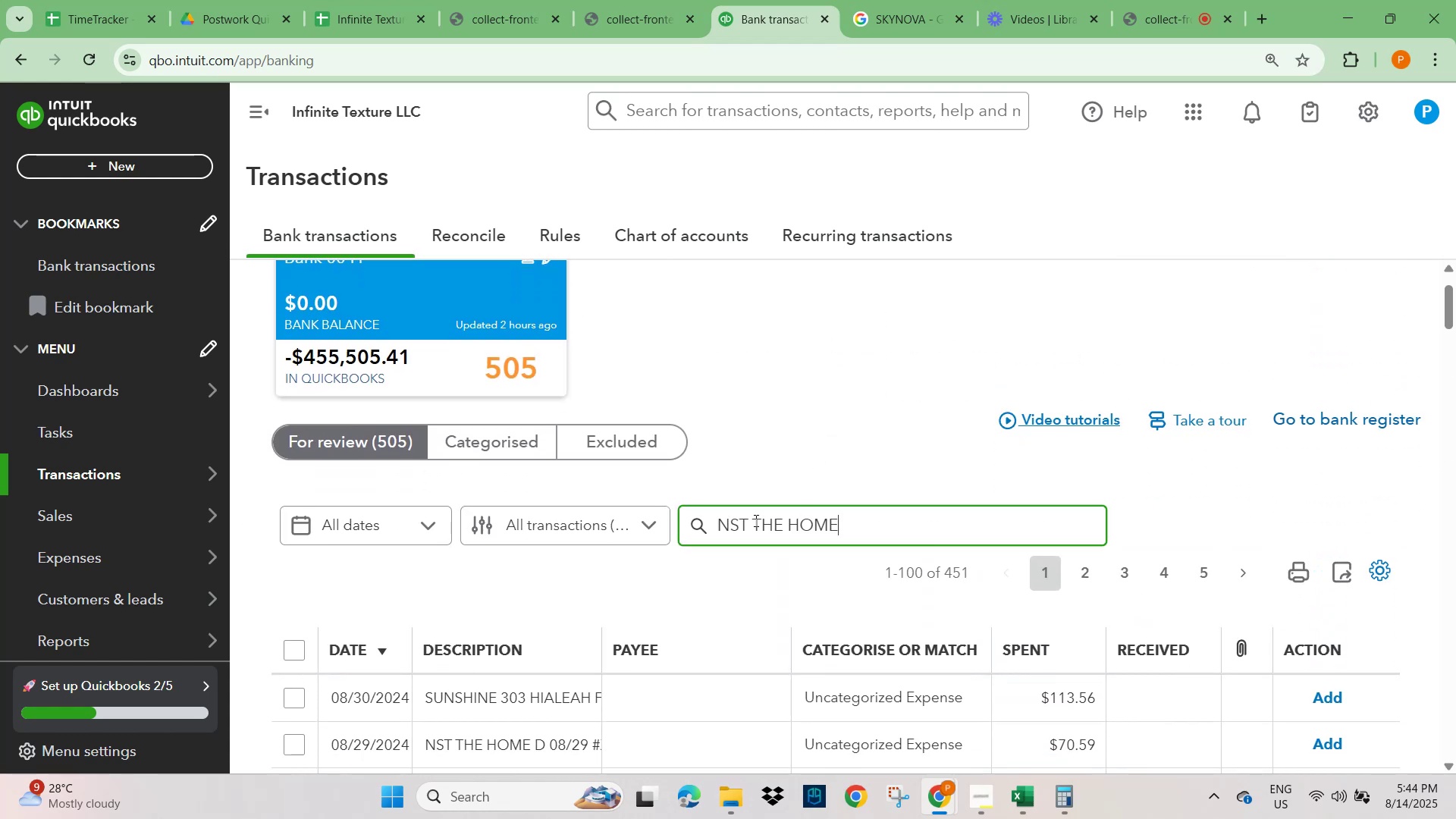 
key(NumpadEnter)
 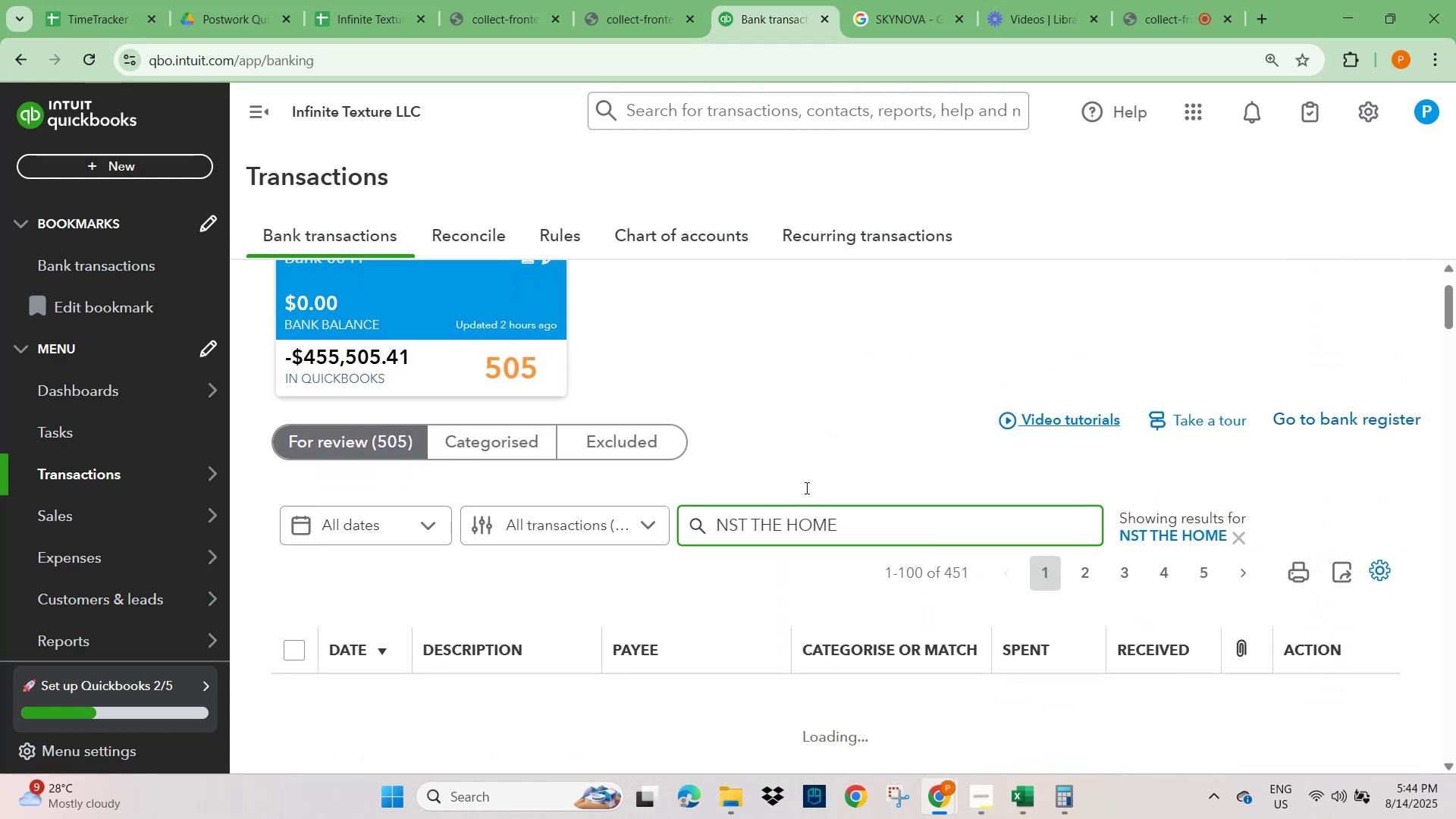 
scroll: coordinate [745, 600], scroll_direction: down, amount: 5.0
 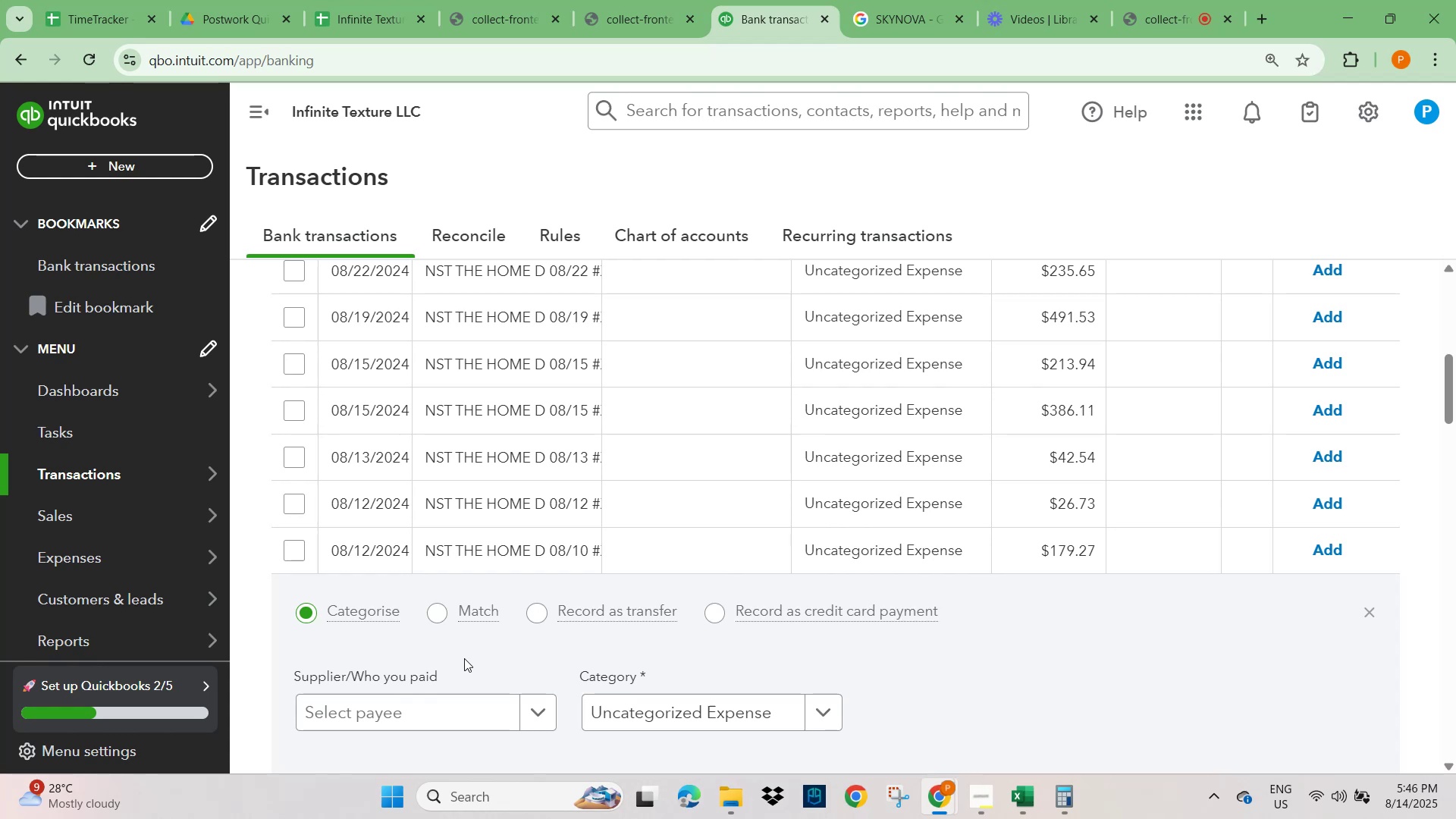 
wait(75.5)
 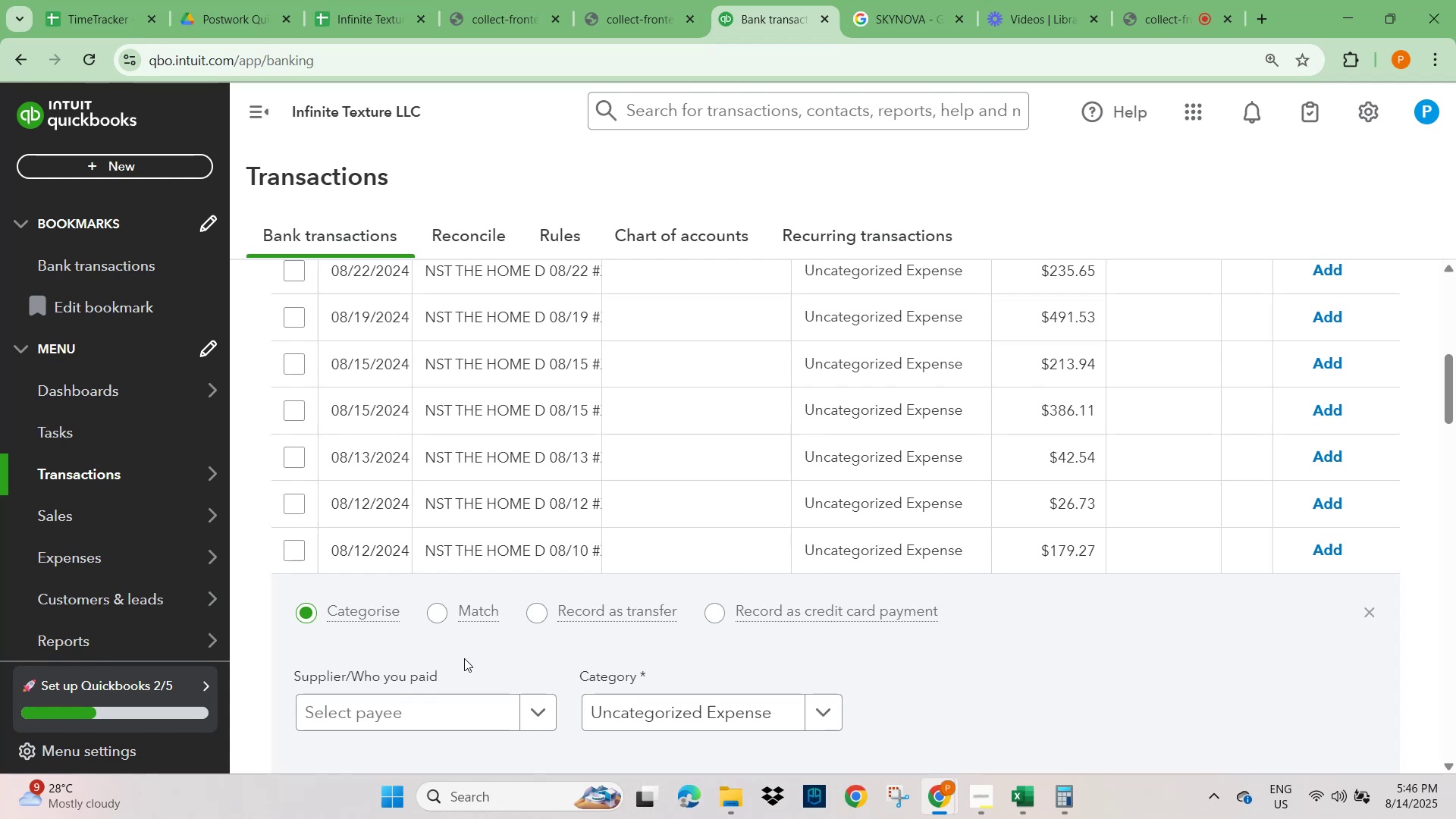 
scroll: coordinate [359, 375], scroll_direction: up, amount: 6.0
 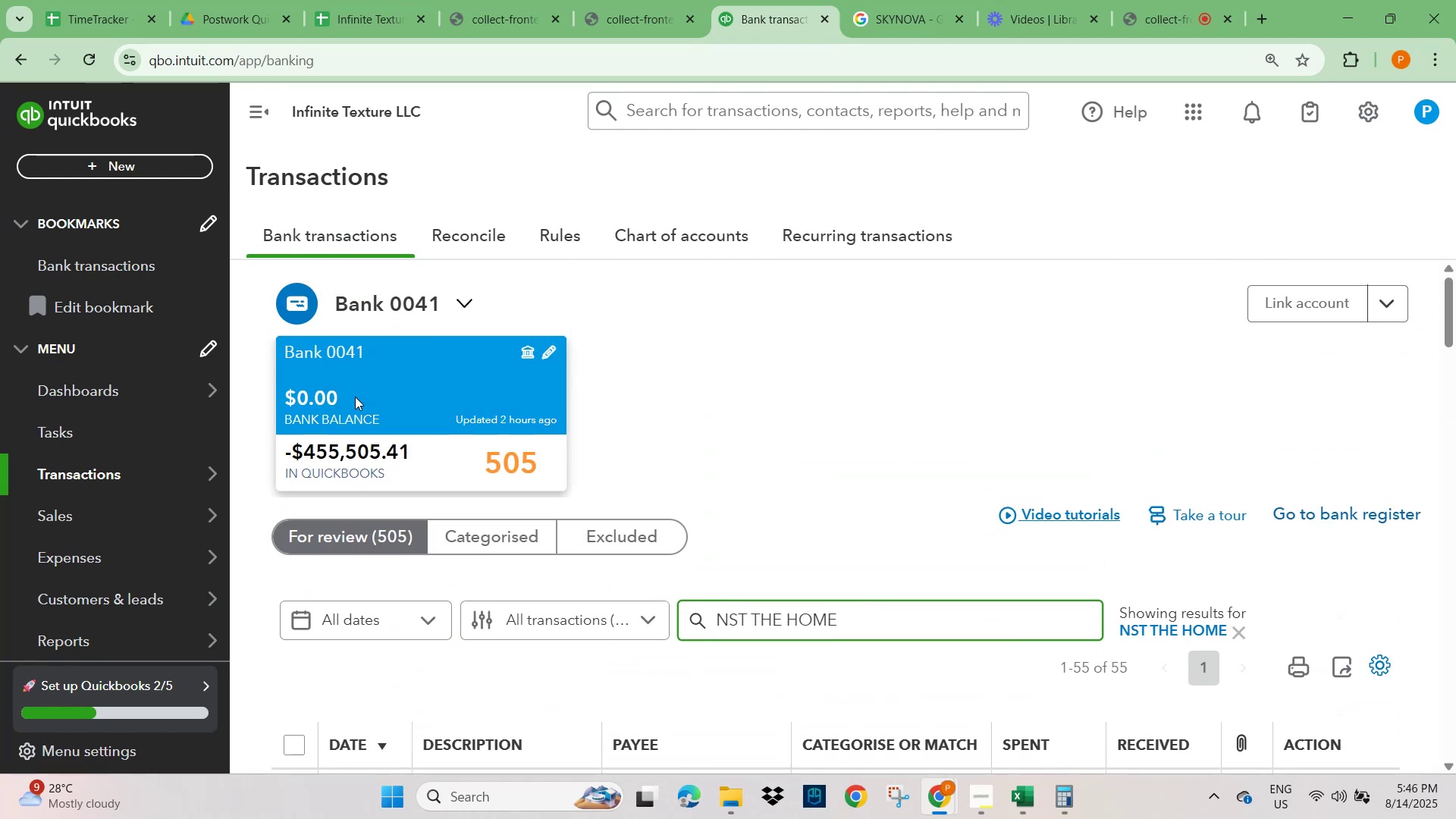 
scroll: coordinate [344, 504], scroll_direction: down, amount: 3.0
 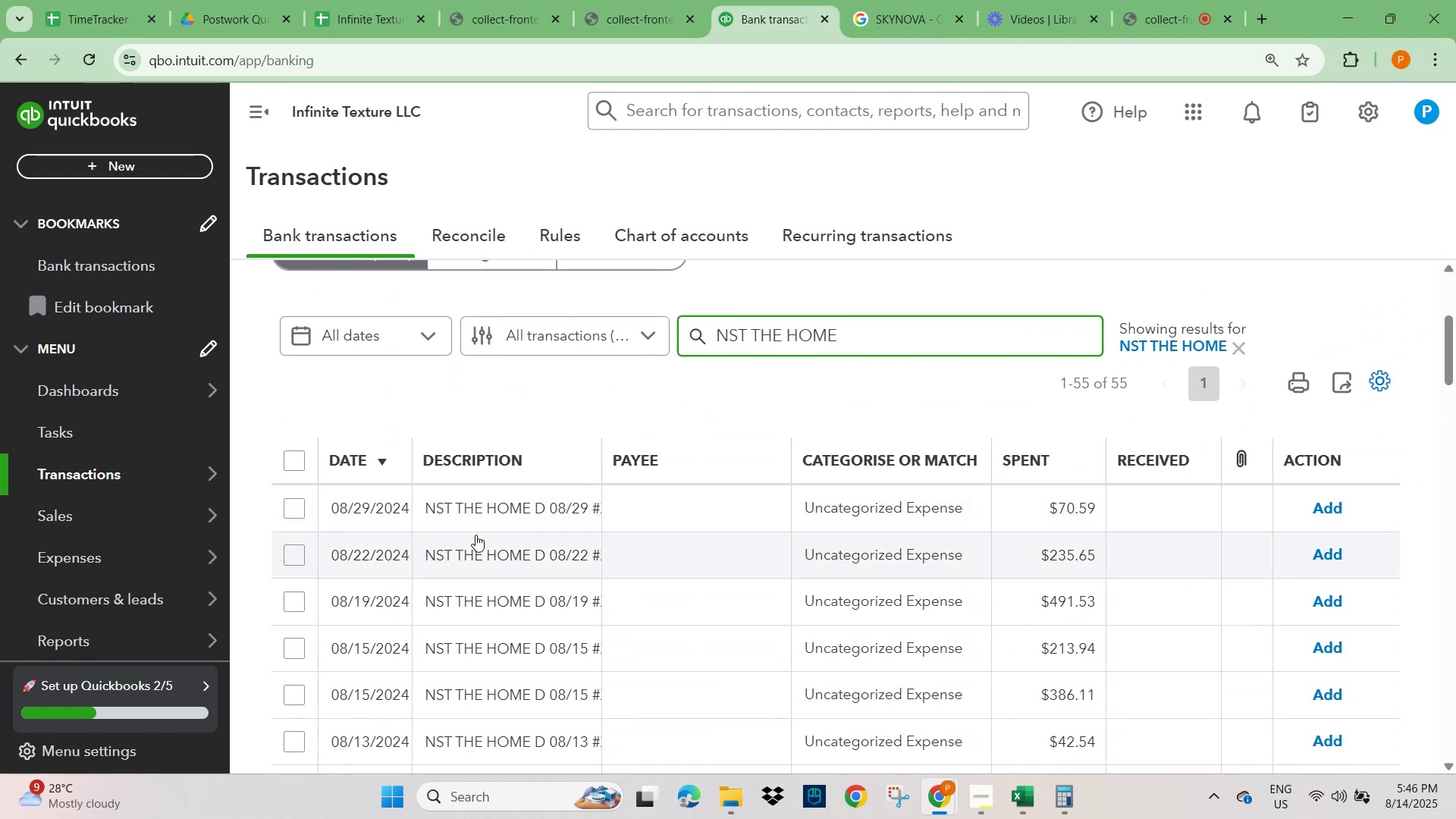 
left_click([463, 519])
 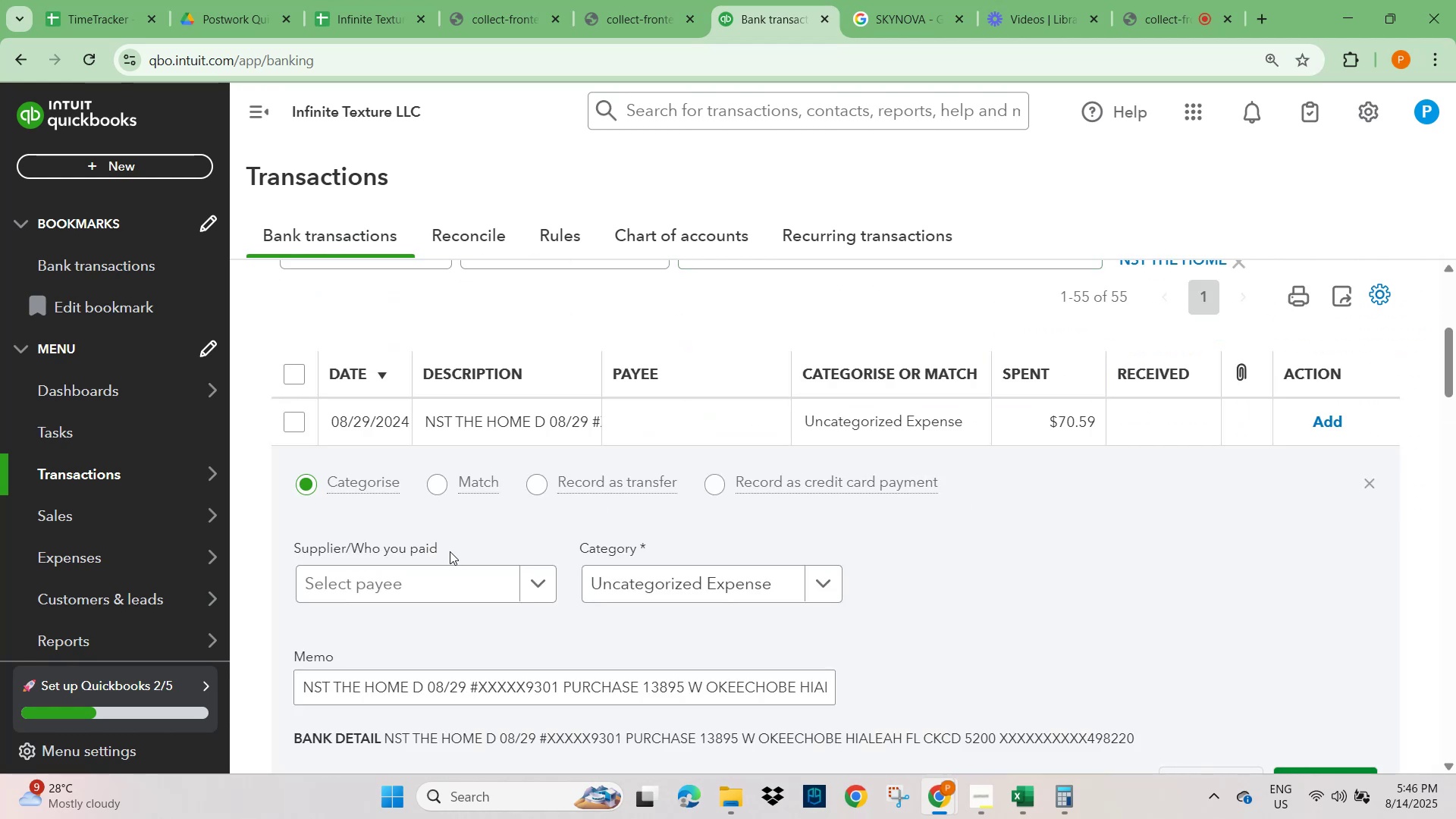 
scroll: coordinate [408, 636], scroll_direction: down, amount: 3.0
 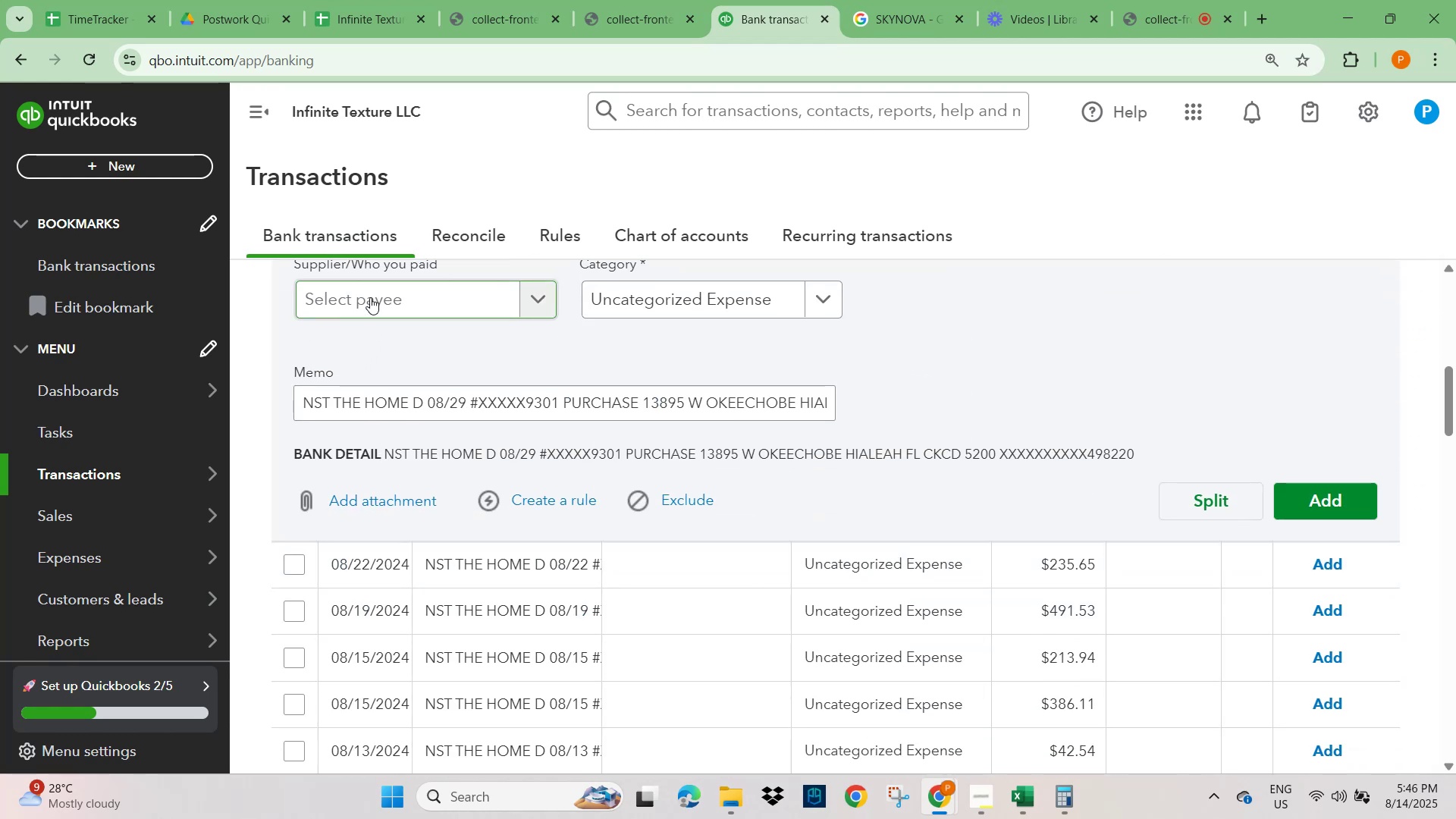 
key(Control+V)
 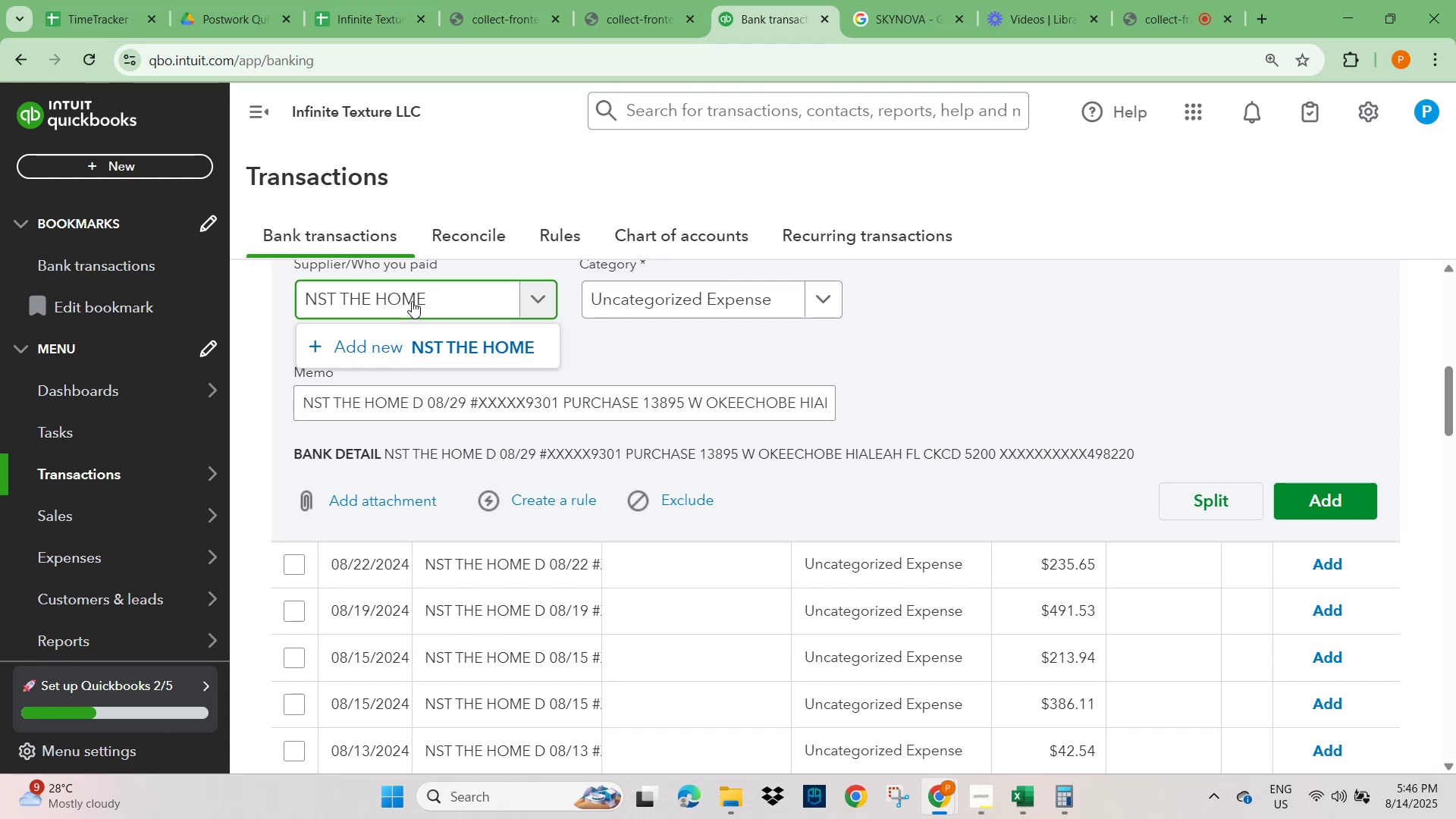 
key(Control+A)
 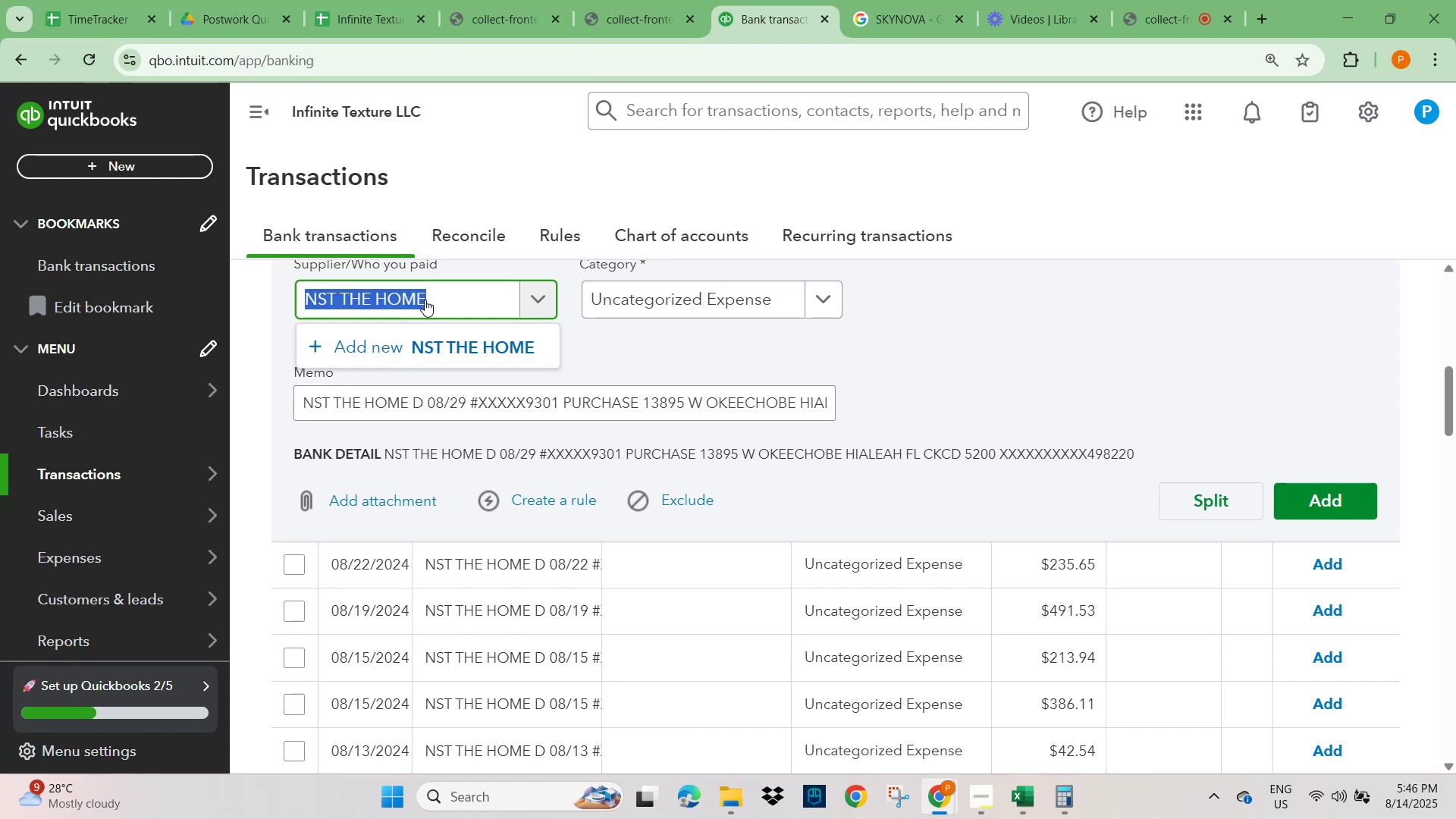 
type(home)
 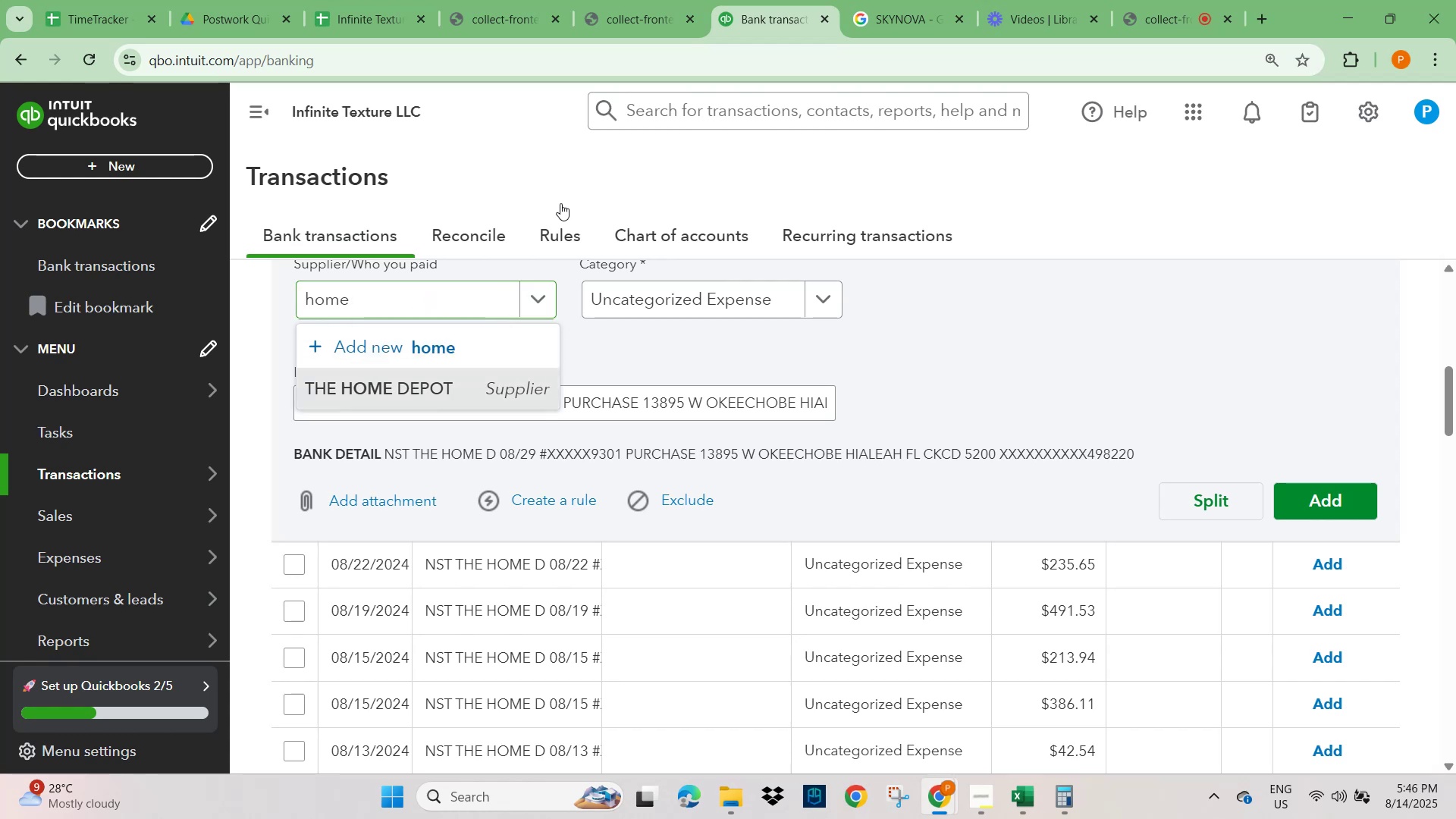 
left_click([876, 8])
 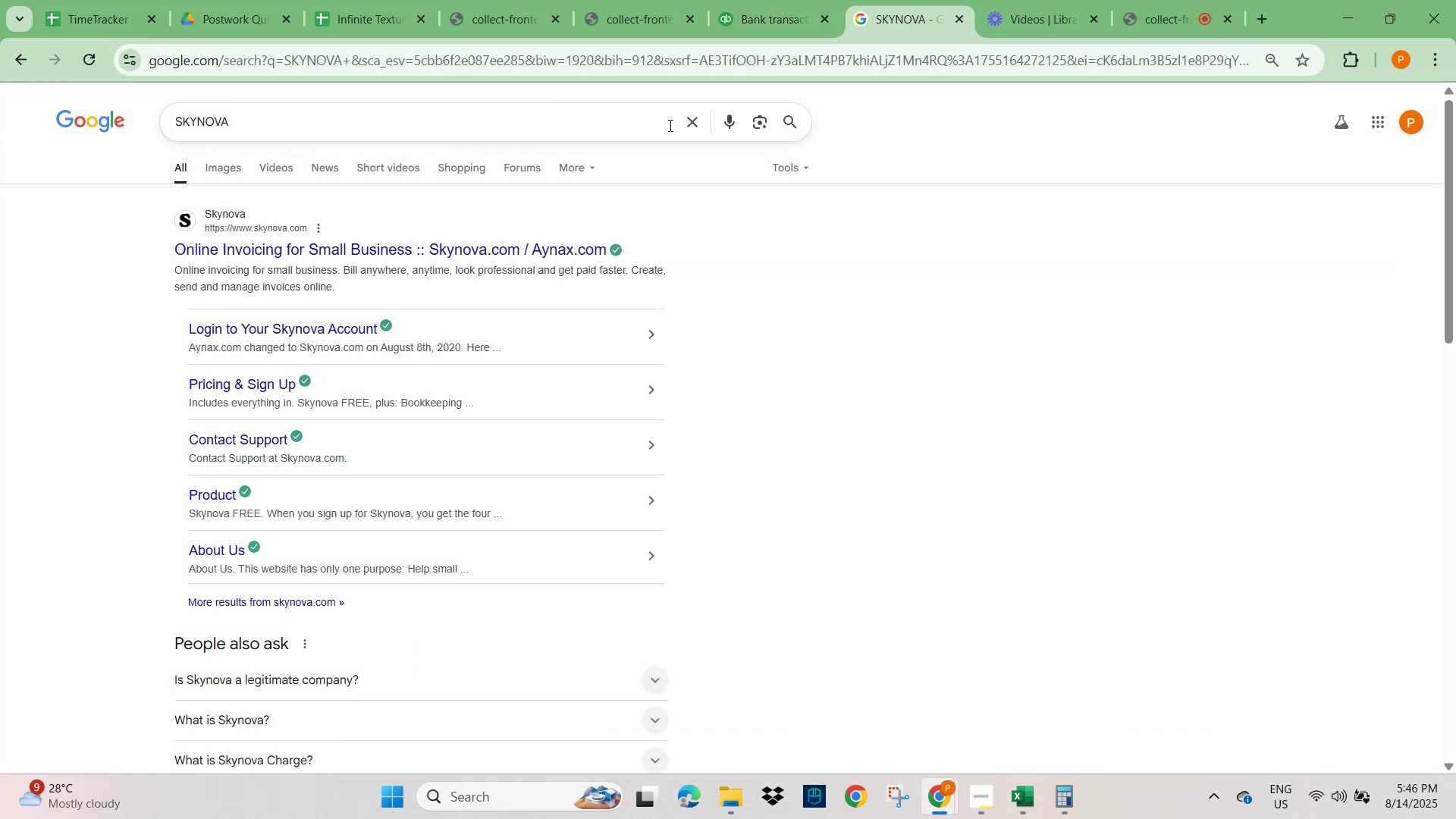 
left_click([694, 125])
 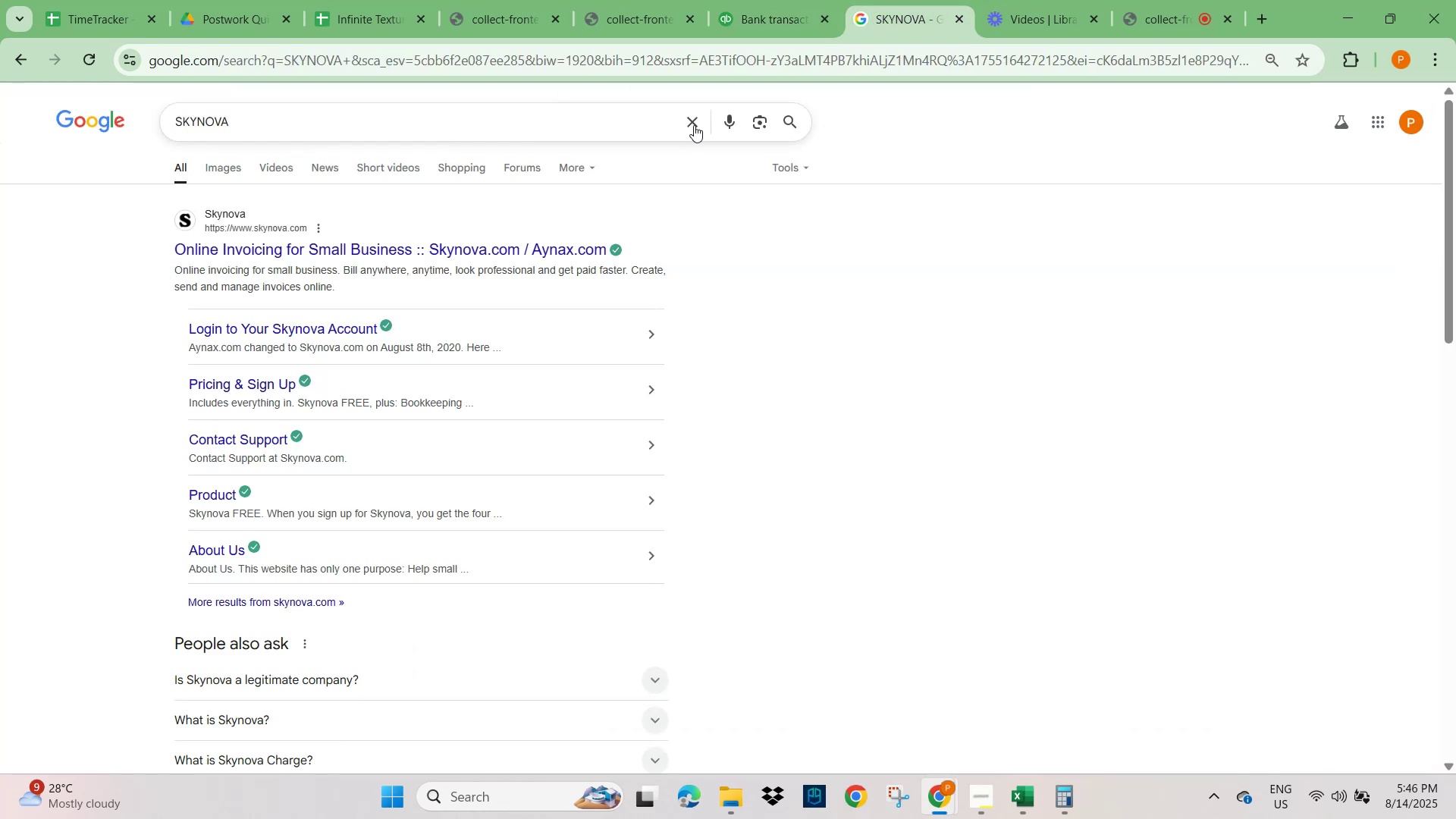 
key(Control+V)
 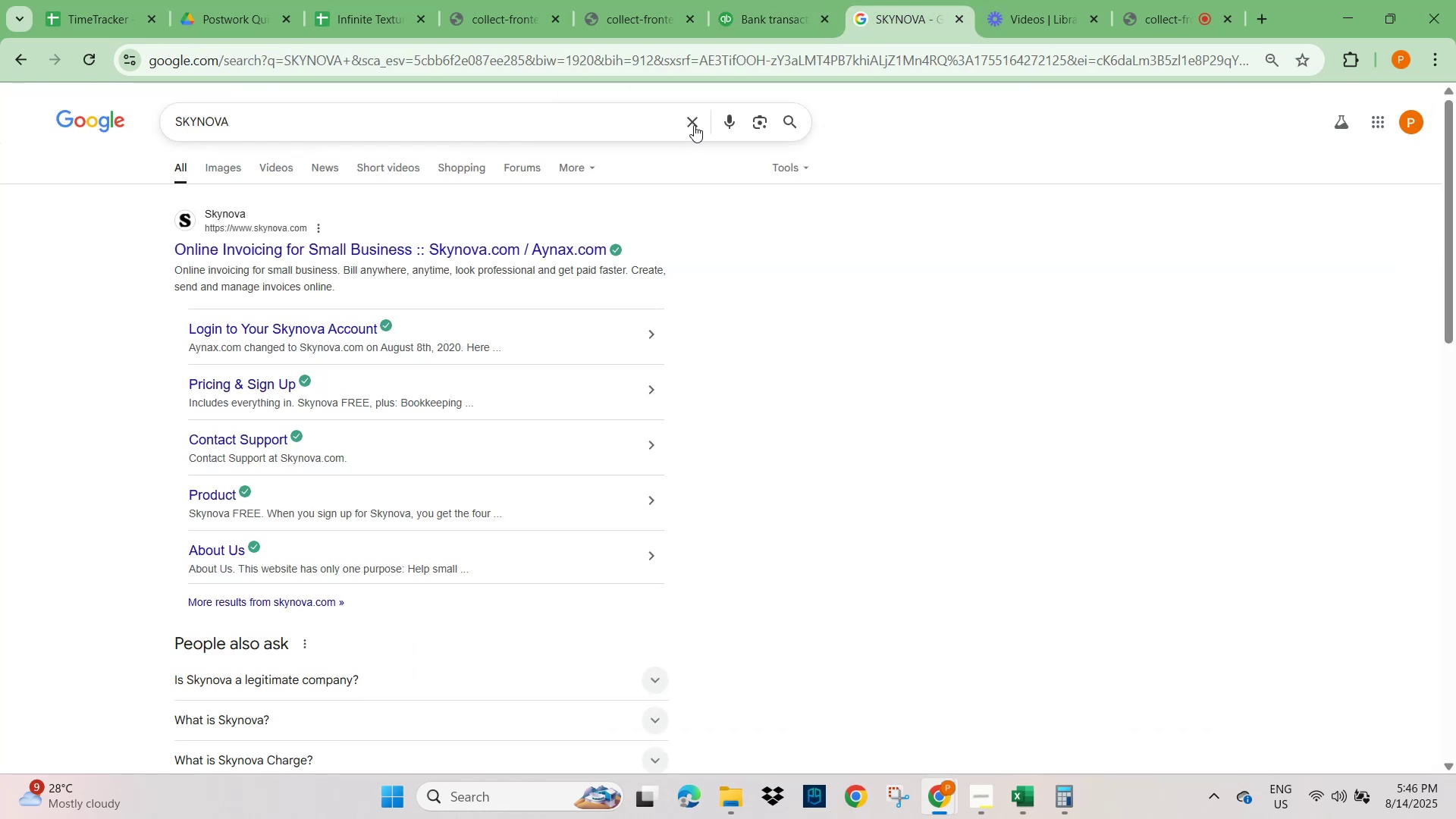 
left_click([694, 125])
 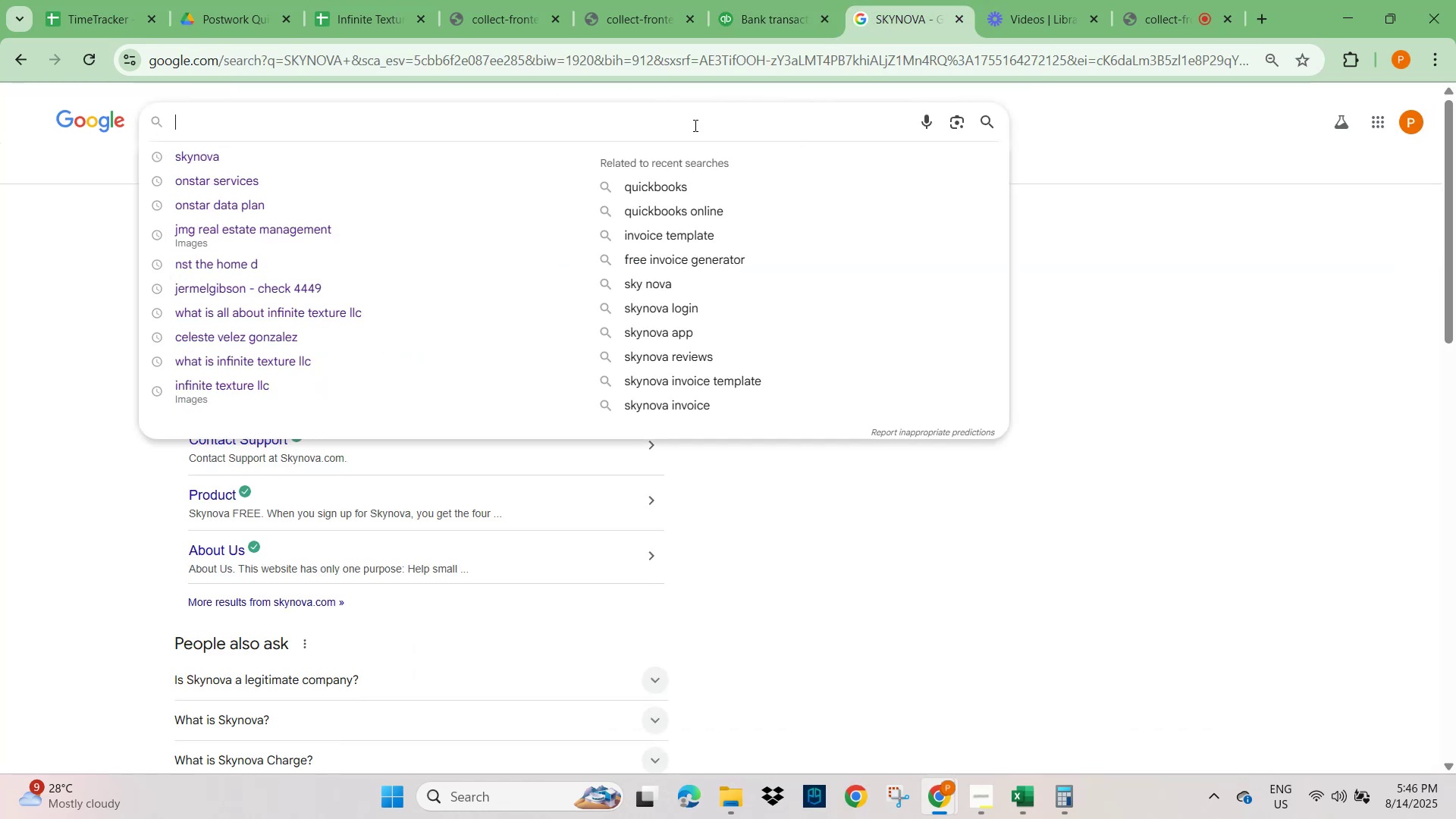 
key(Control+V)
 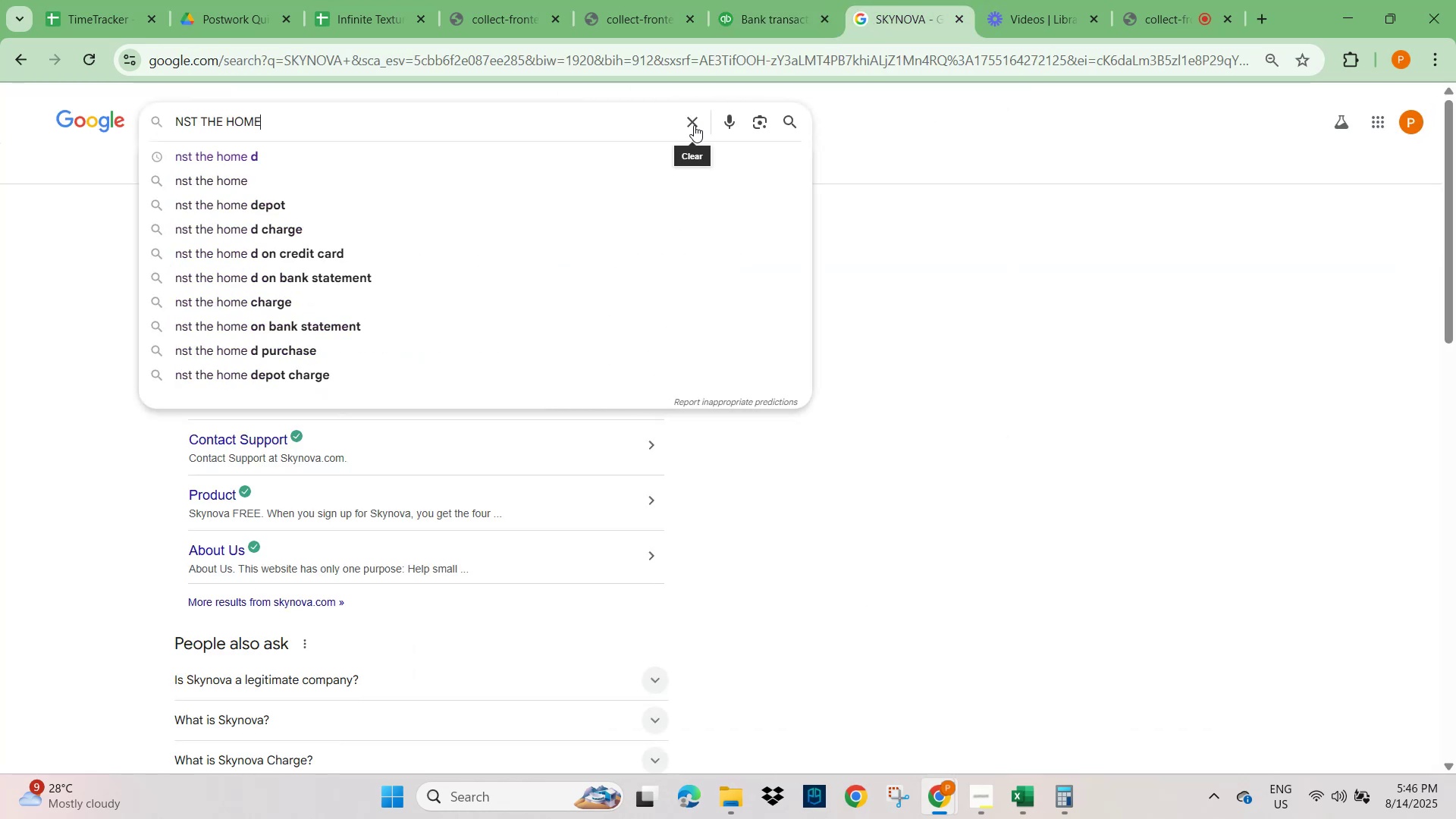 
key(NumpadEnter)
 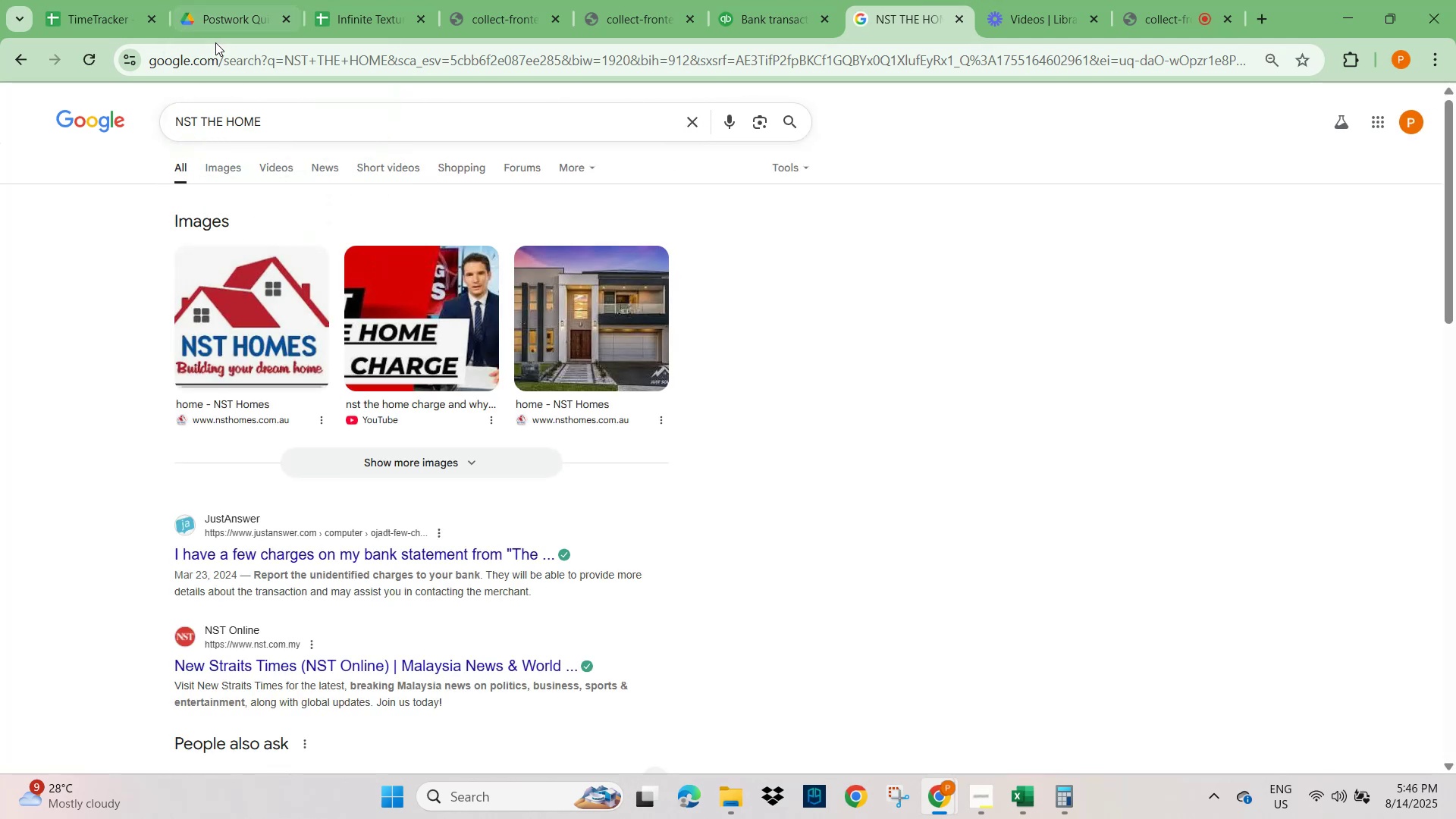 
wait(14.12)
 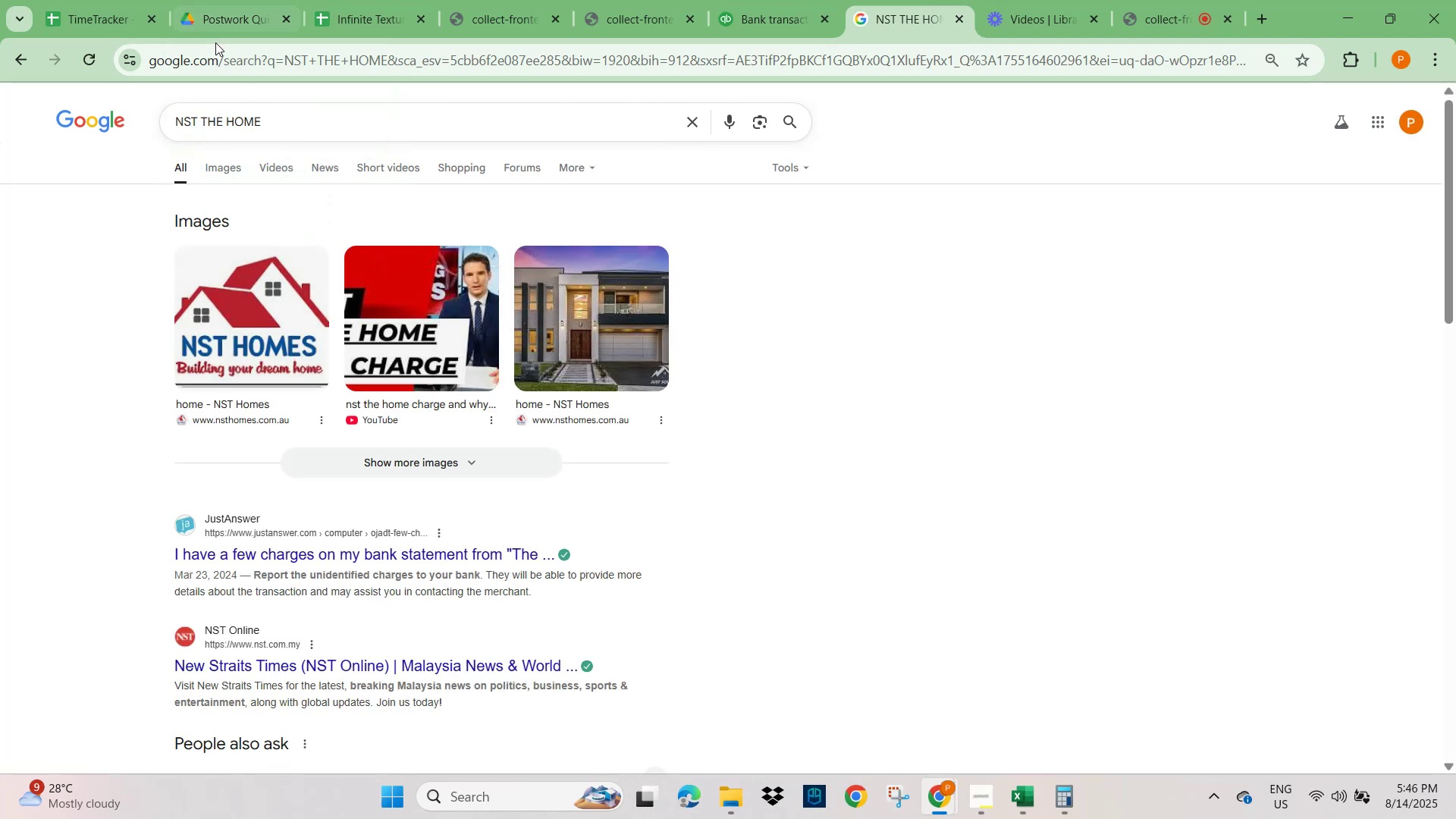 
left_click([767, 15])
 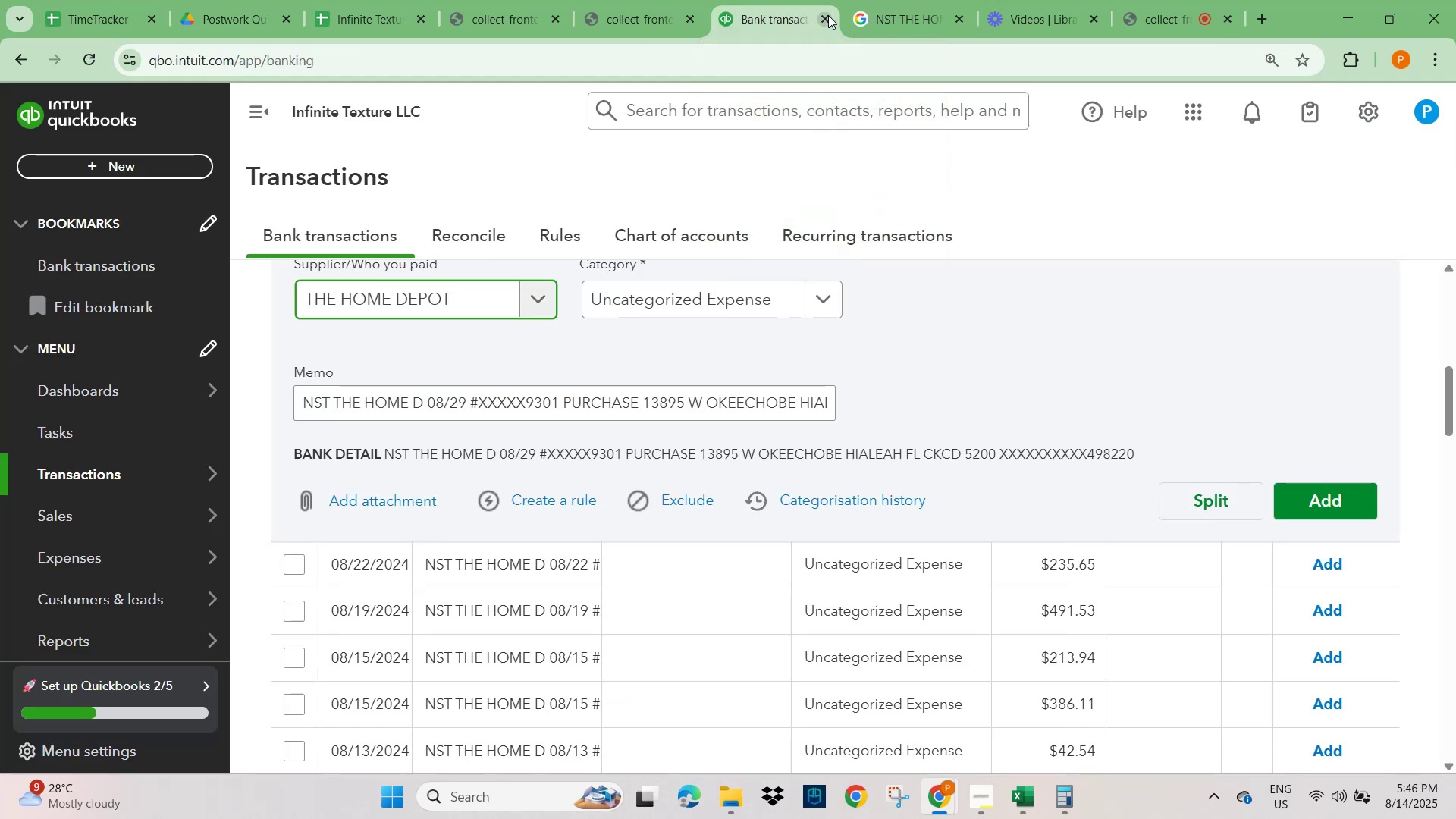 
left_click([896, 14])
 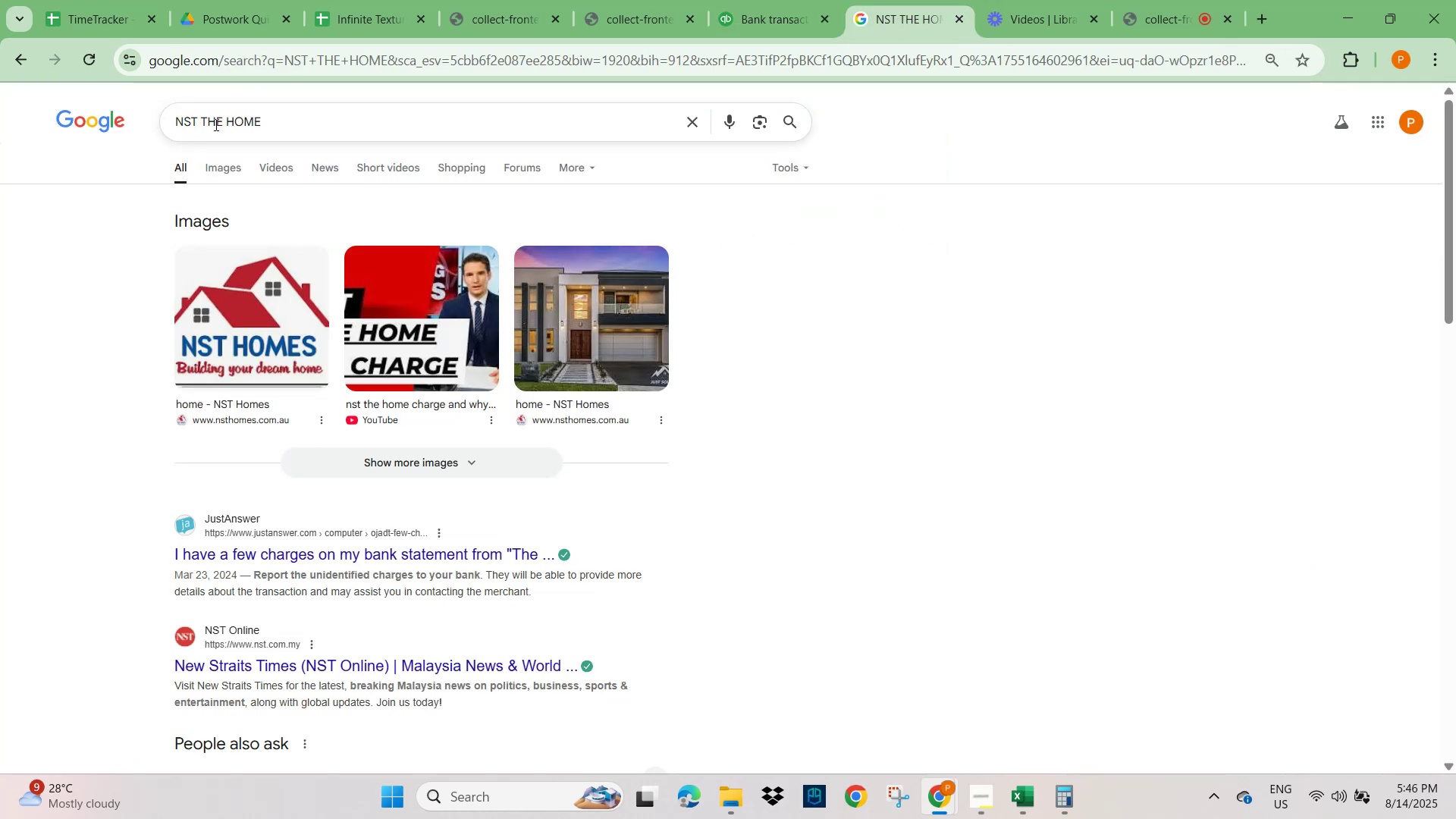 
left_click([323, 124])
 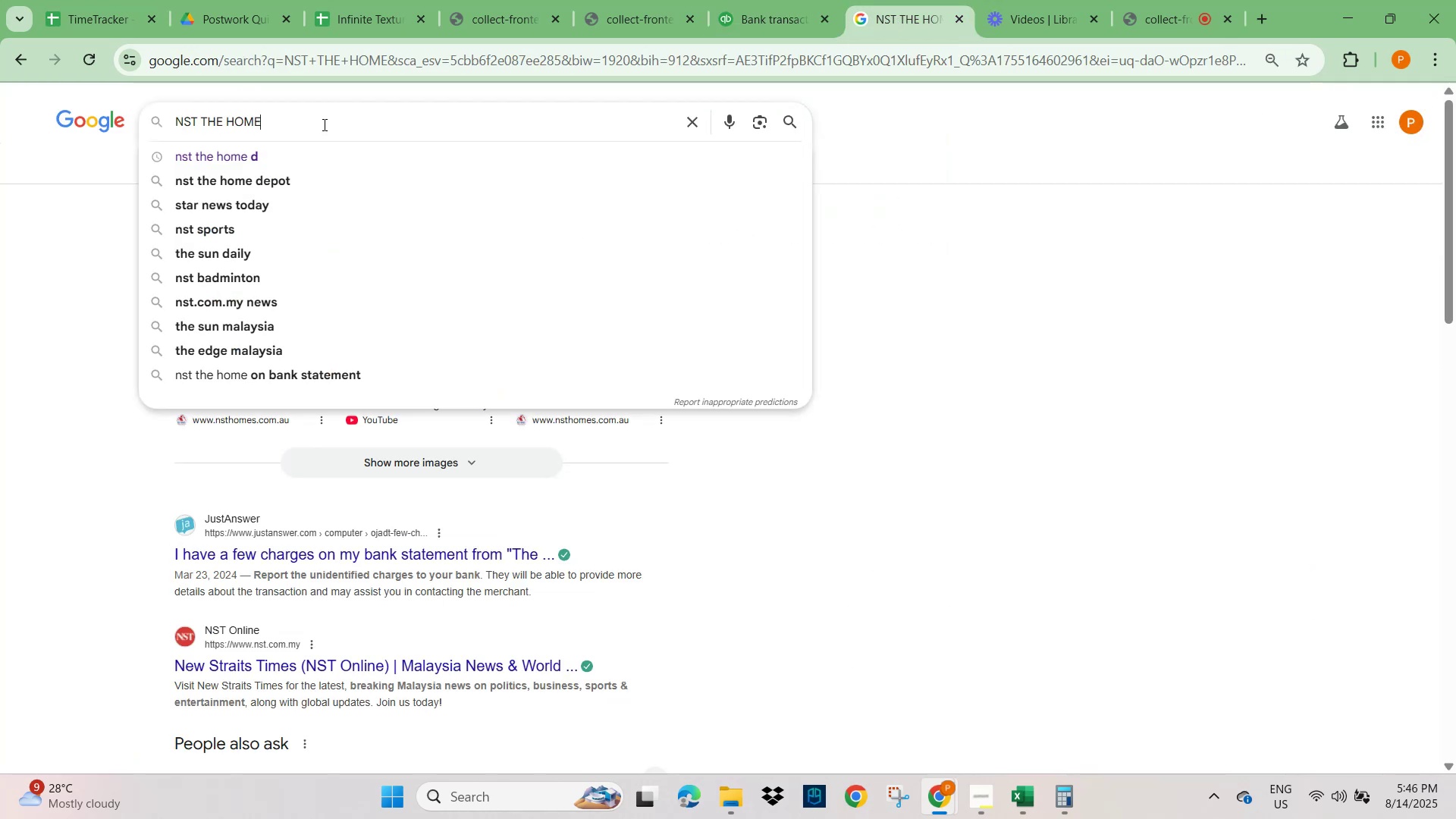 
key(Space)
 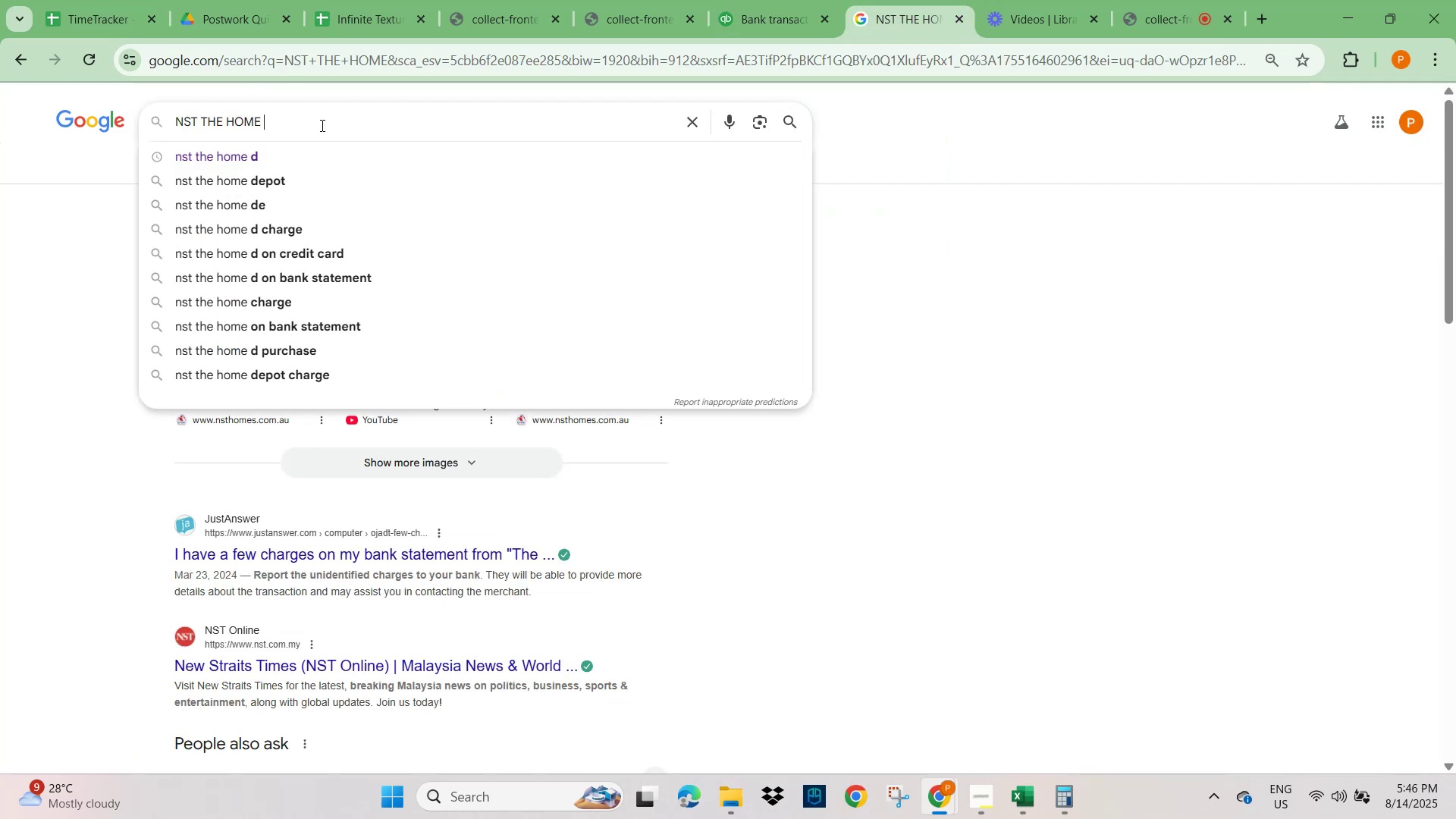 
key(D)
 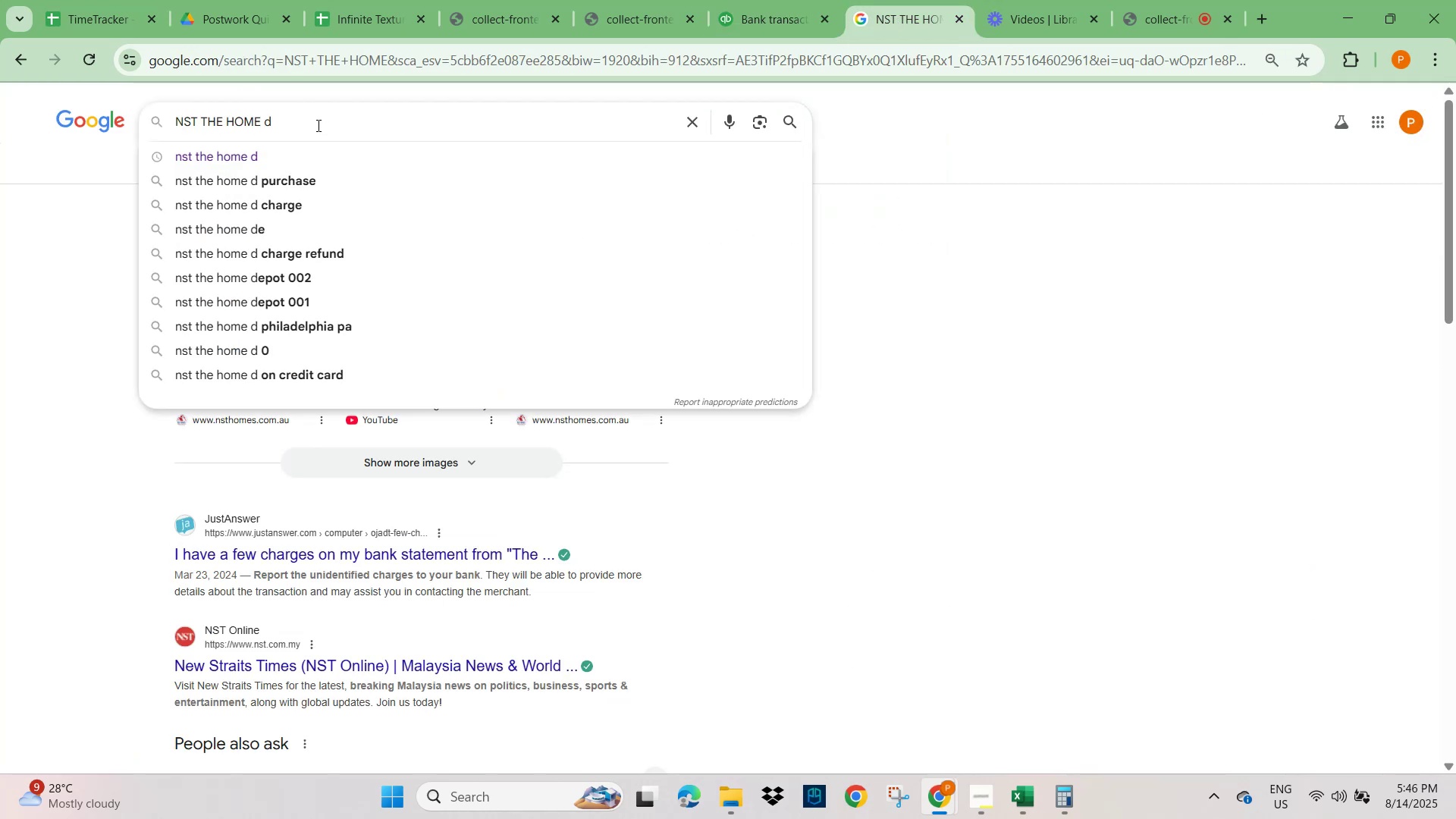 
key(Backspace)
 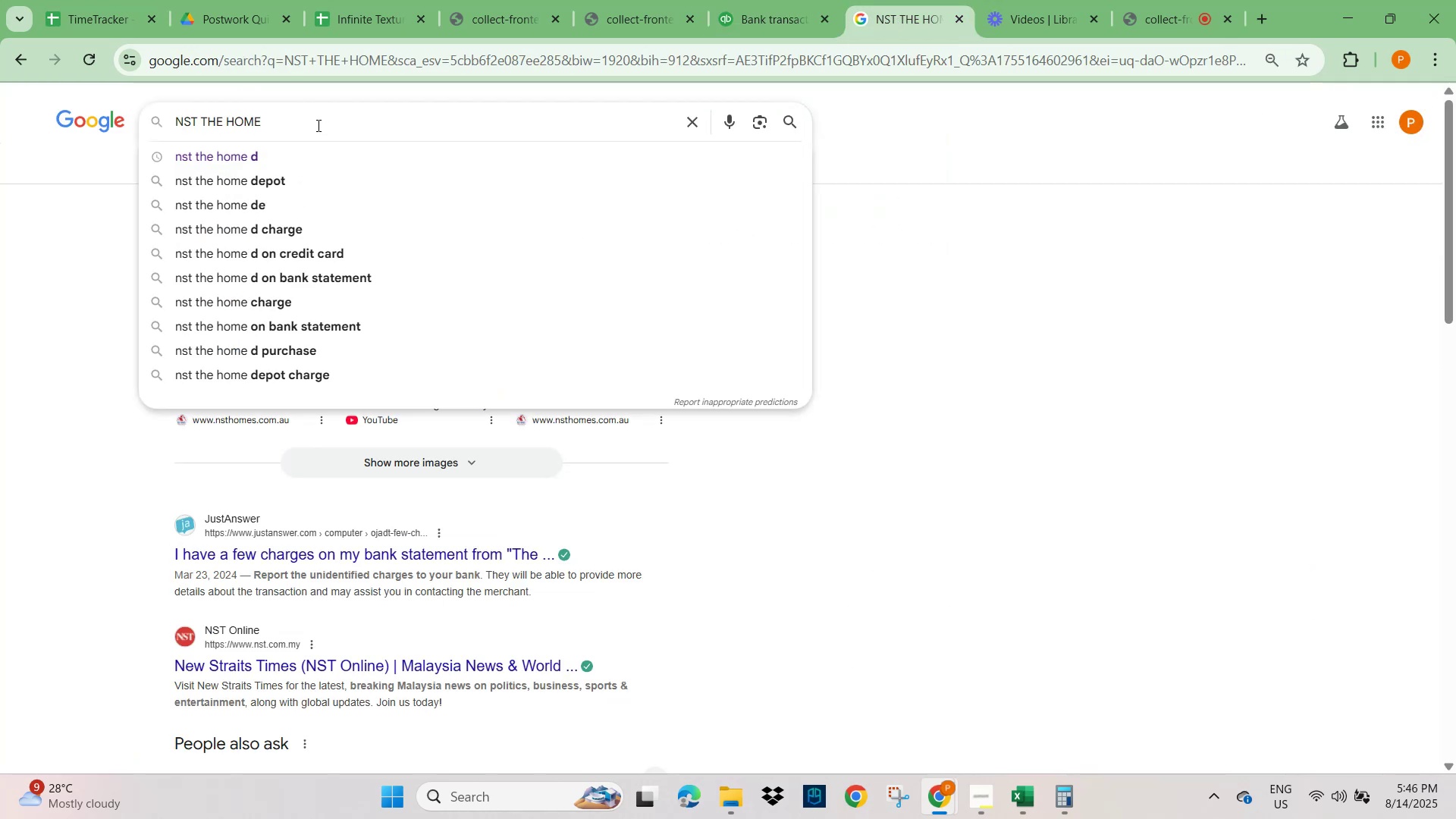 
key(CapsLock)
 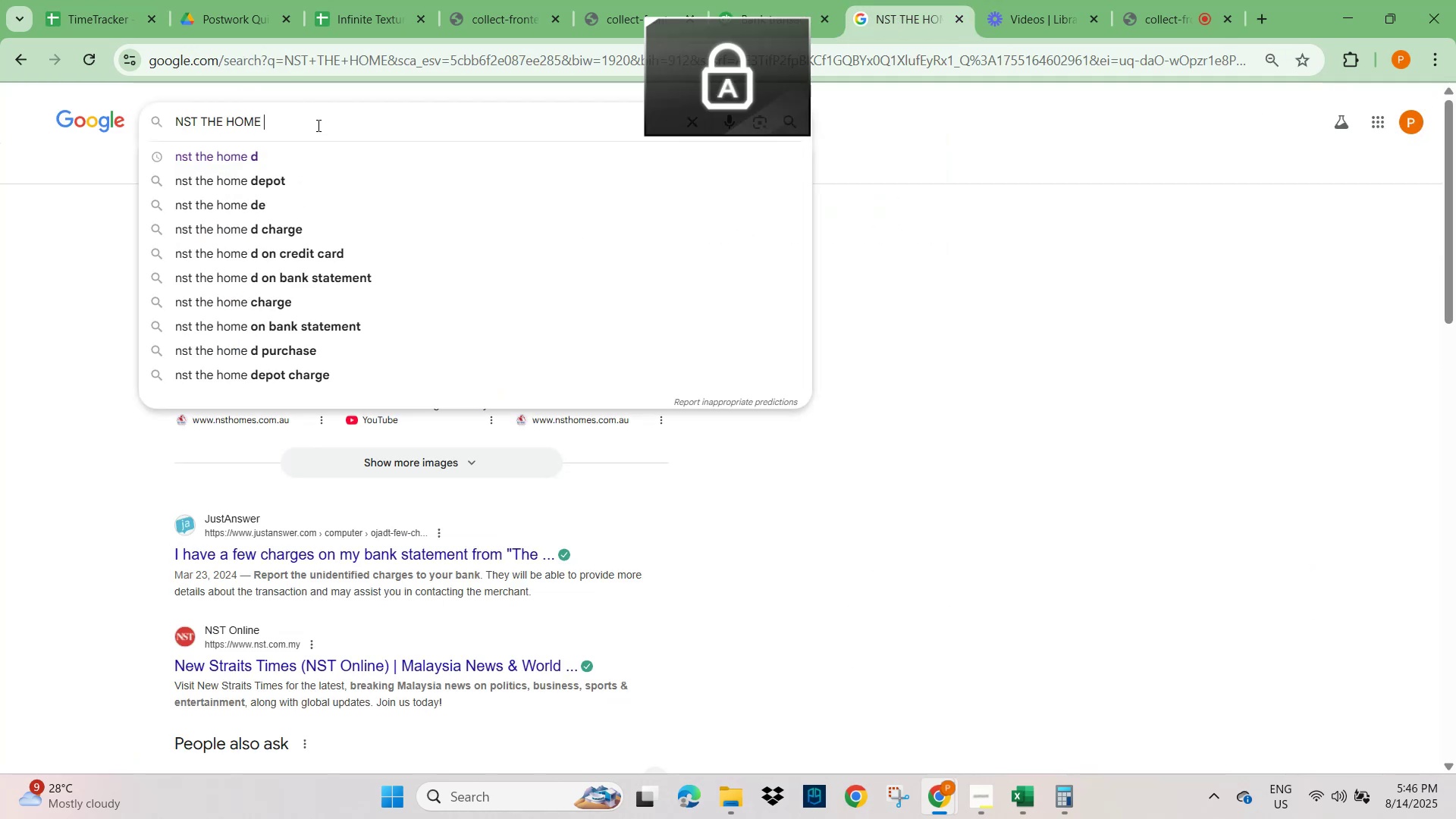 
key(D)
 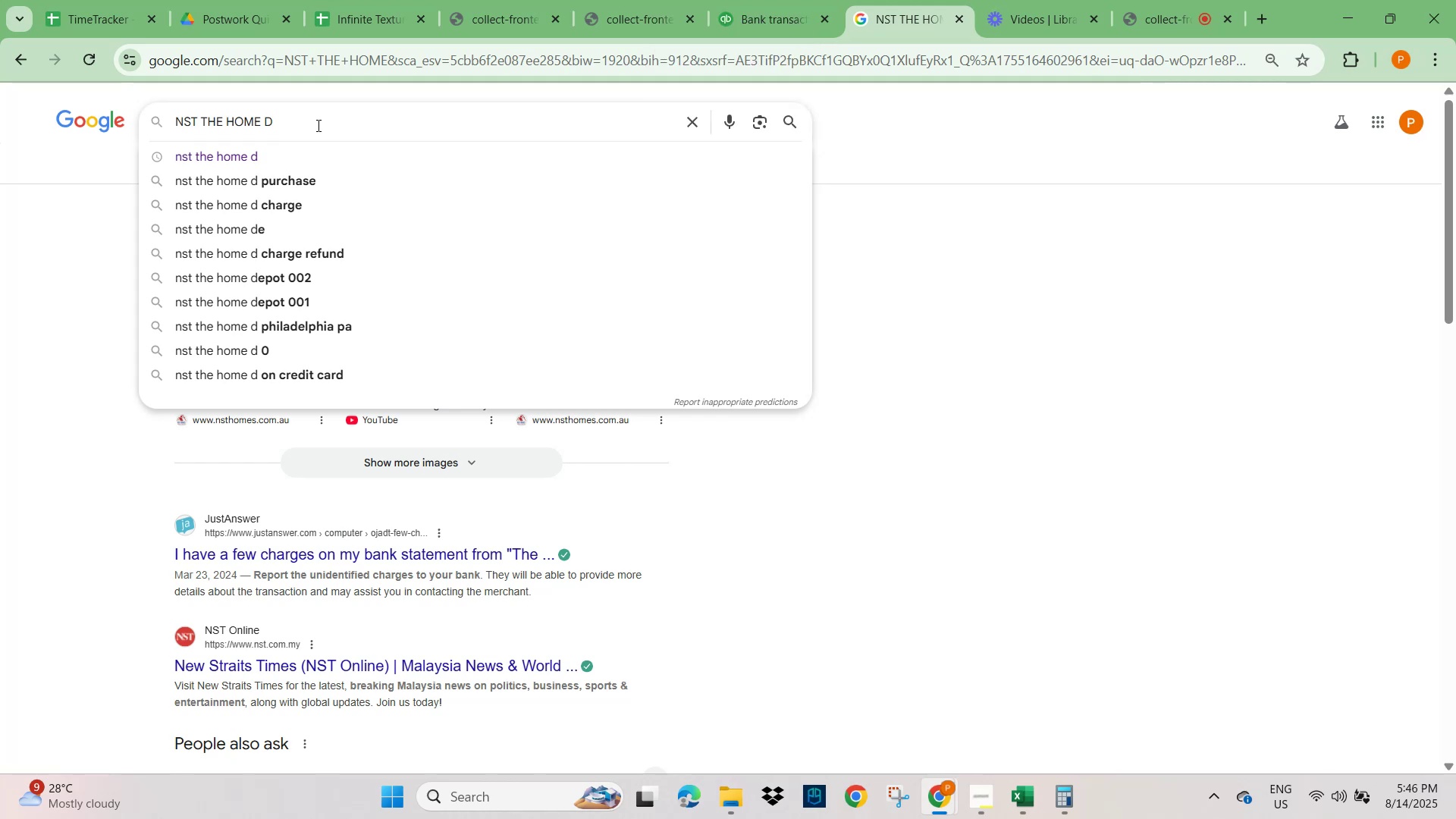 
key(NumpadEnter)
 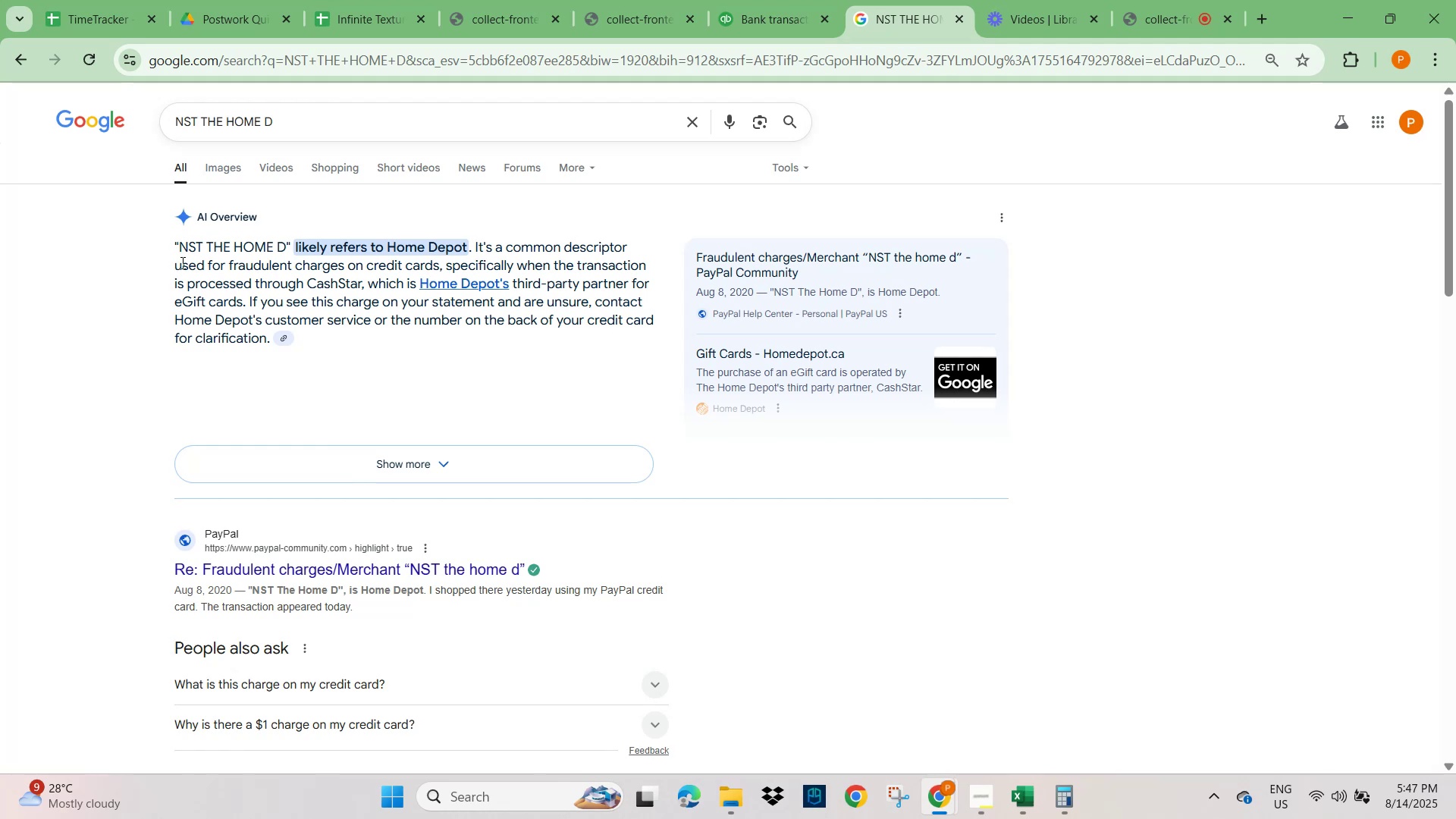 
wait(19.01)
 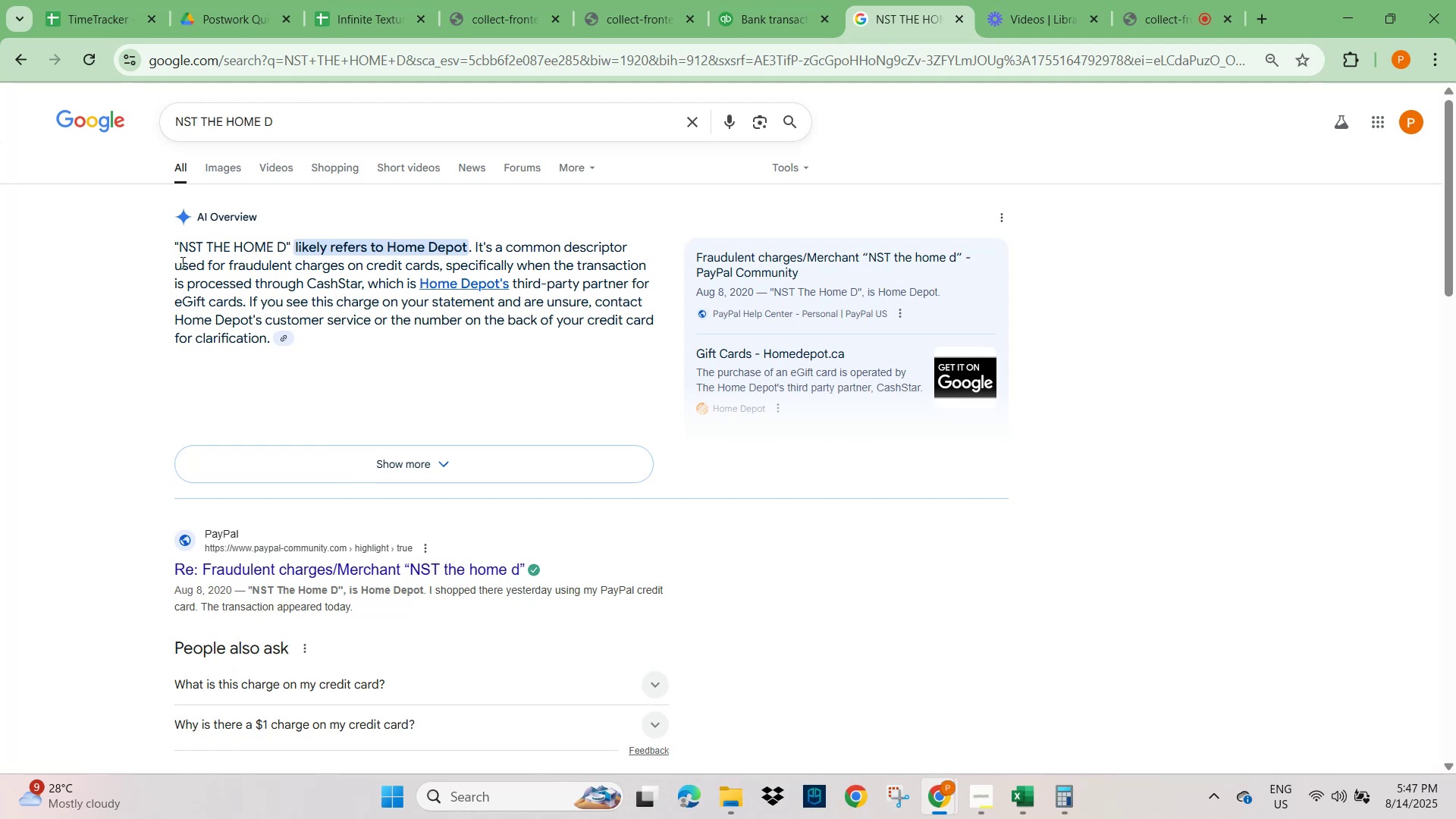 
scroll: coordinate [269, 463], scroll_direction: down, amount: 4.0
 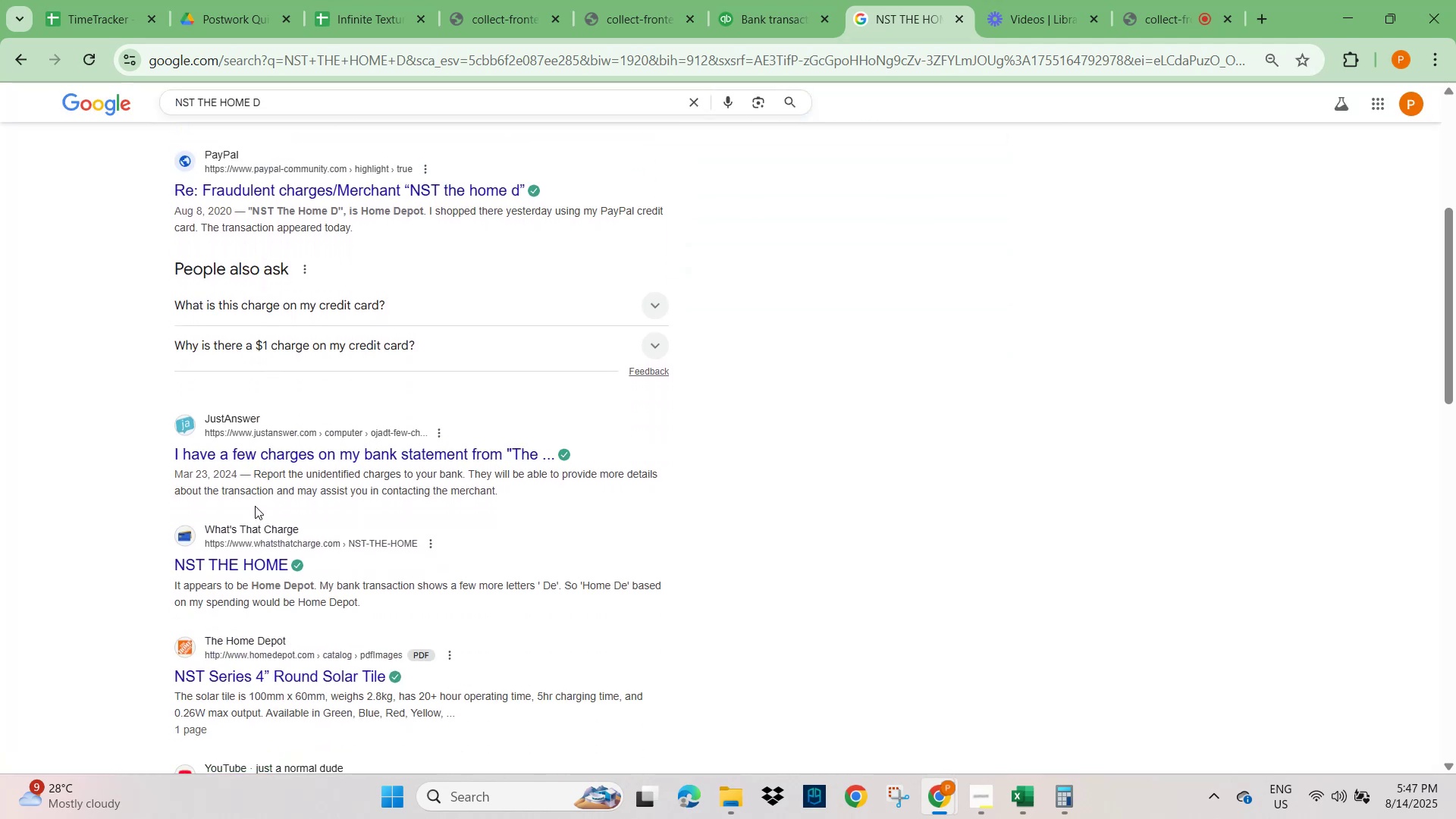 
wait(11.8)
 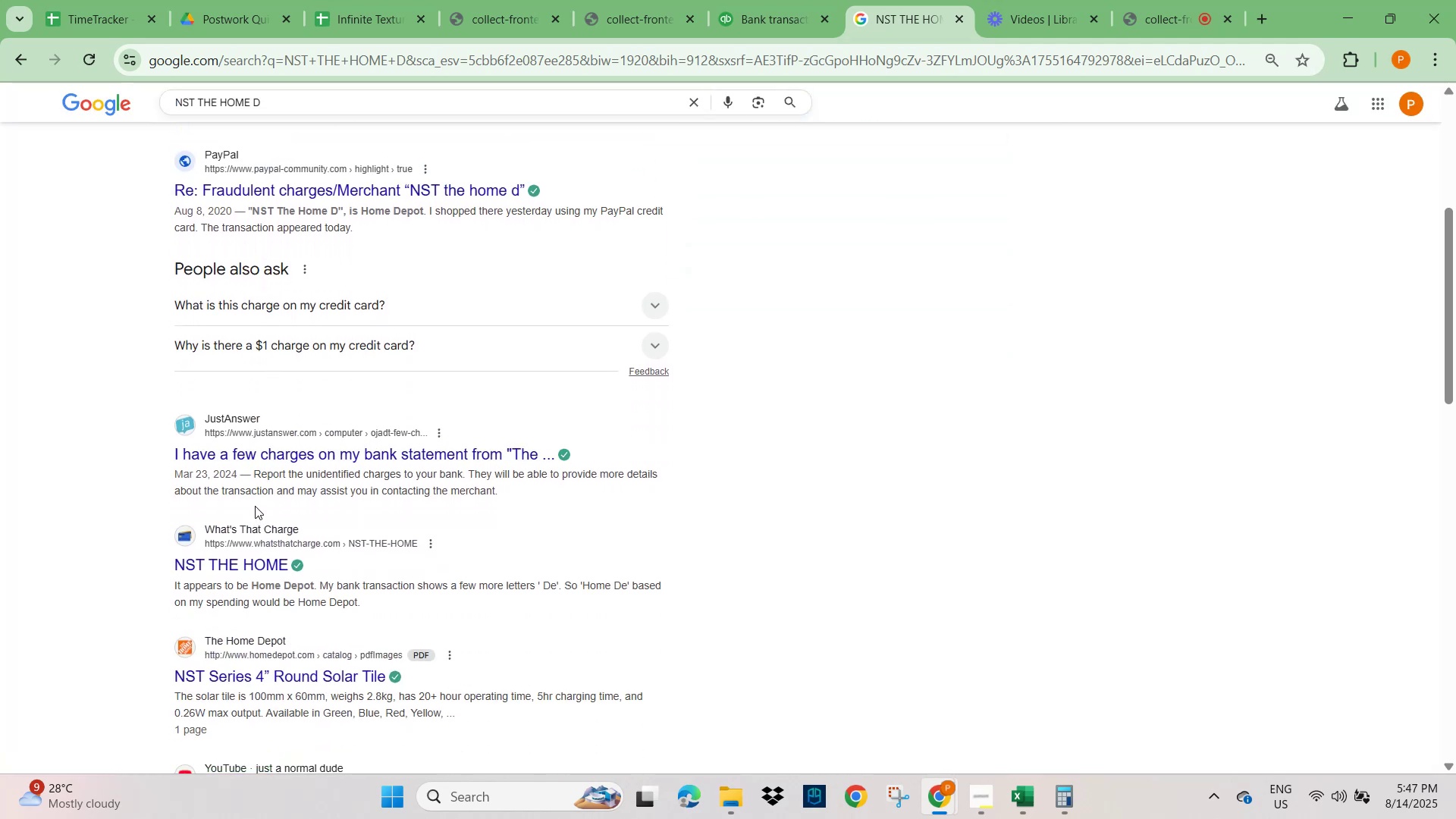 
scroll: coordinate [372, 127], scroll_direction: up, amount: 3.0
 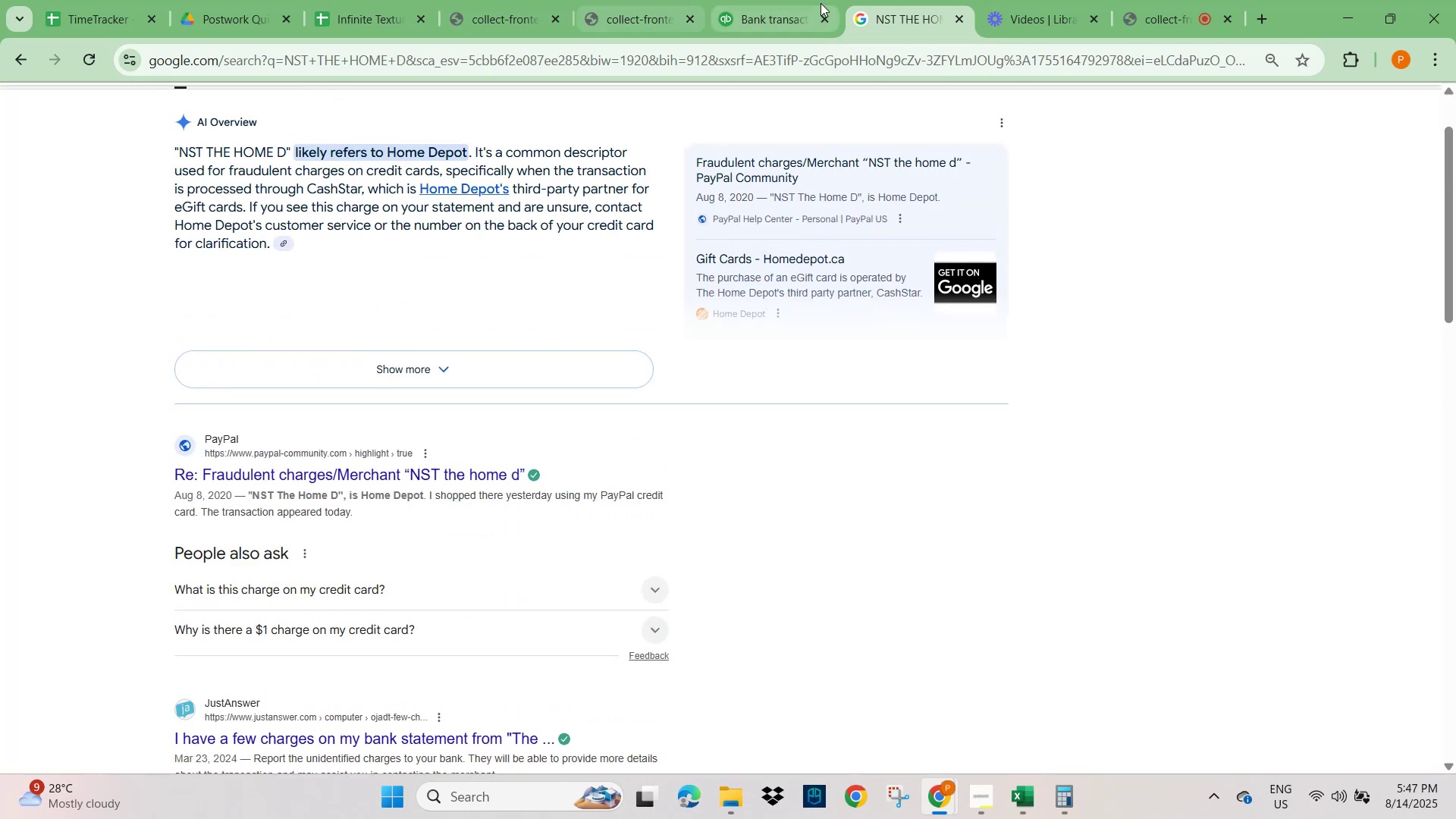 
left_click([771, 10])
 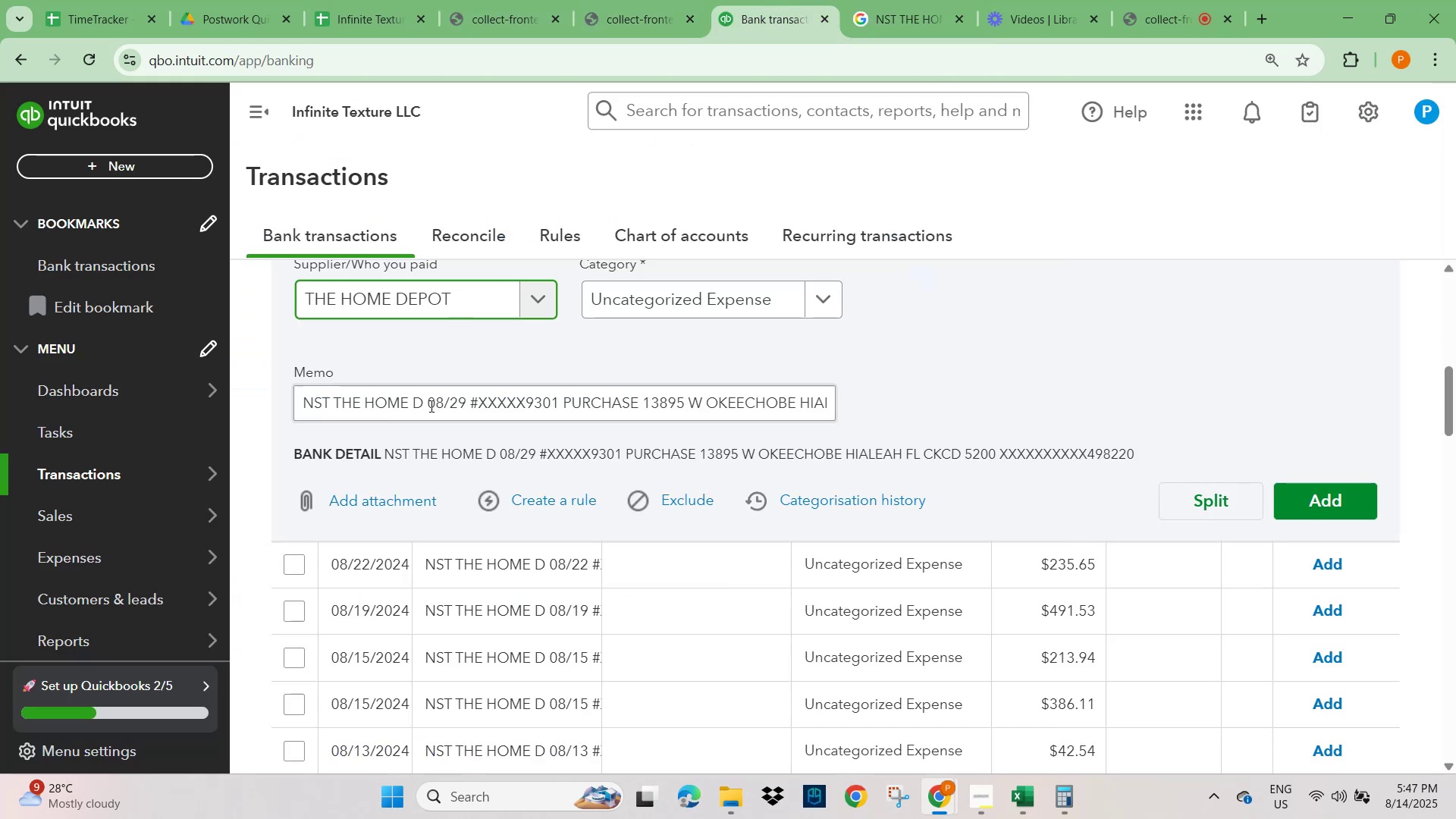 
scroll: coordinate [452, 571], scroll_direction: down, amount: 17.0
 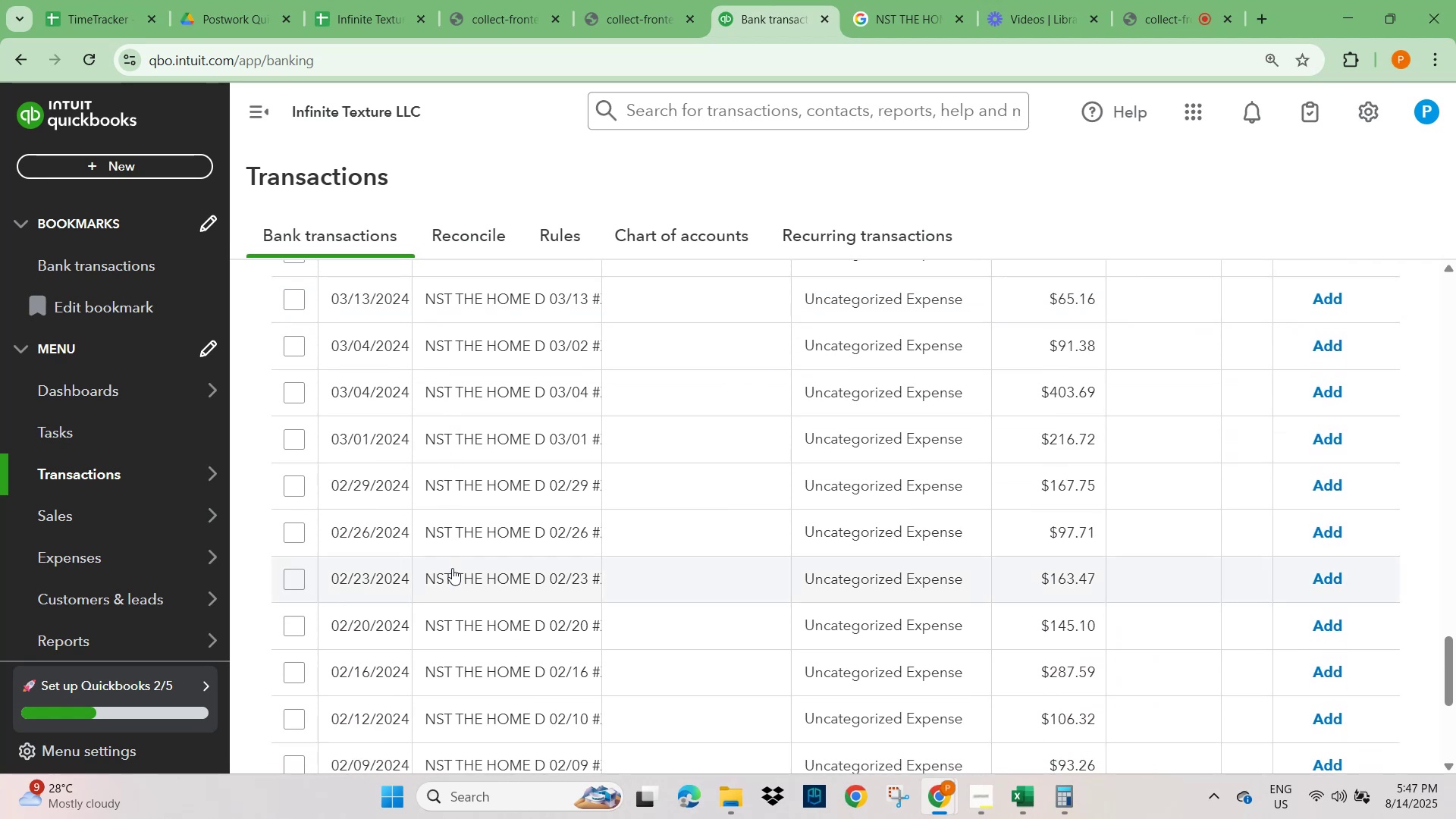 
scroll: coordinate [450, 560], scroll_direction: down, amount: 6.0
 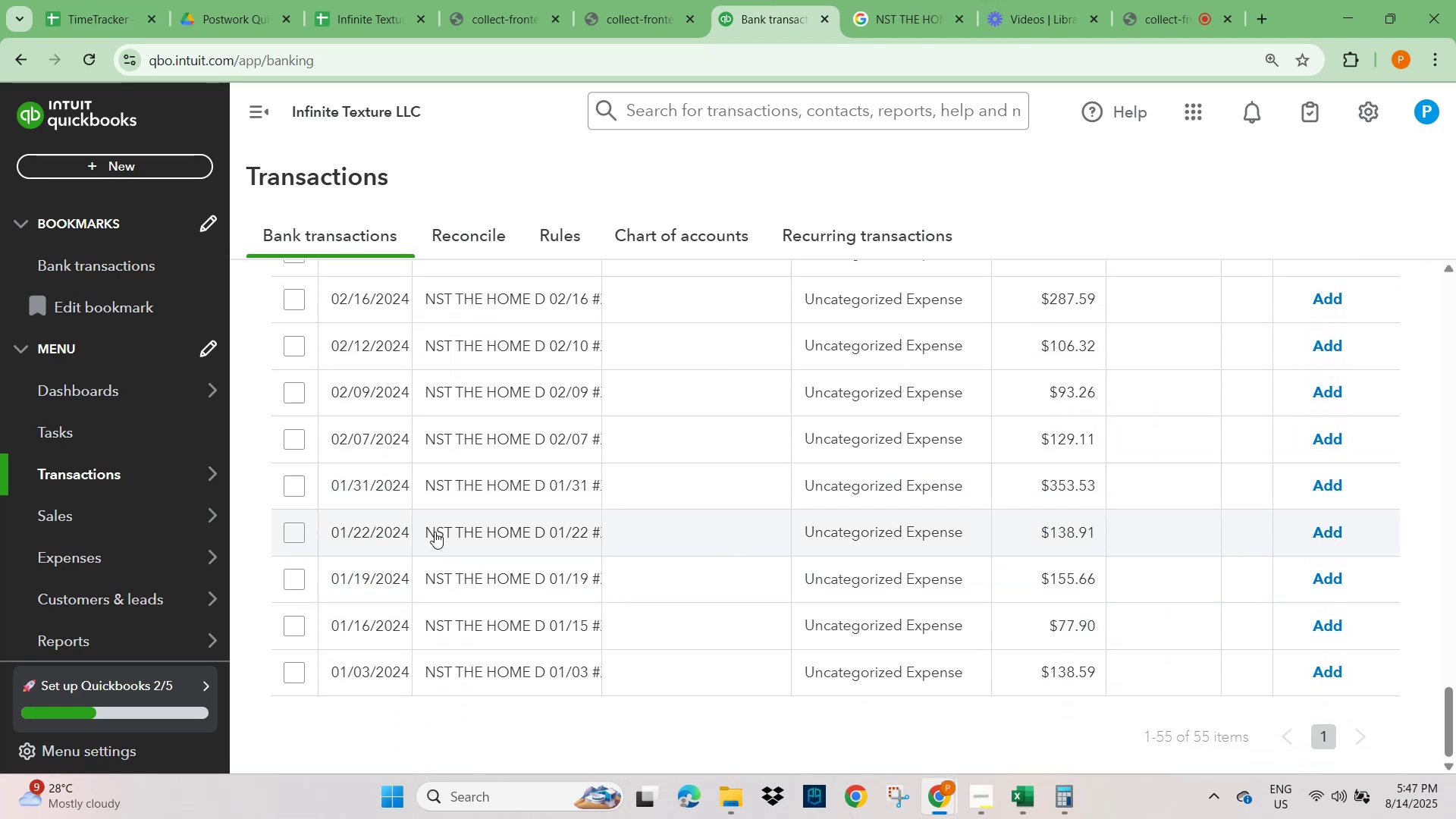 
wait(7.23)
 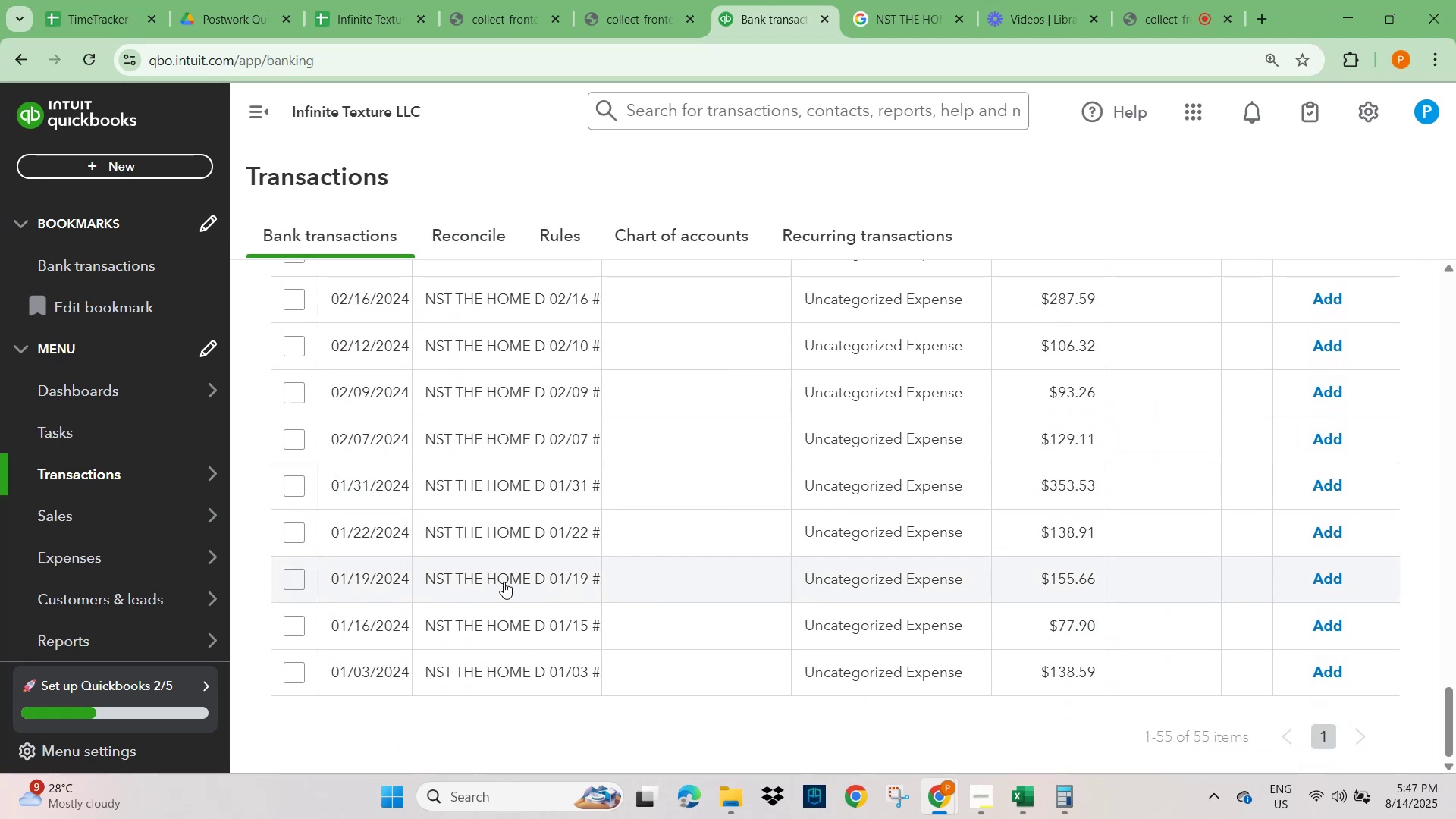 
mouse_move([952, 24])
 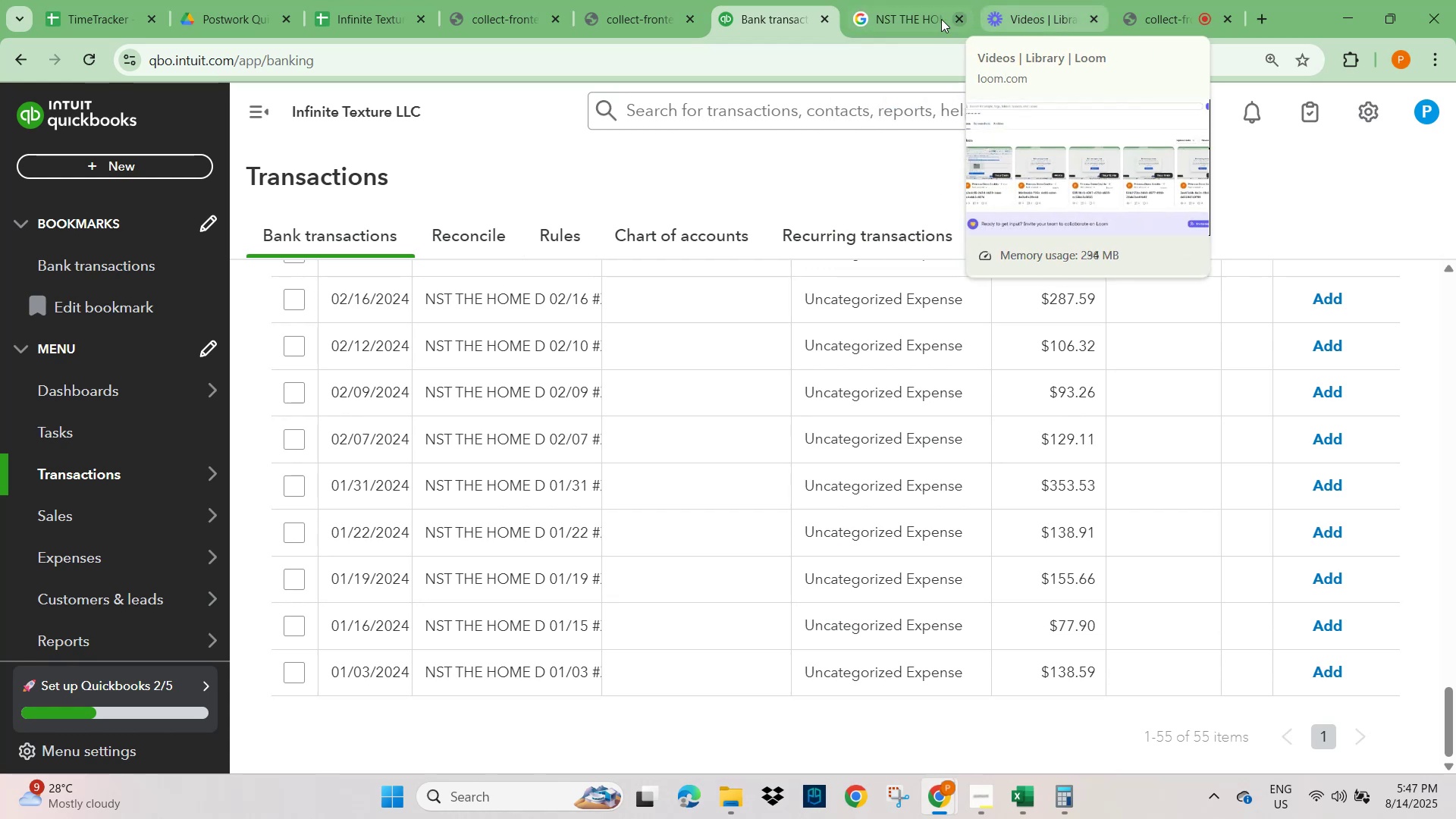 
left_click([899, 19])
 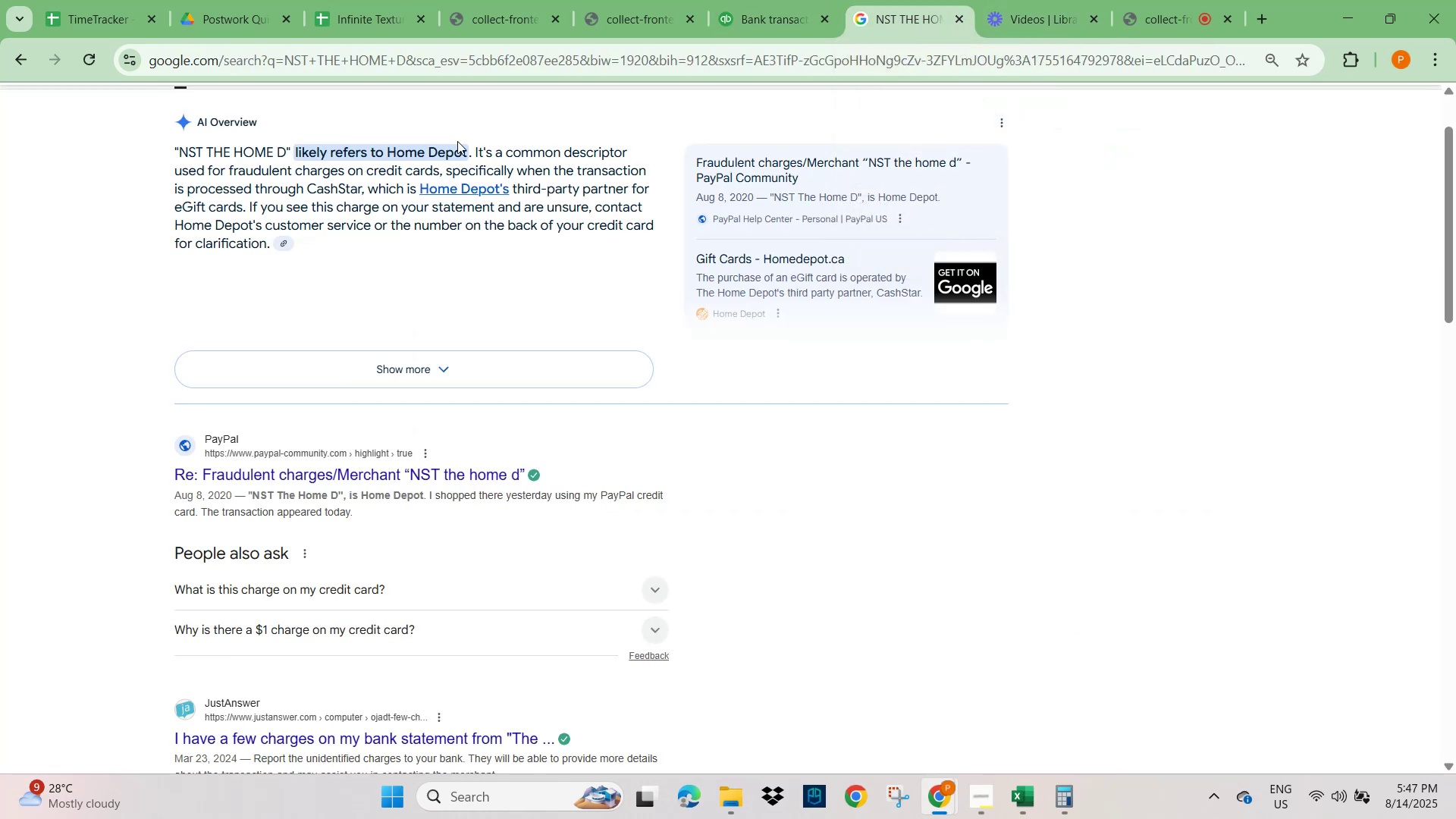 
scroll: coordinate [355, 323], scroll_direction: up, amount: 10.0
 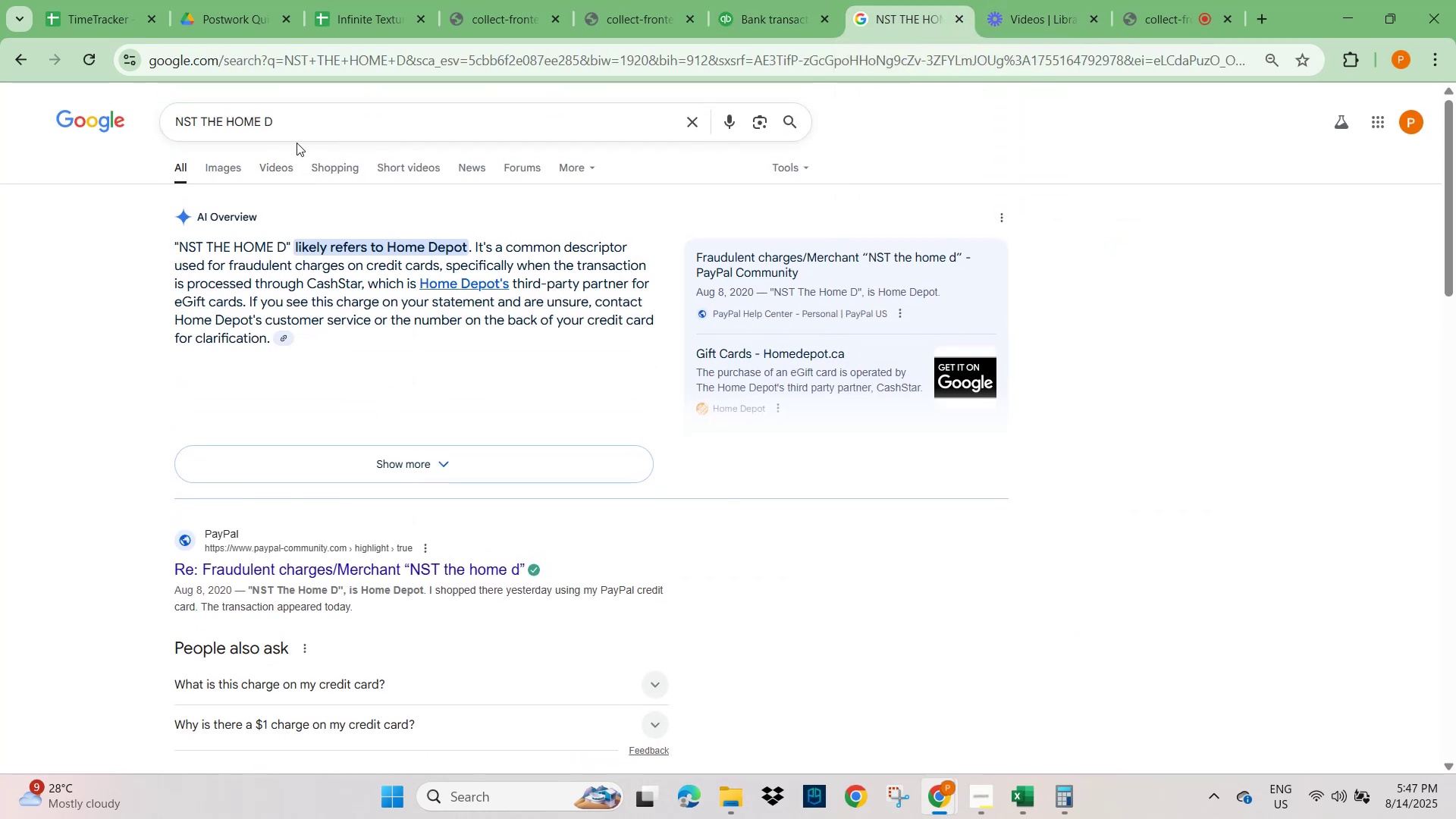 
left_click([309, 120])
 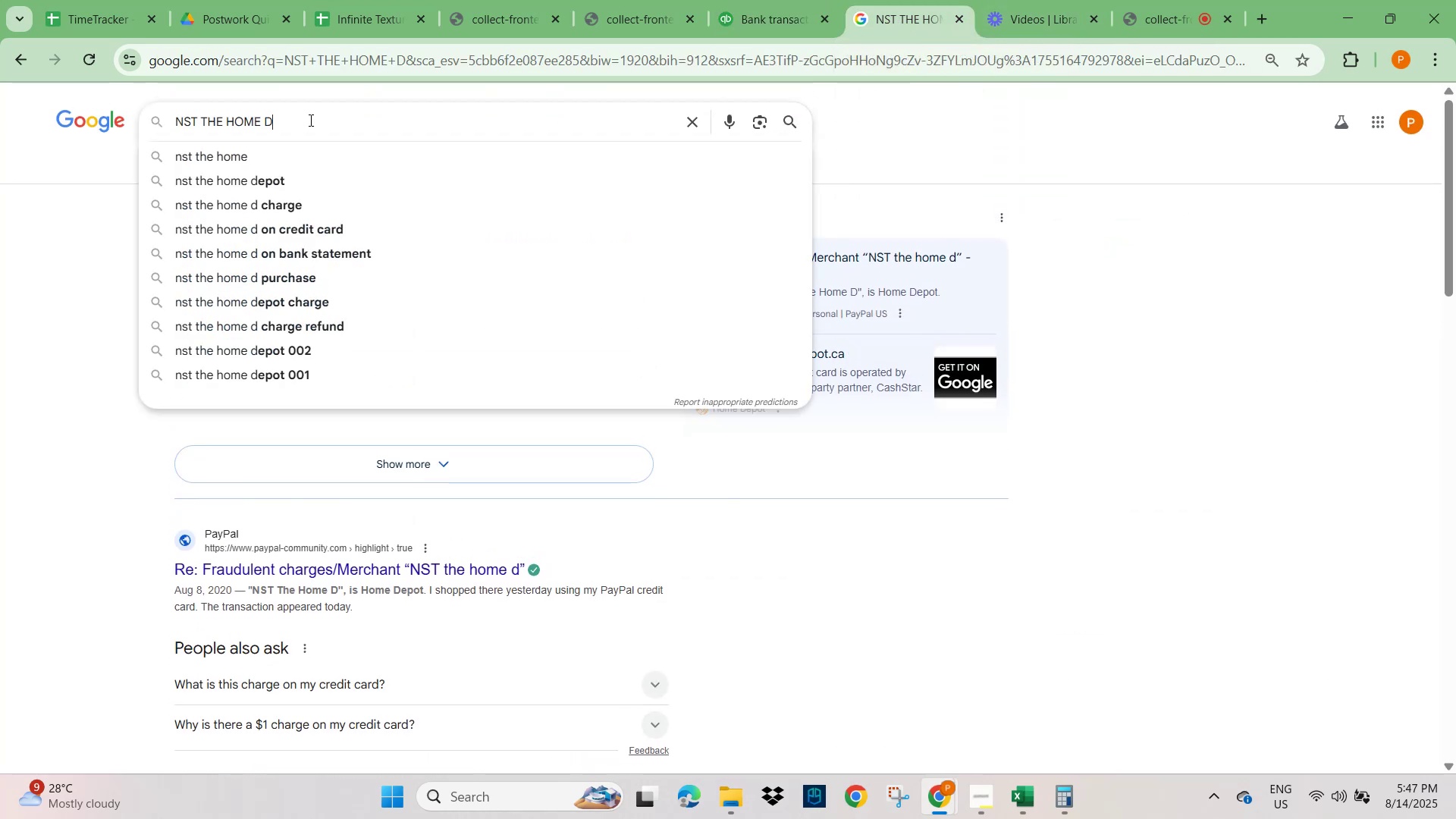 
key(Backspace)
 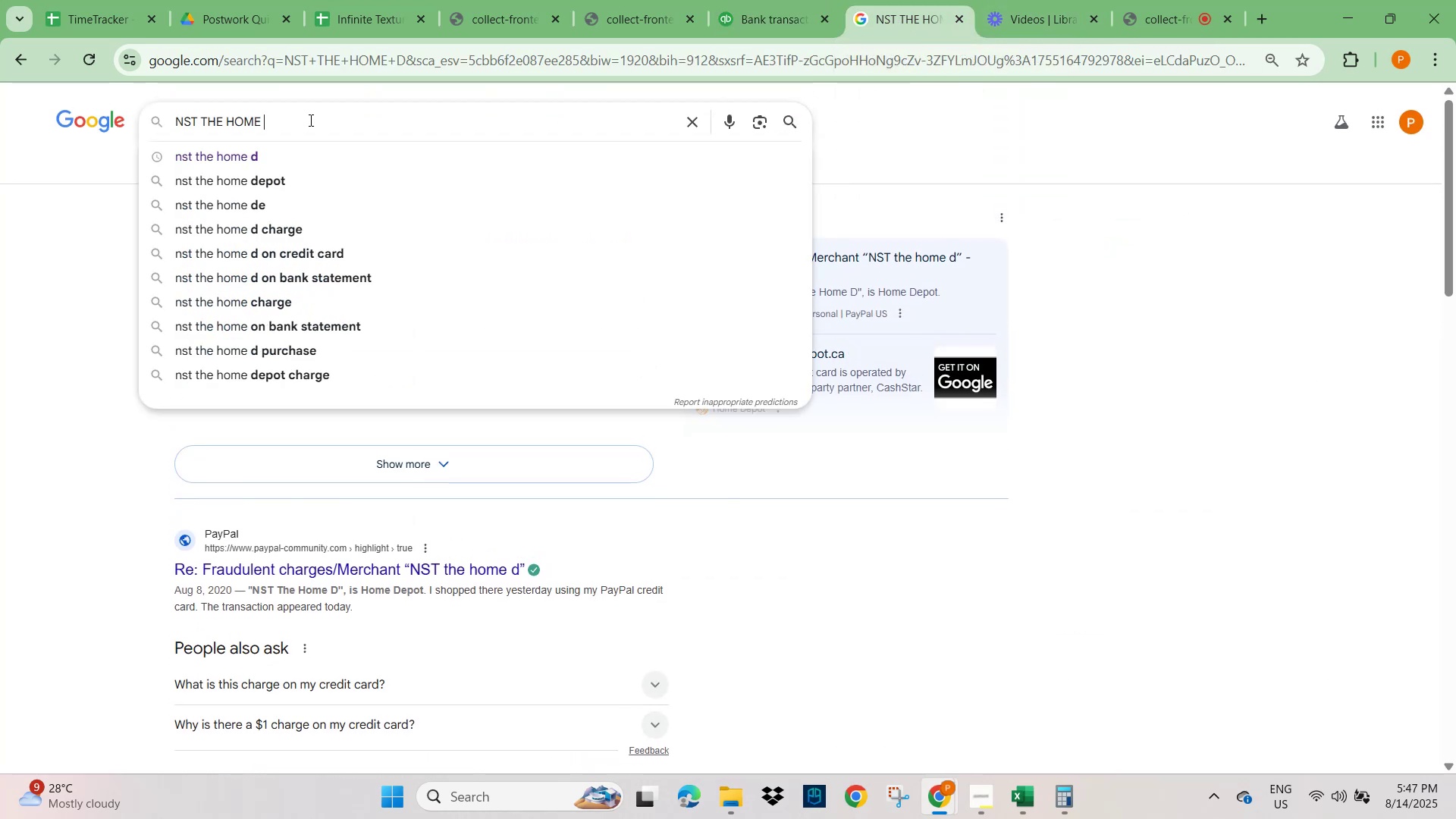 
key(NumpadEnter)
 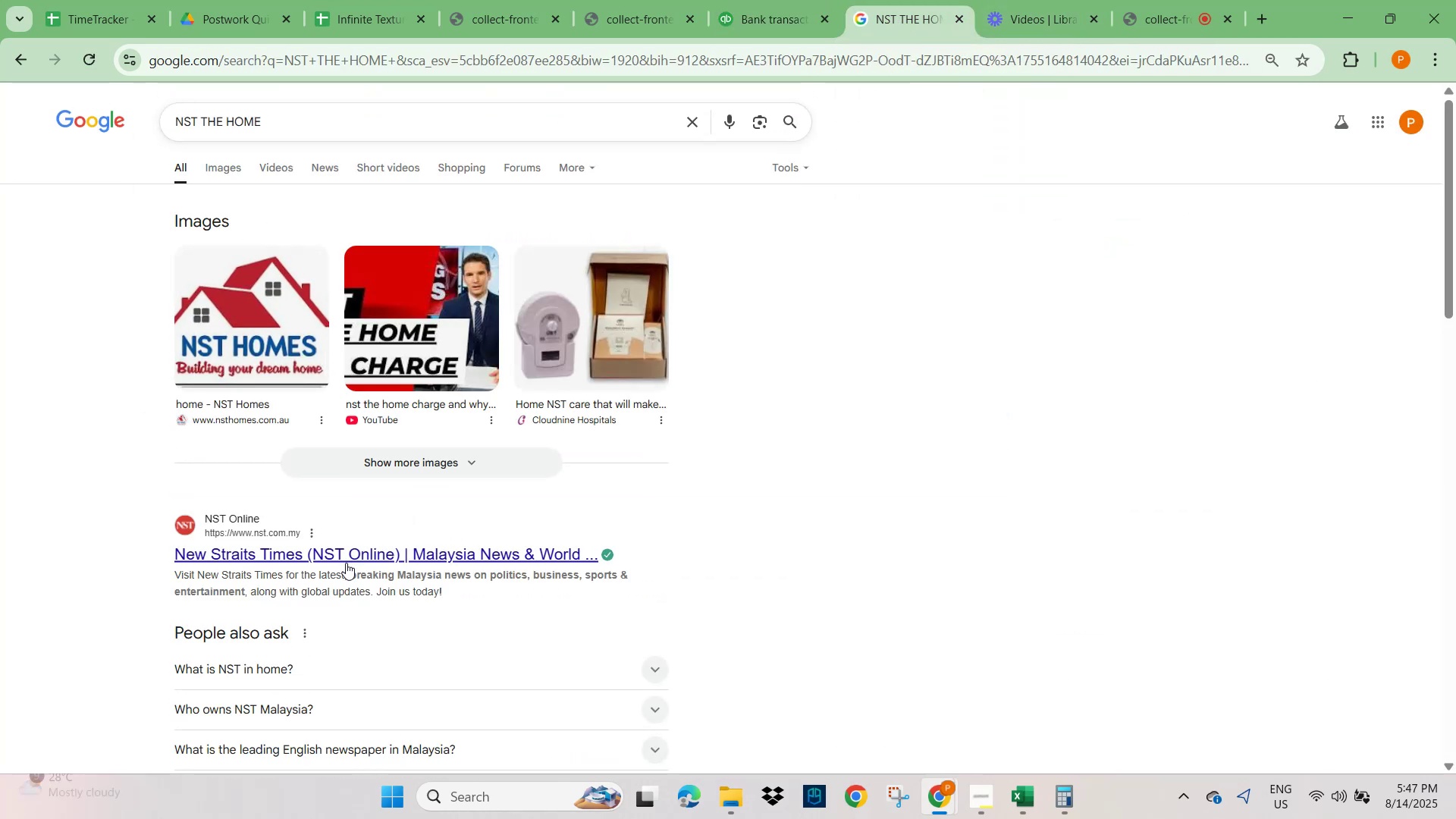 
scroll: coordinate [356, 597], scroll_direction: down, amount: 6.0
 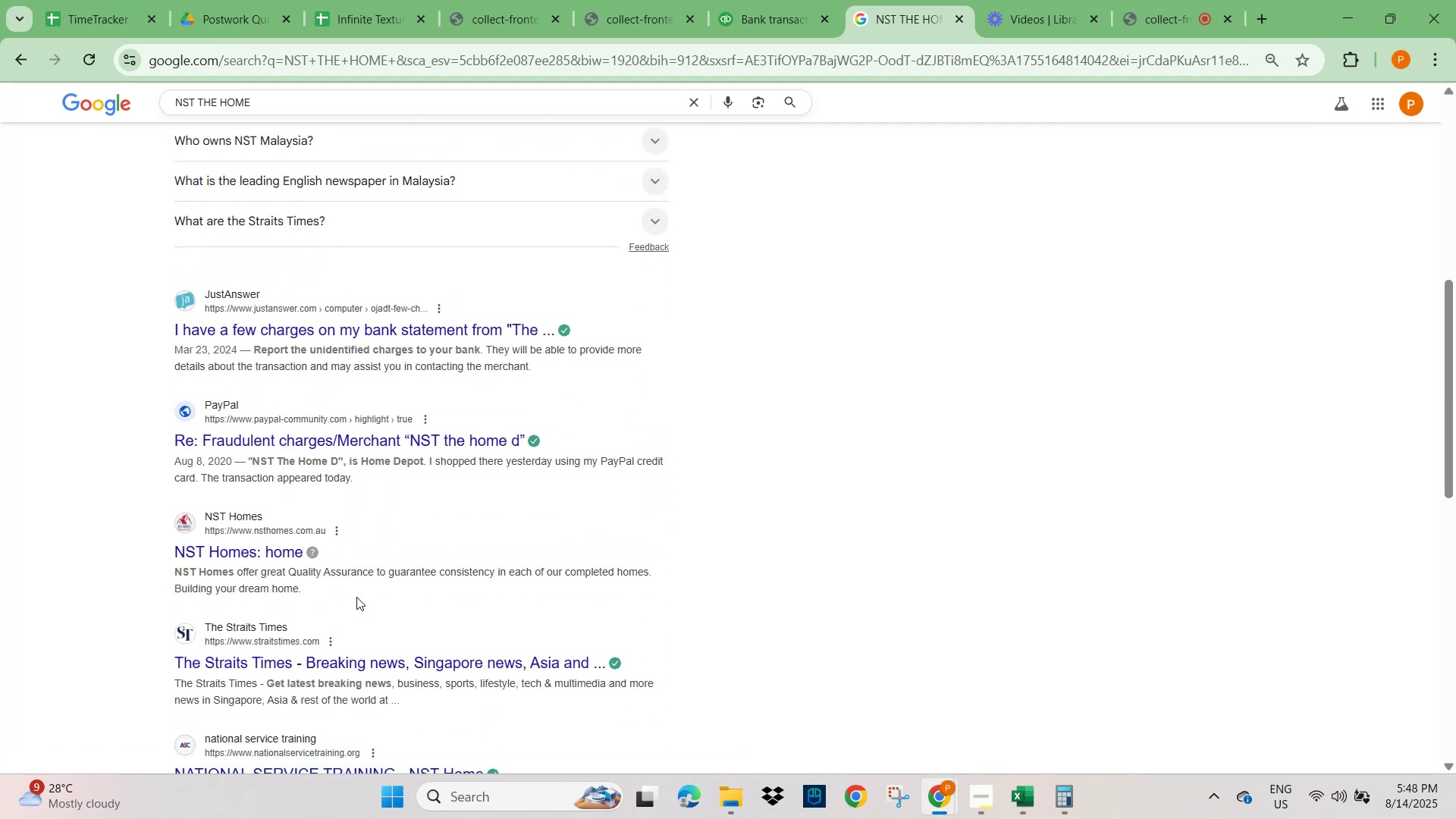 
wait(5.67)
 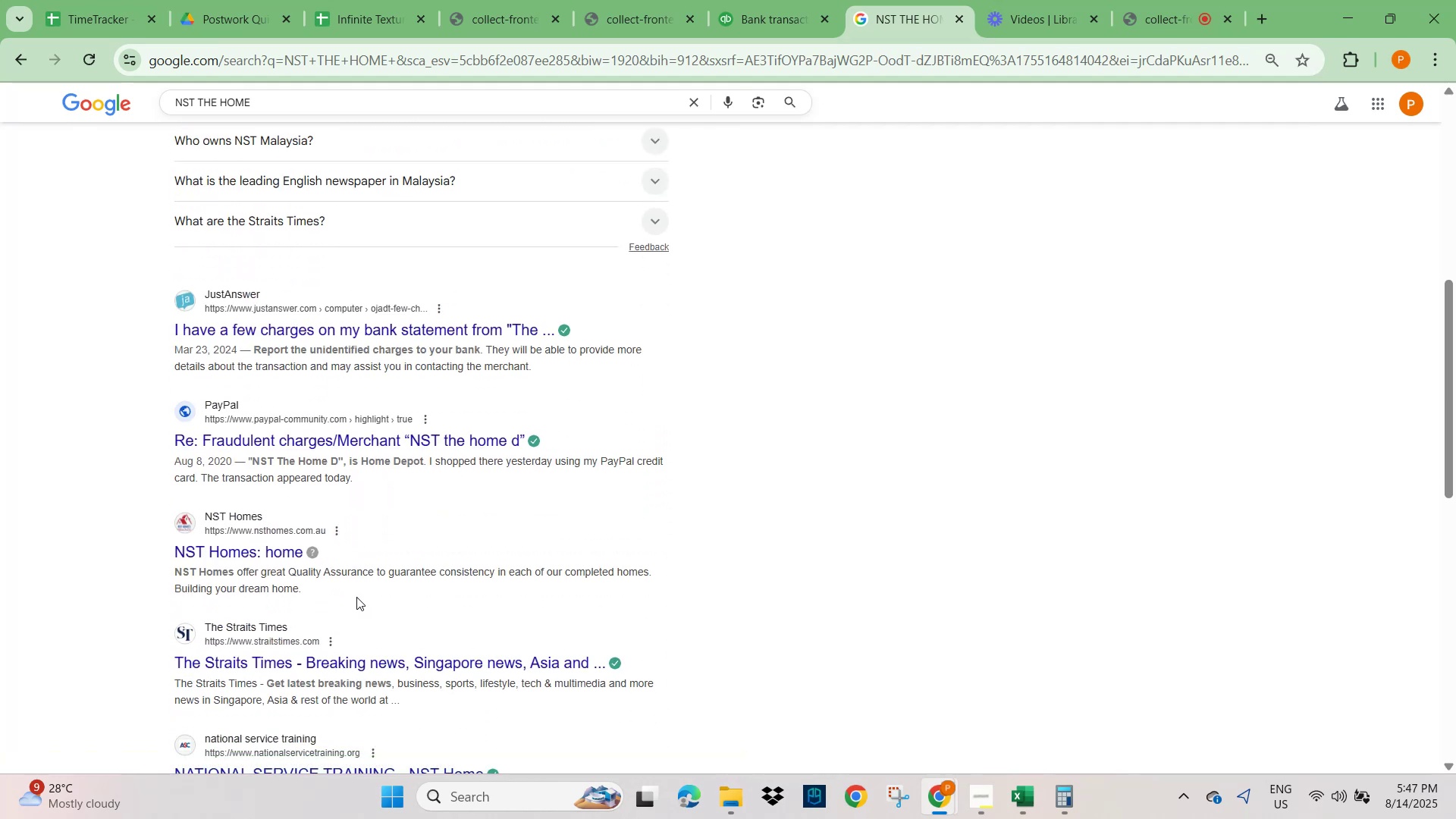 
scroll: coordinate [356, 597], scroll_direction: down, amount: 2.0
 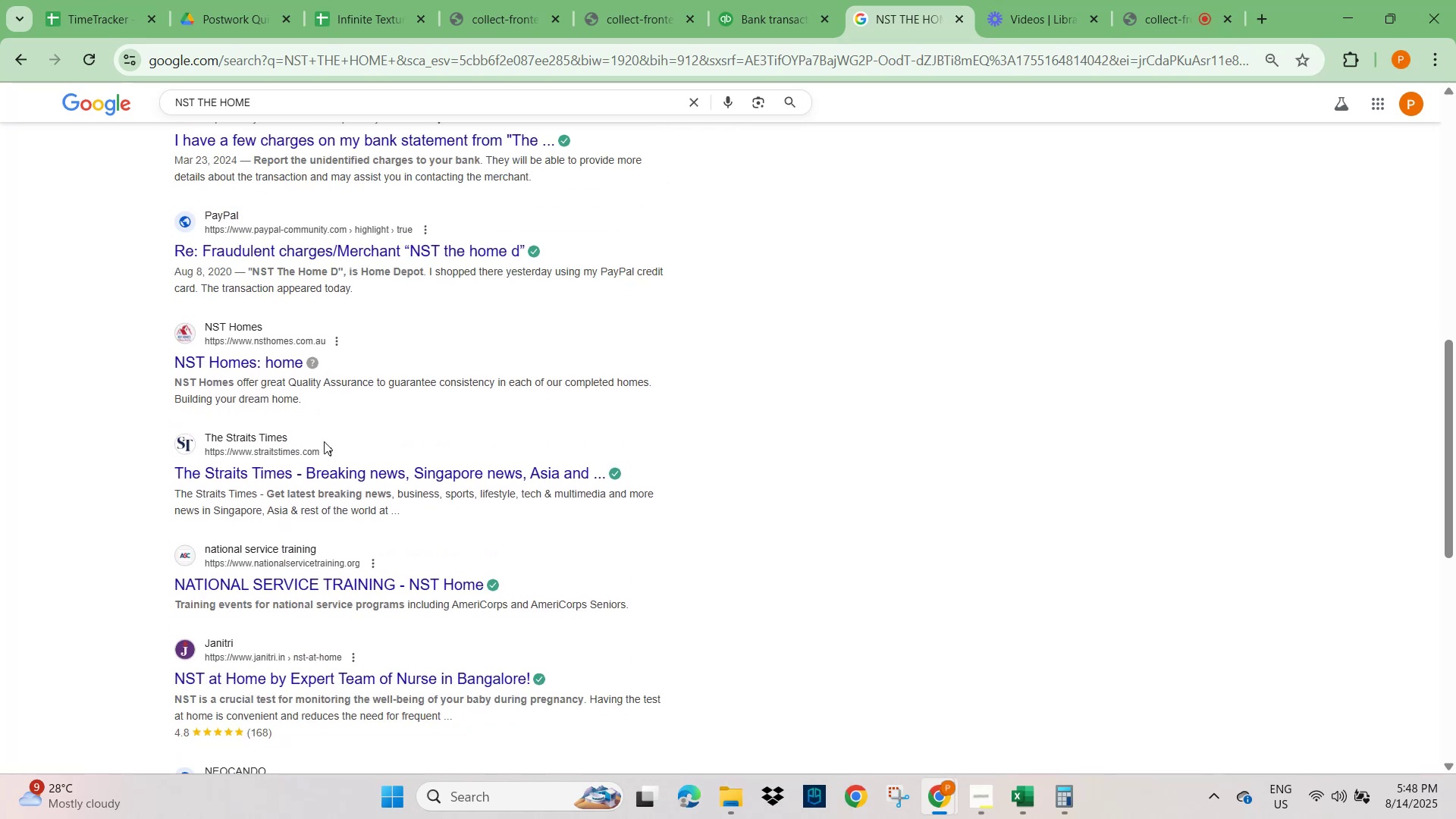 
wait(7.22)
 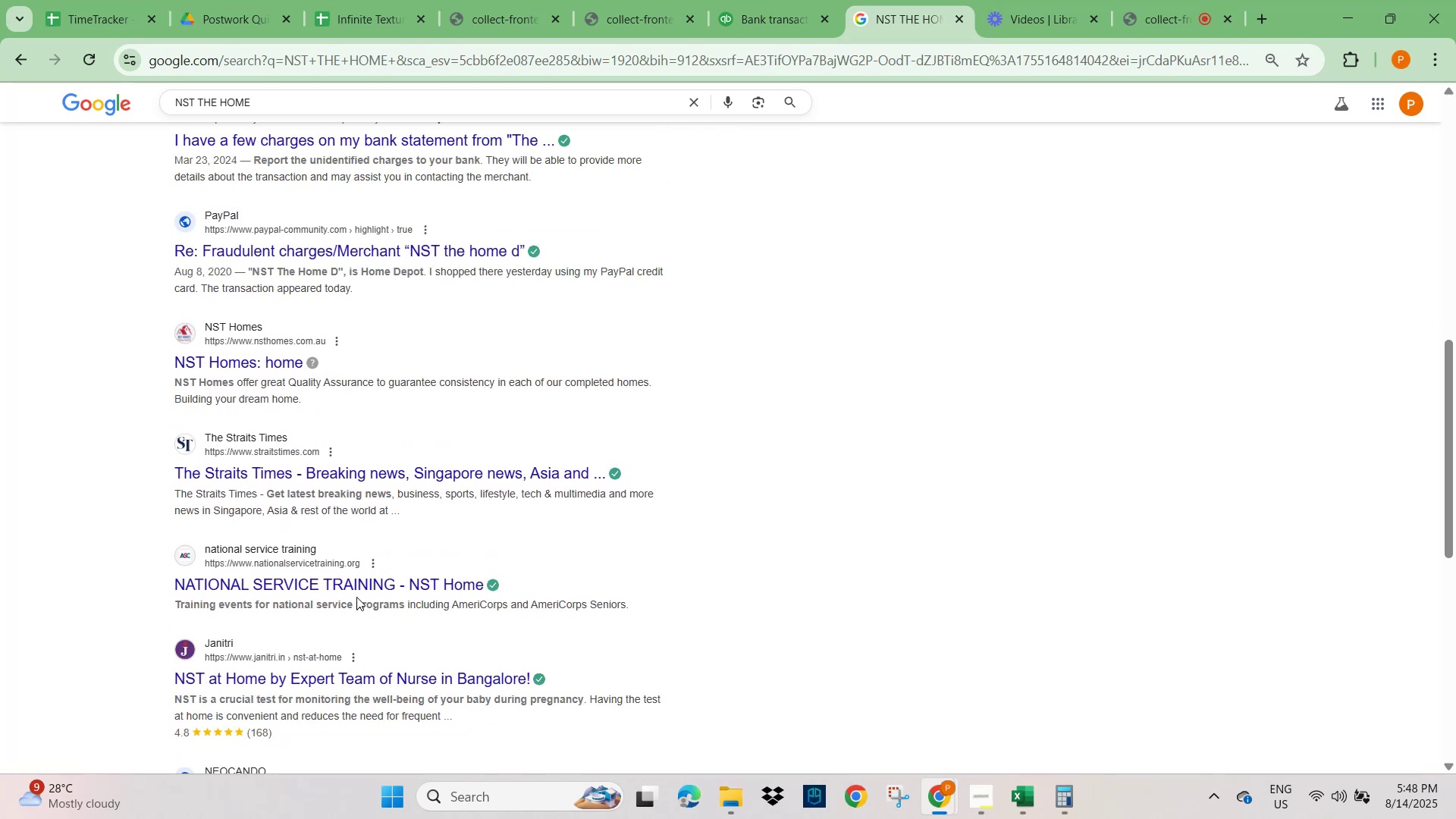 
scroll: coordinate [255, 602], scroll_direction: down, amount: 6.0
 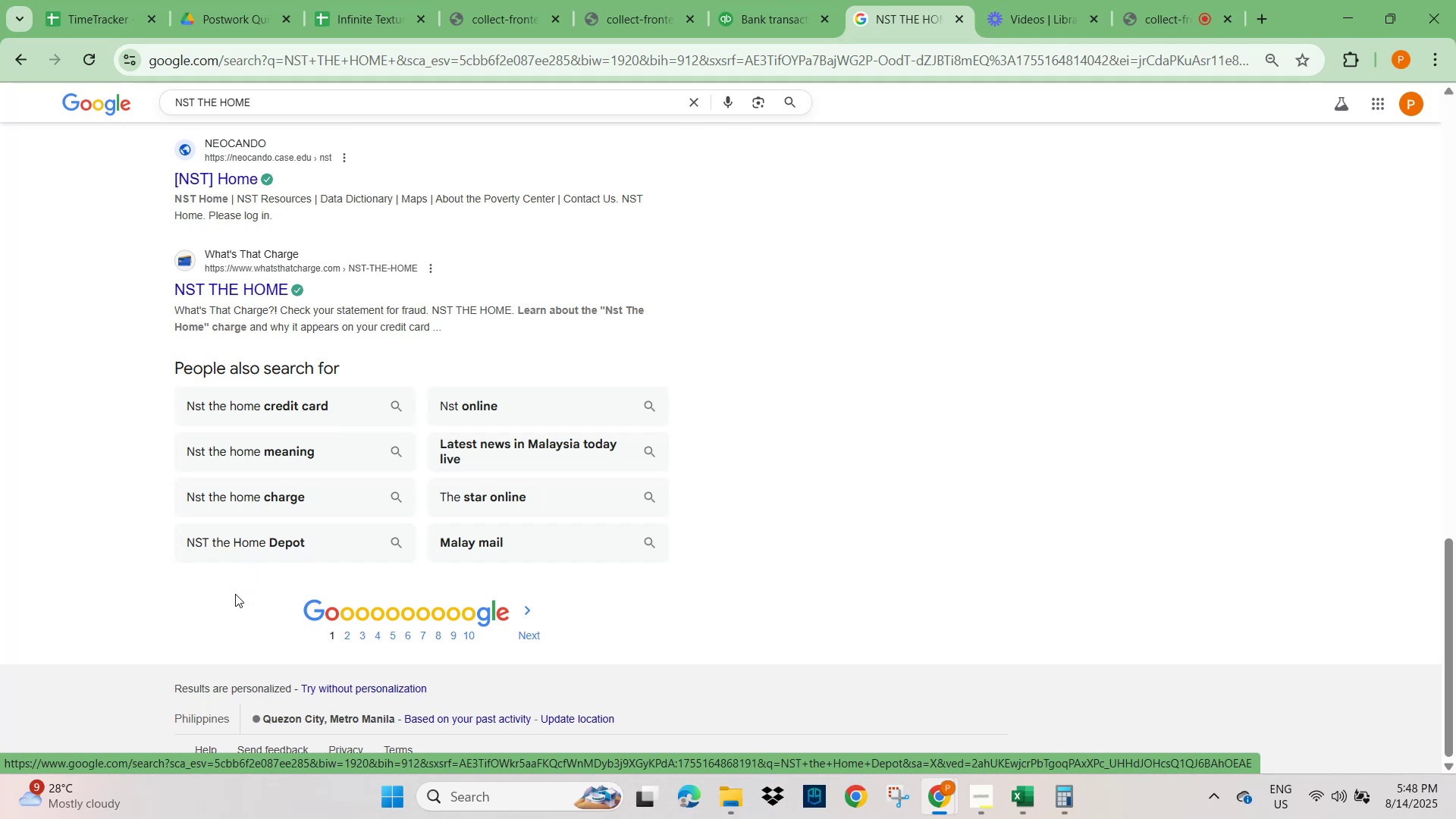 
wait(14.0)
 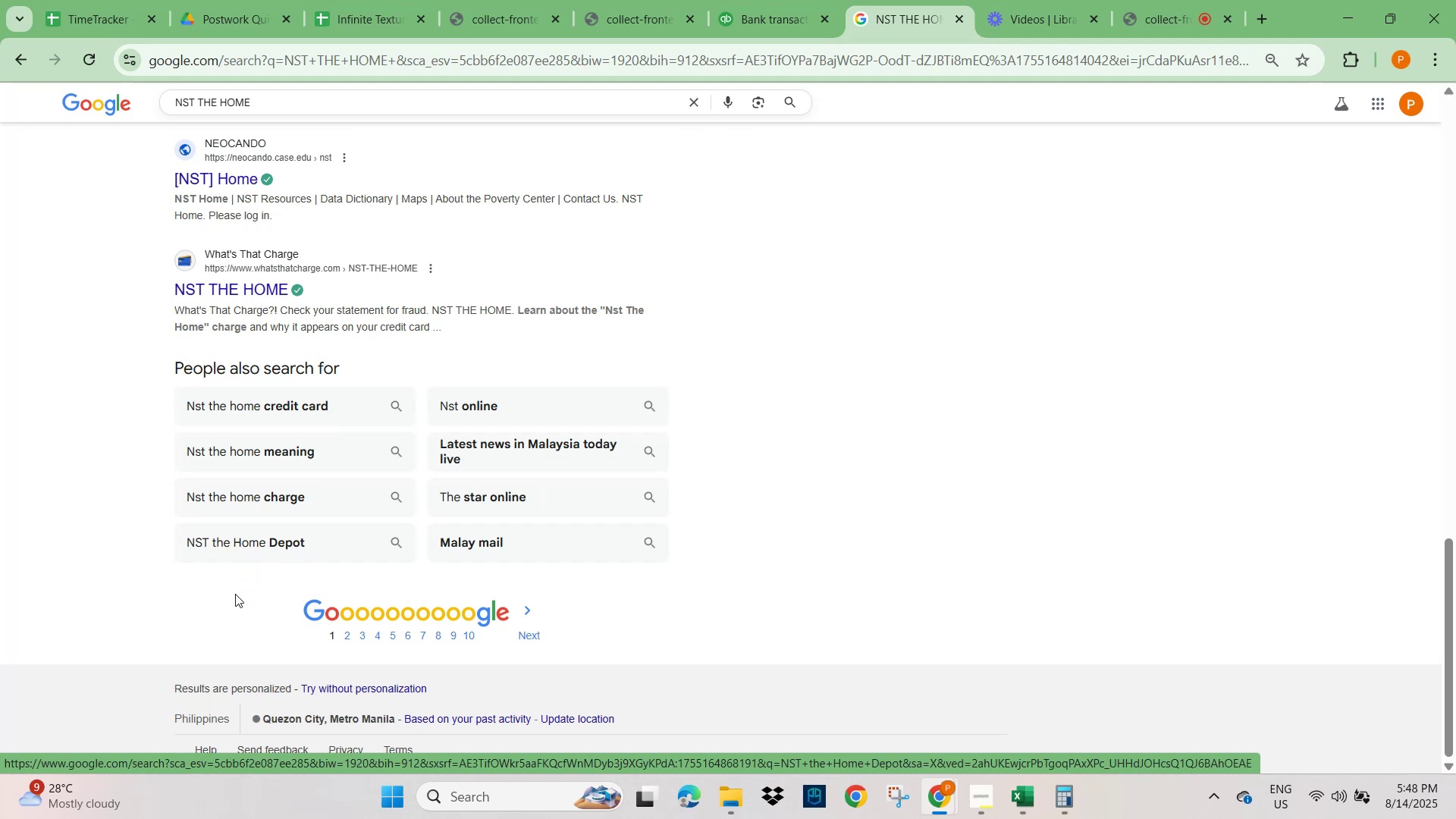 
scroll: coordinate [217, 460], scroll_direction: down, amount: 3.0
 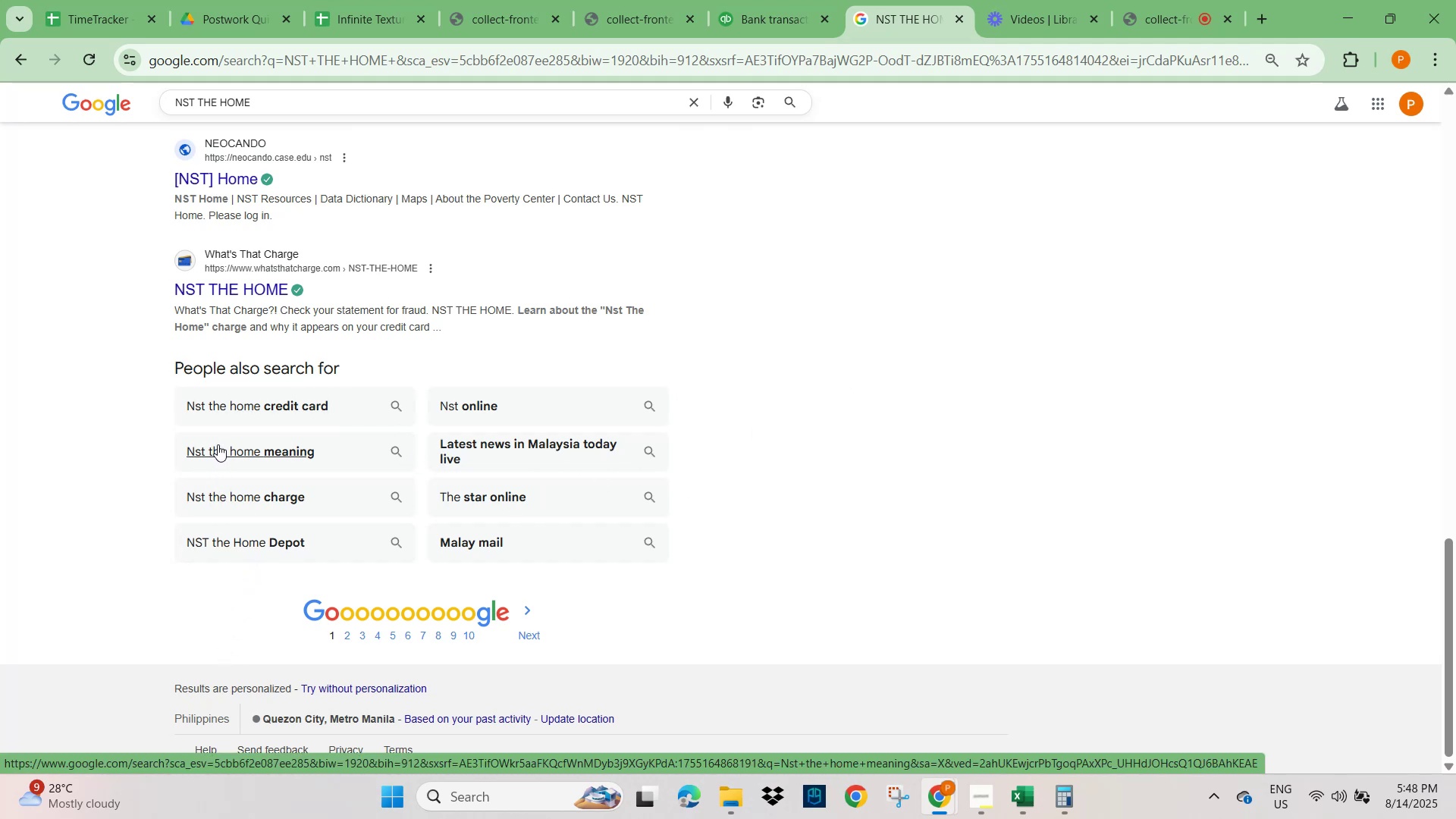 
scroll: coordinate [218, 444], scroll_direction: up, amount: 4.0
 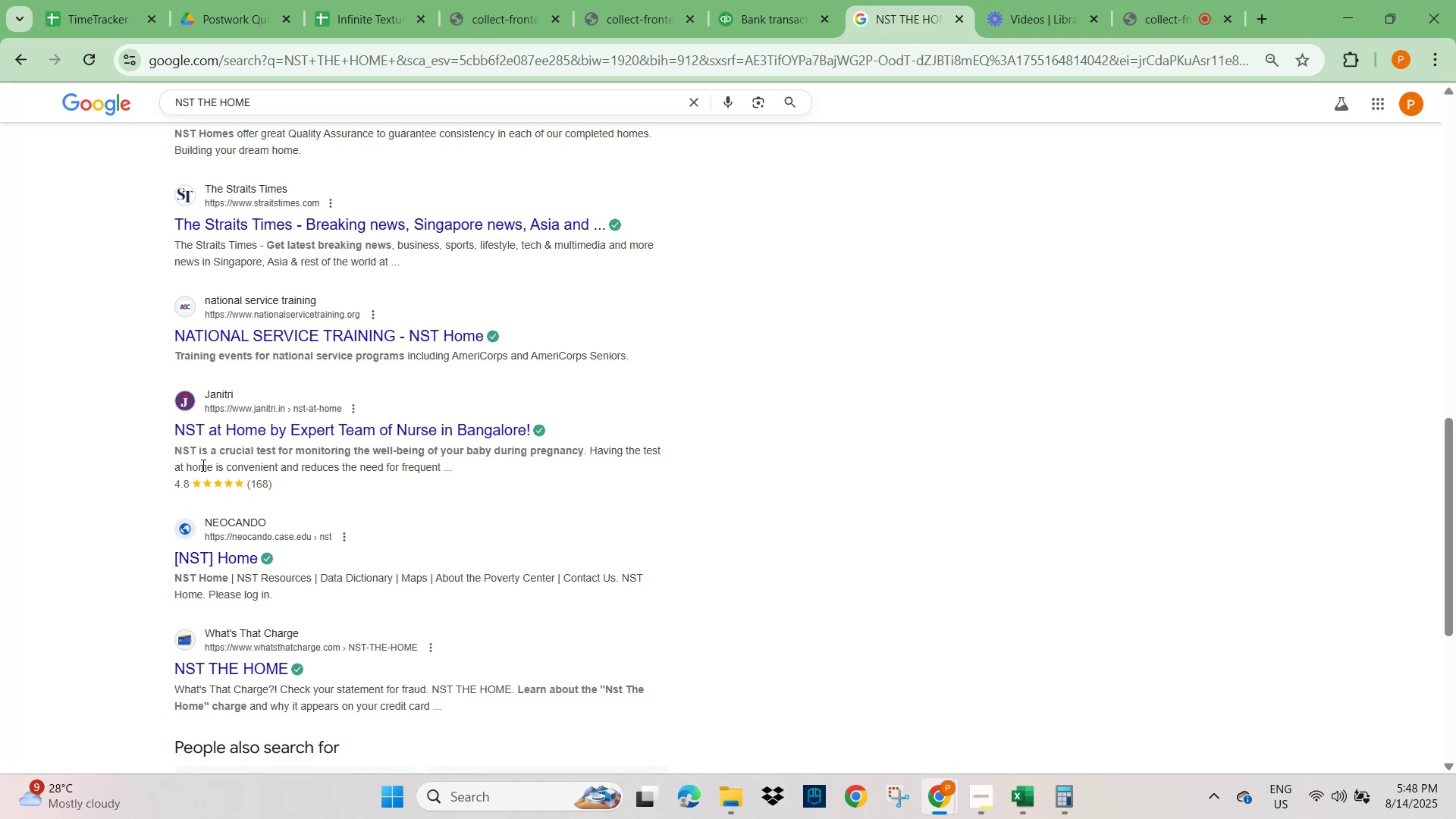 
wait(18.03)
 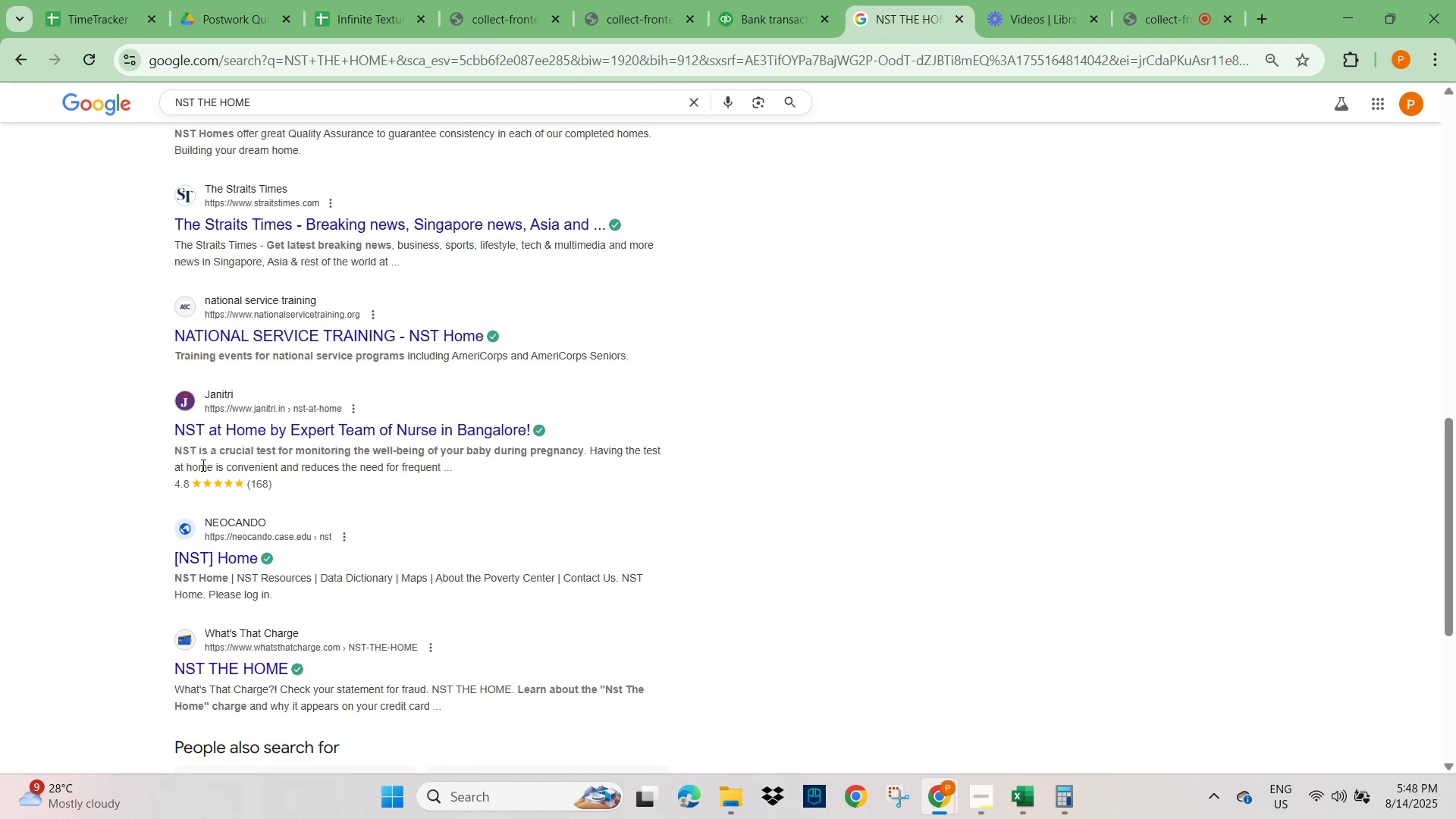 
scroll: coordinate [202, 465], scroll_direction: up, amount: 2.0
 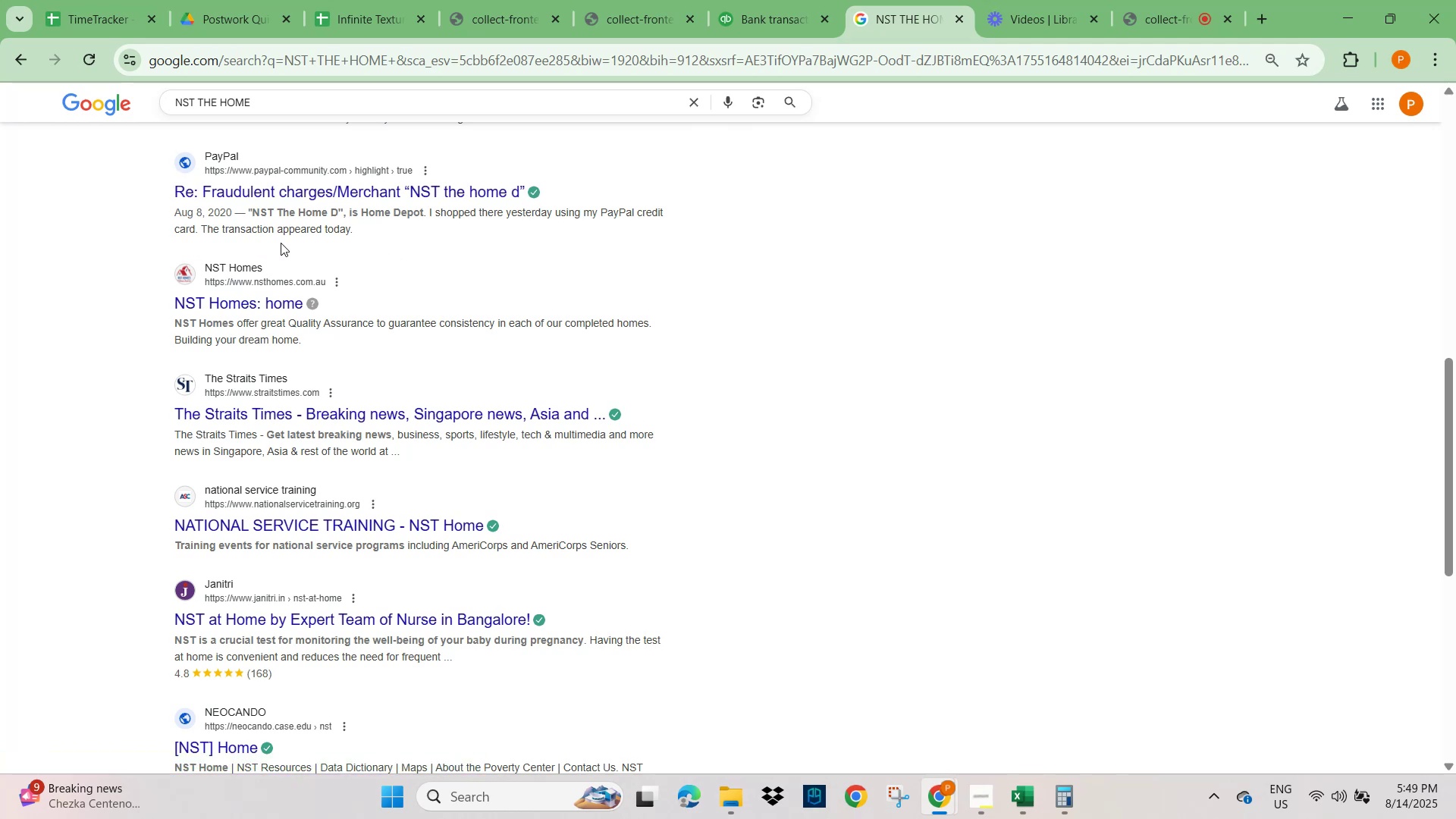 
wait(19.65)
 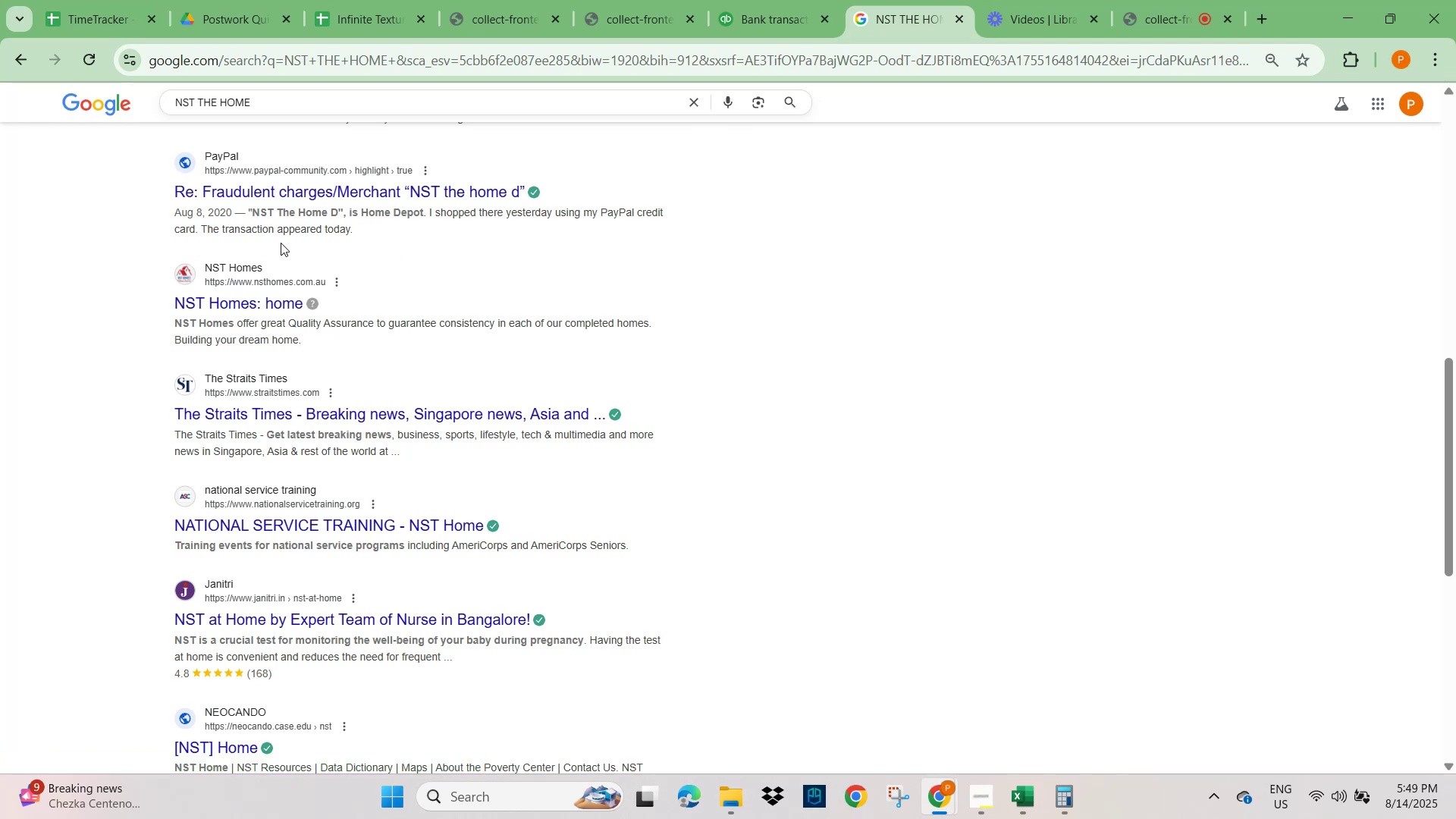 
scroll: coordinate [377, 466], scroll_direction: up, amount: 27.0
 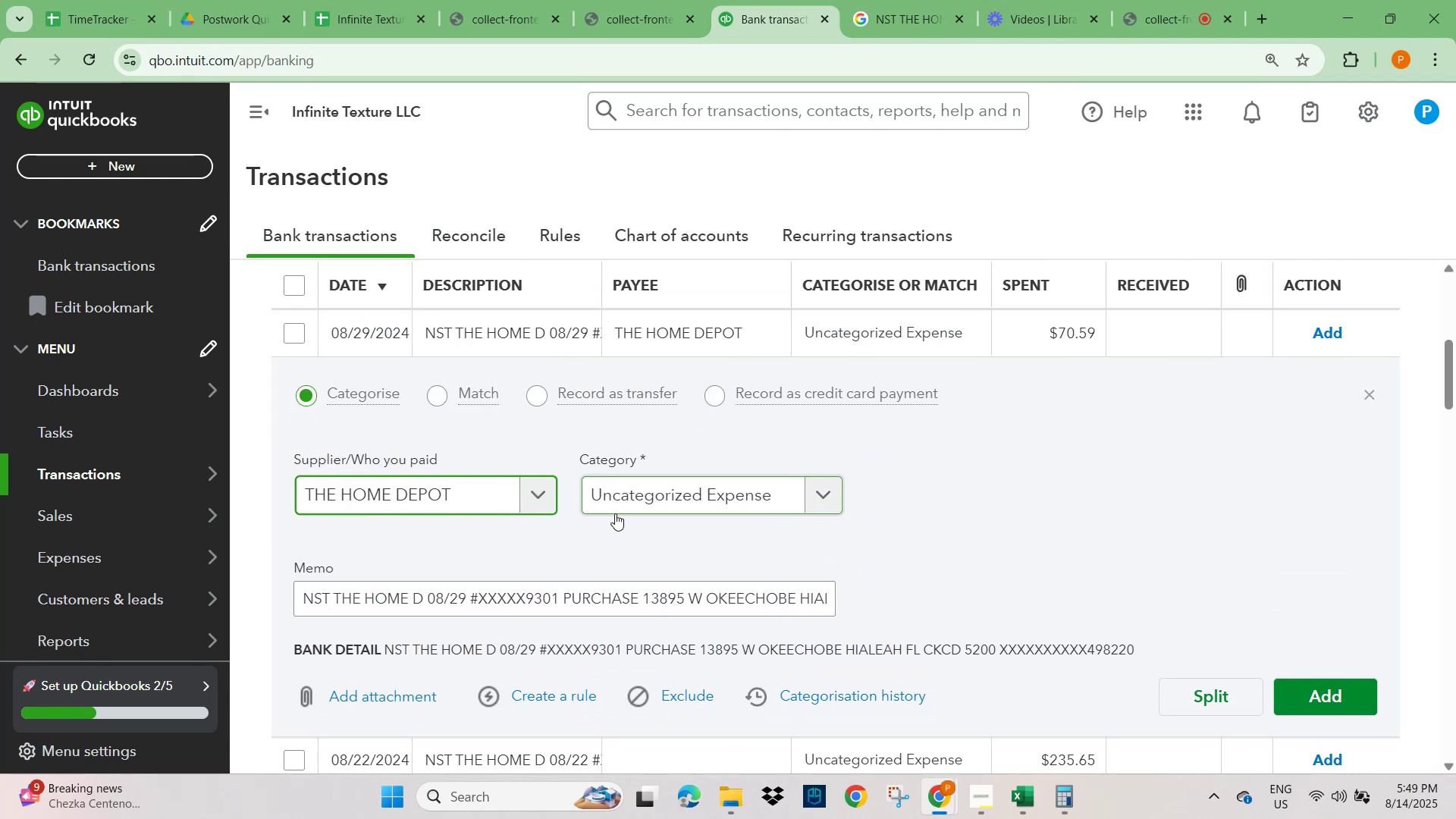 
scroll: coordinate [472, 648], scroll_direction: down, amount: 1.0
 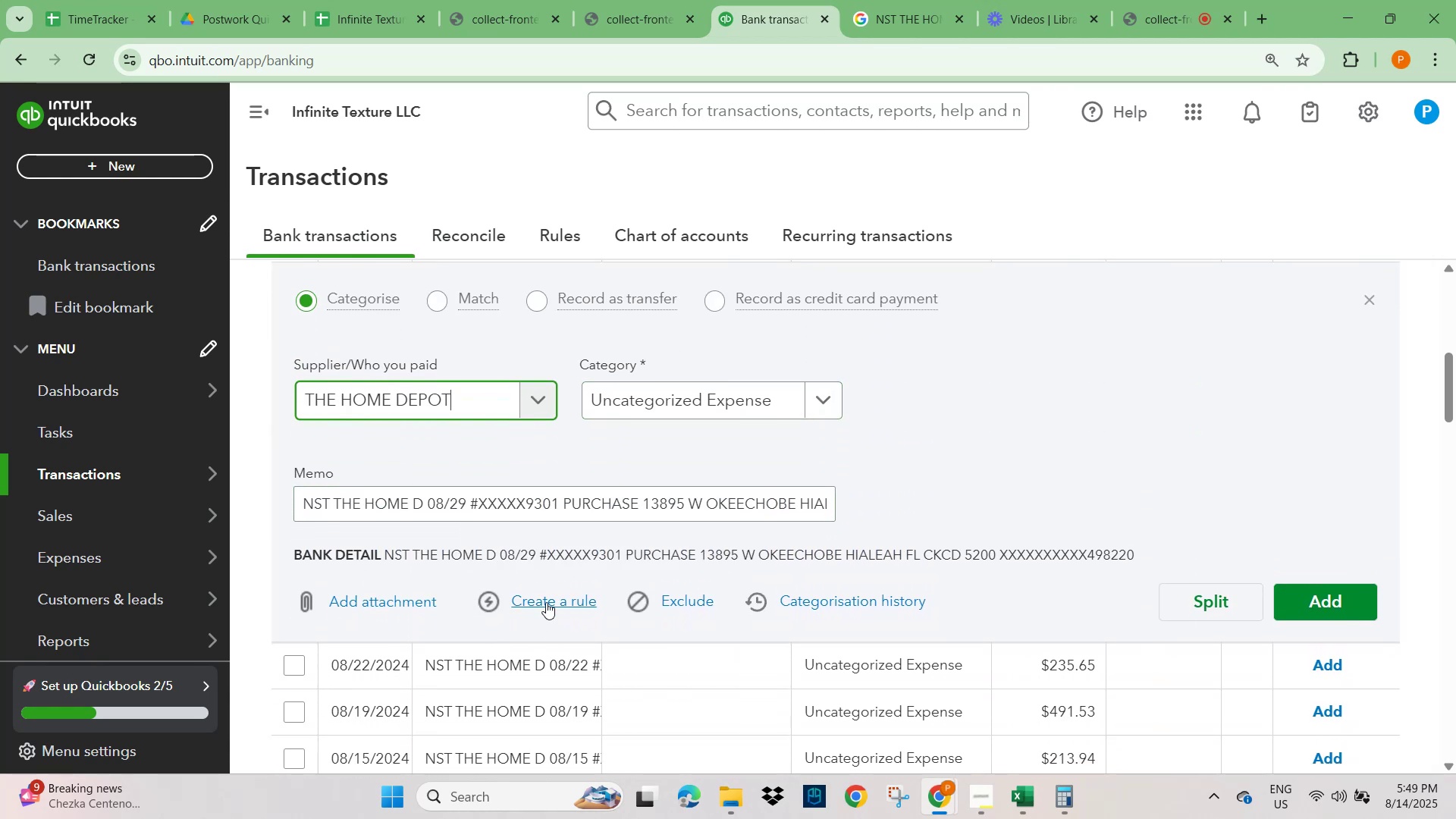 
wait(5.3)
 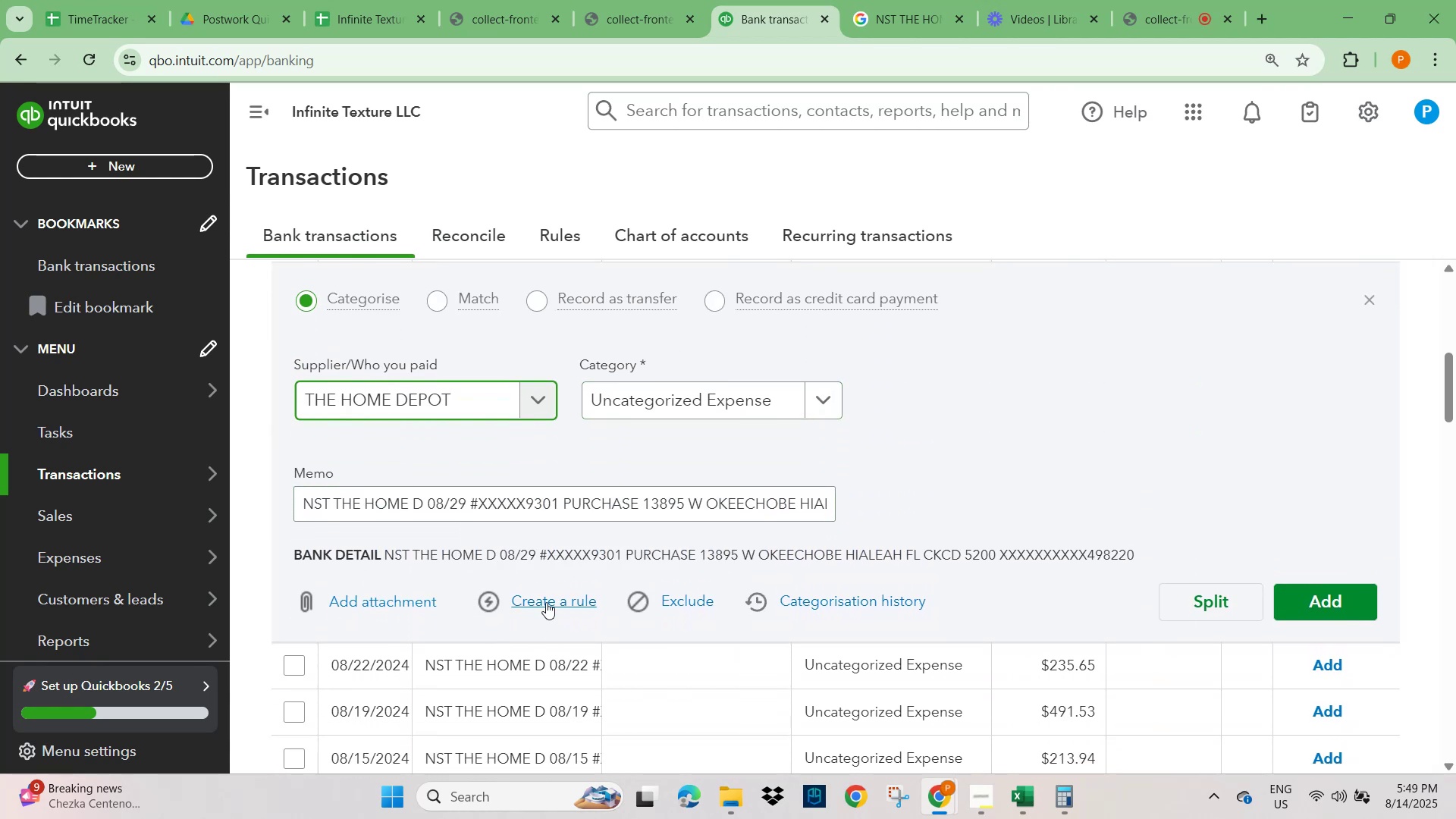 
scroll: coordinate [546, 602], scroll_direction: down, amount: 1.0
 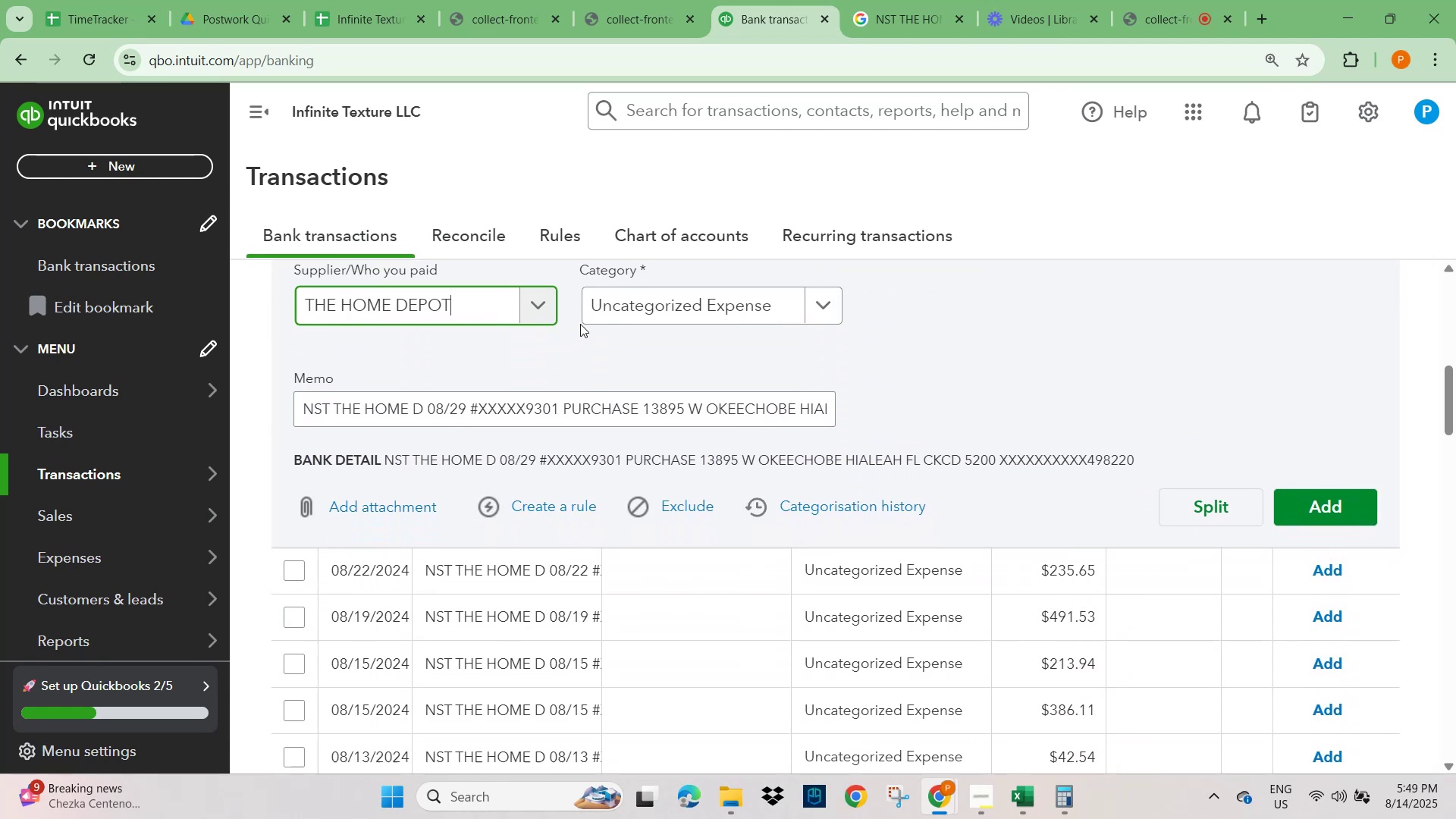 
left_click([625, 306])
 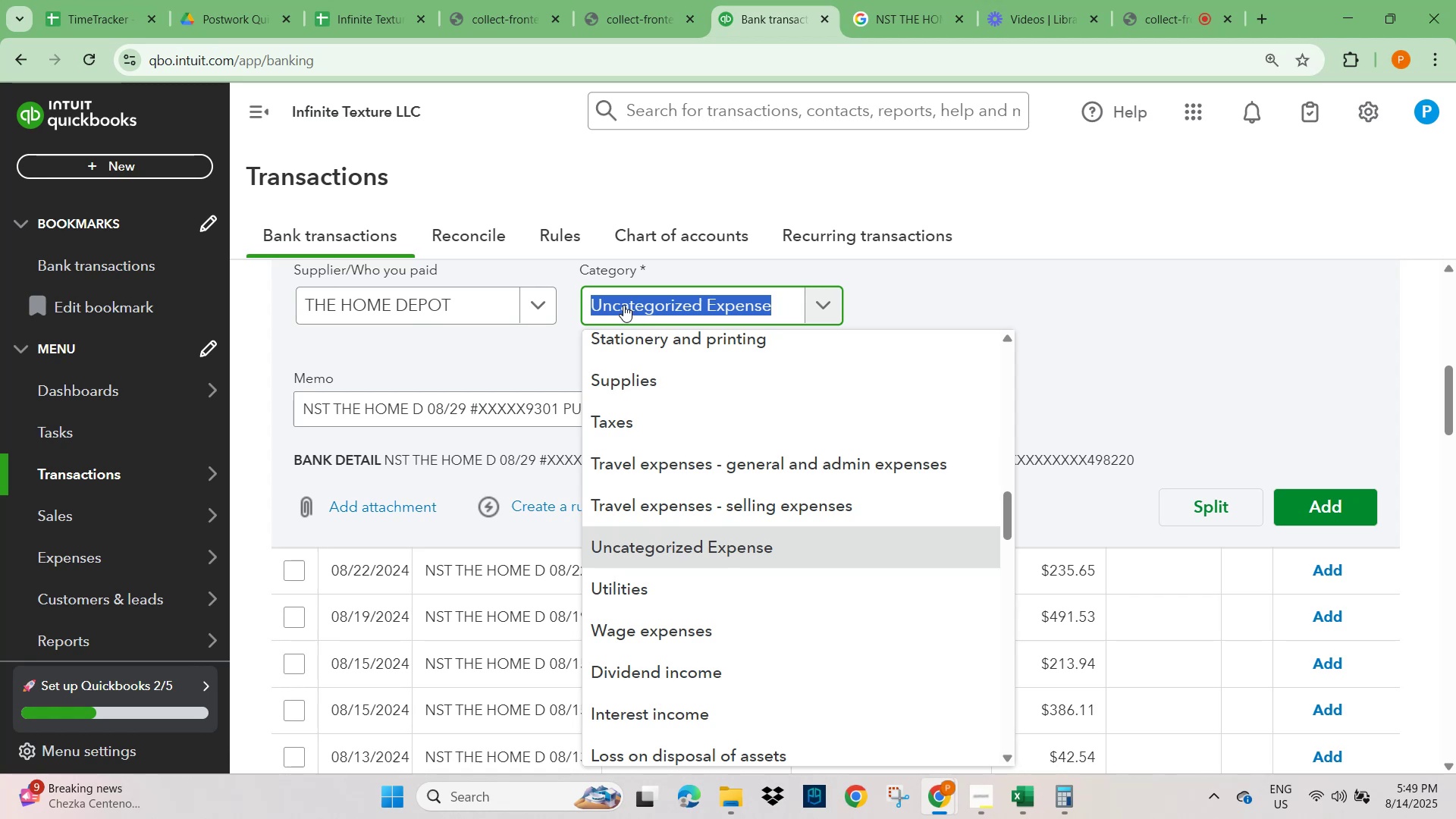 
type(MATERIALS)
key(Backspace)
type(SUPPLI)
 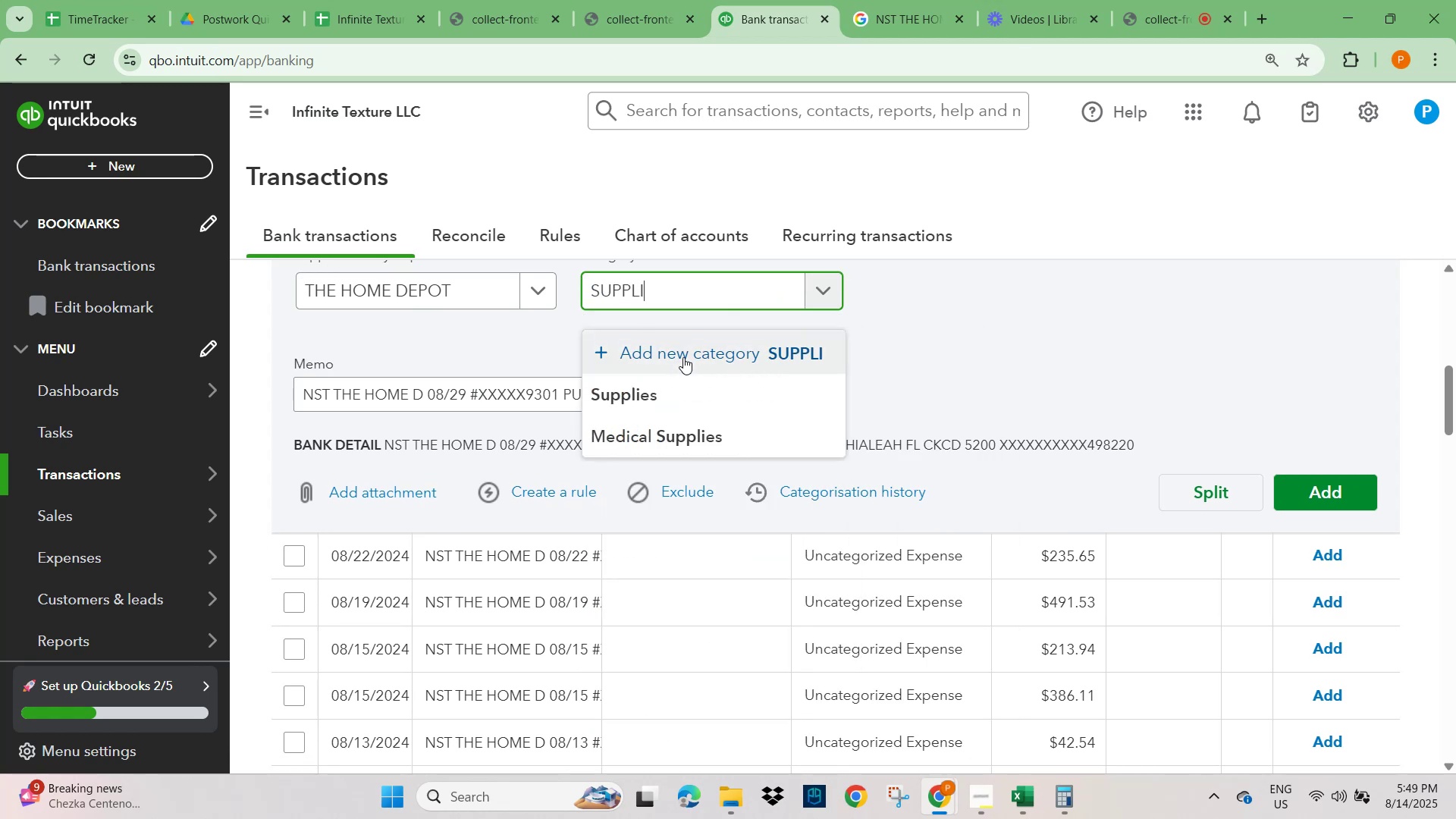 
left_click([661, 399])
 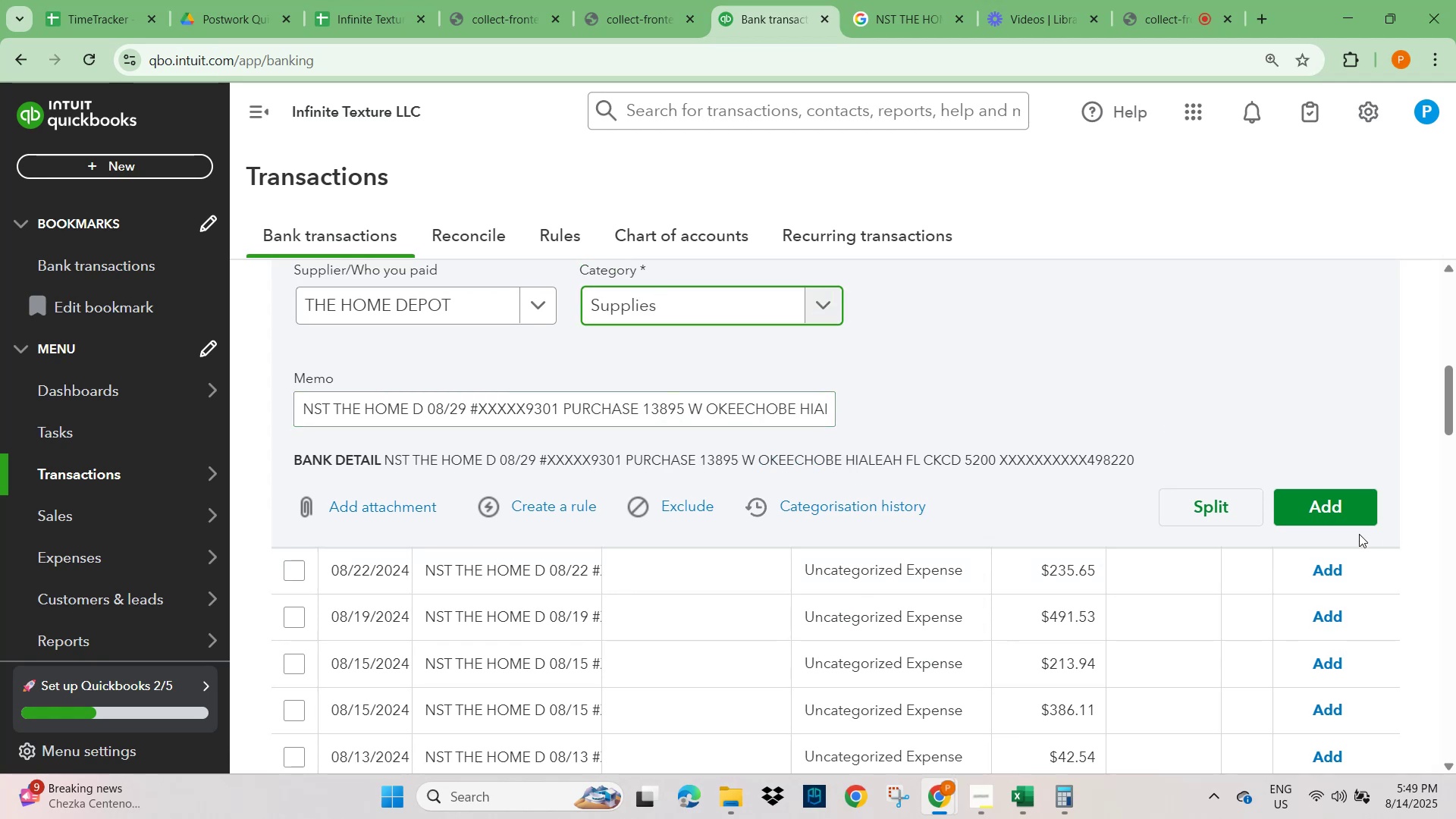 
left_click([1335, 502])
 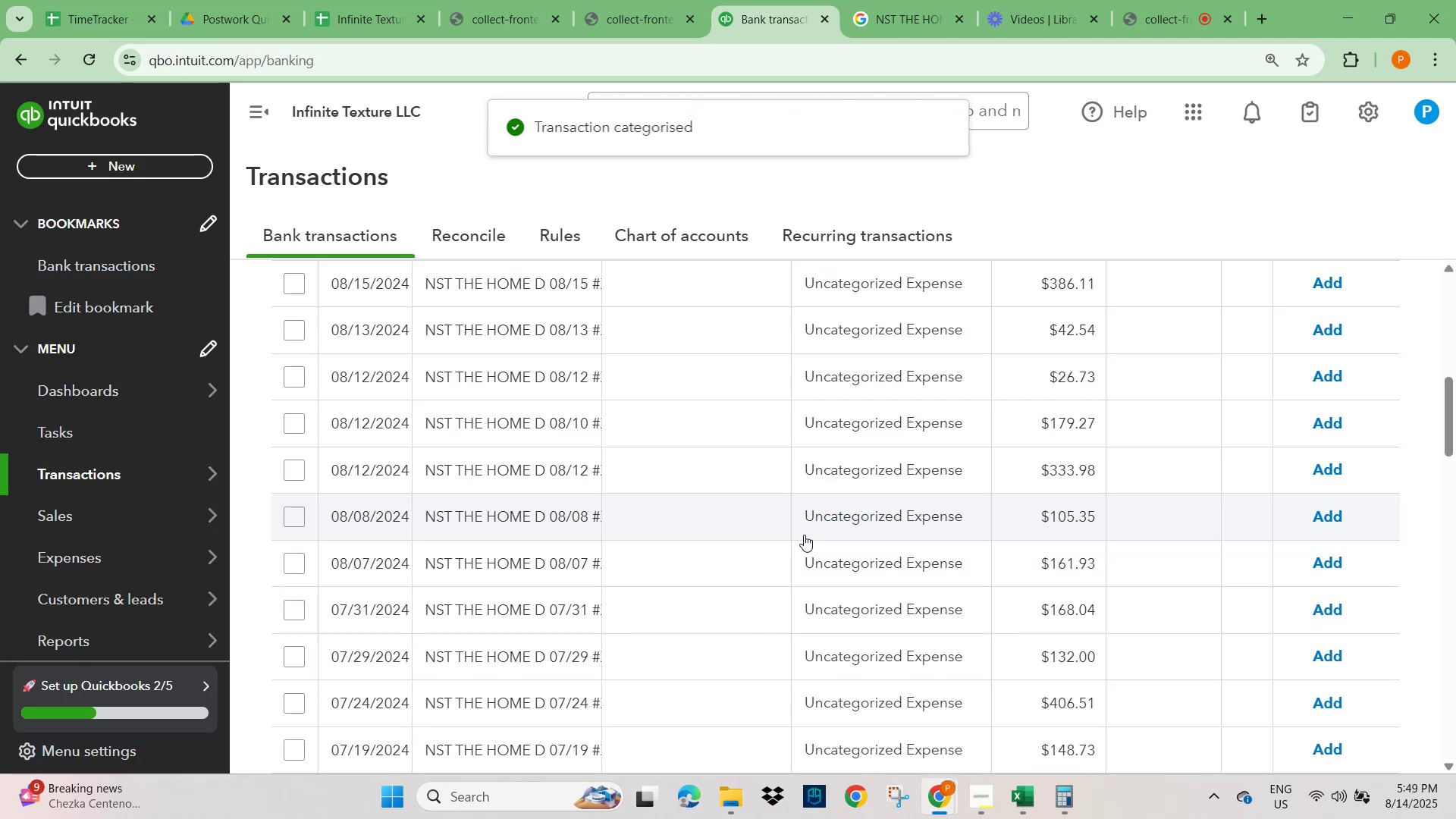 
scroll: coordinate [973, 536], scroll_direction: up, amount: 3.0
 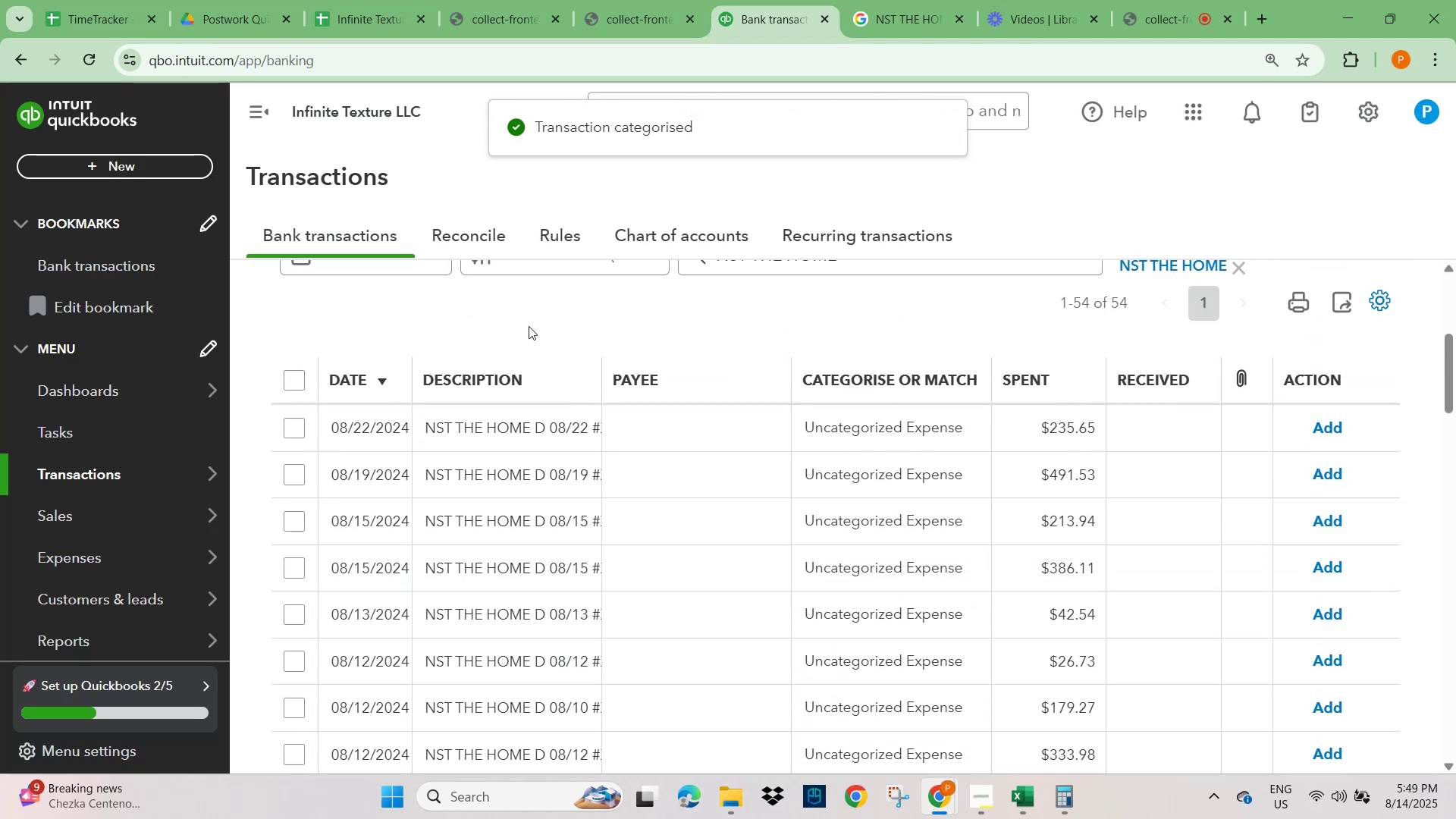 
left_click([536, 319])
 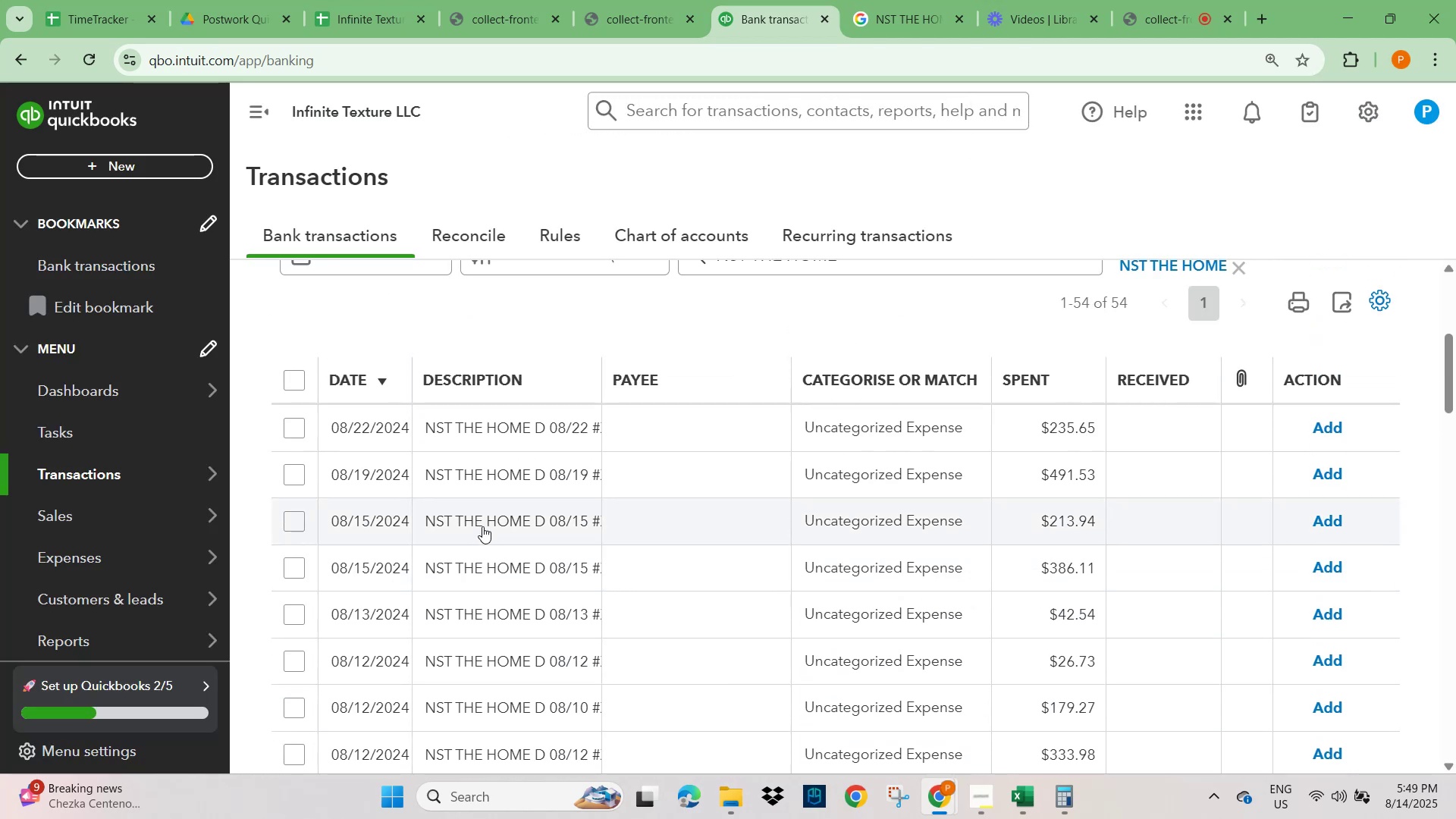 
left_click([500, 433])
 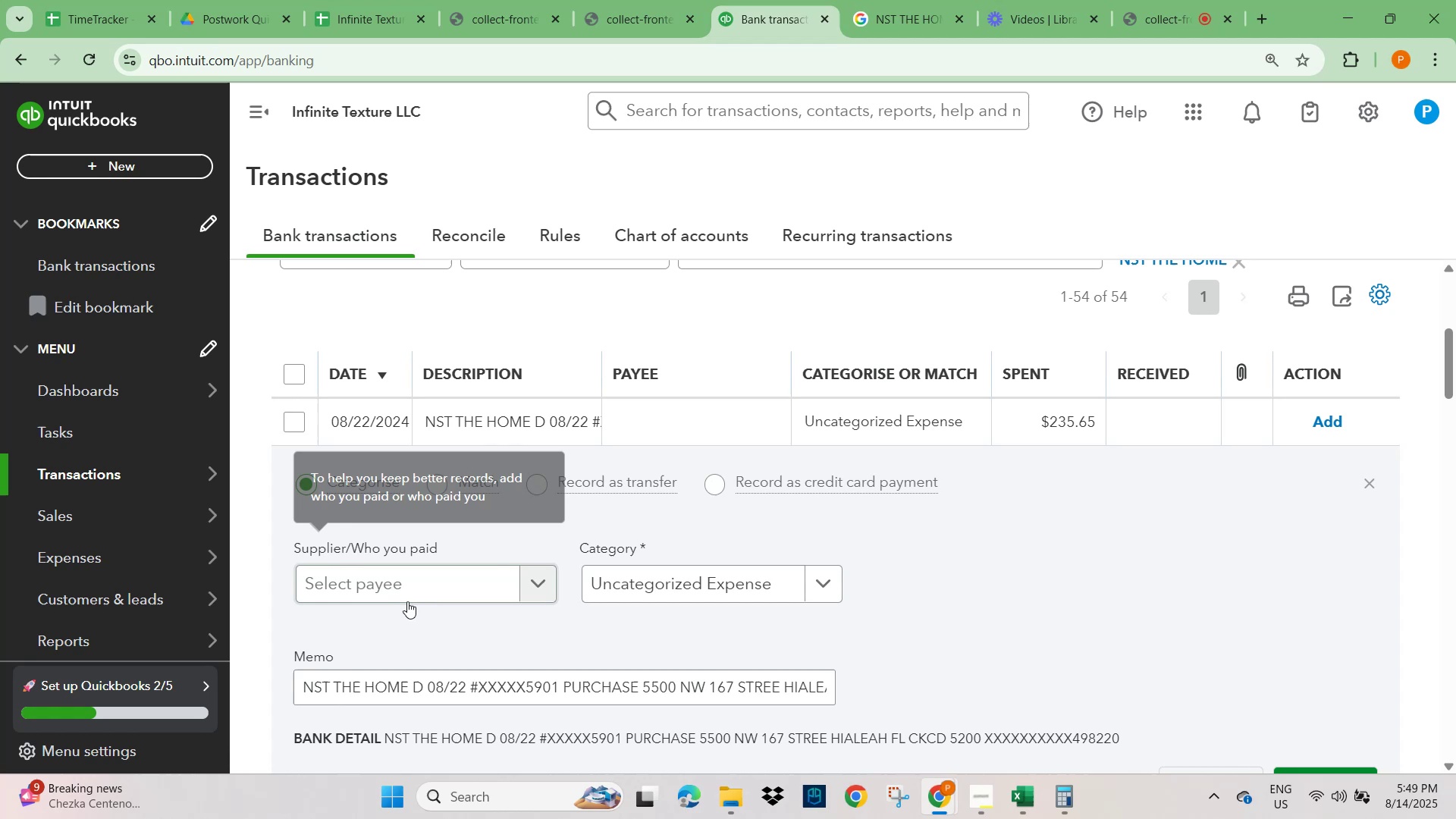 
left_click([406, 581])
 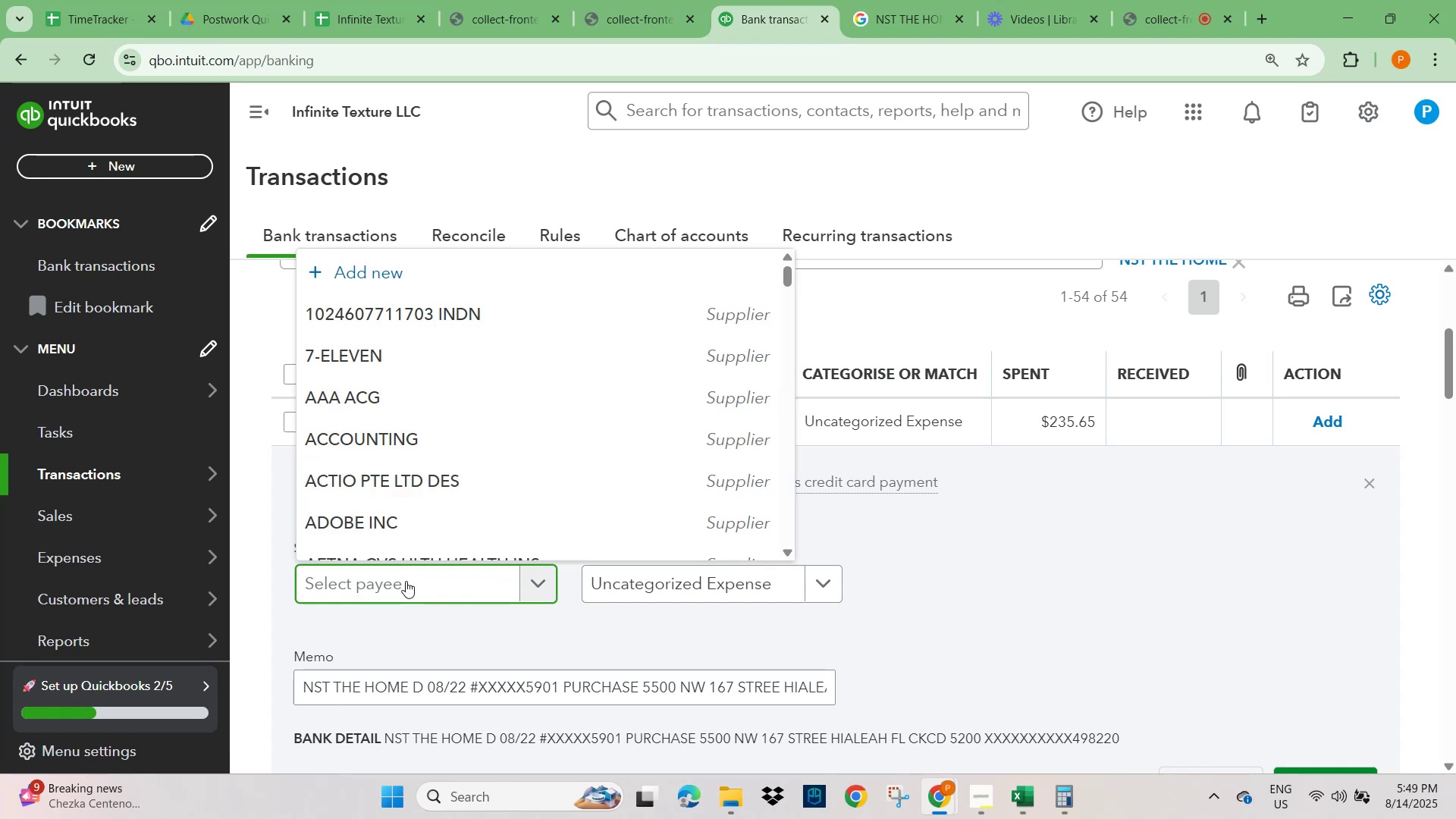 
type(HOME)
 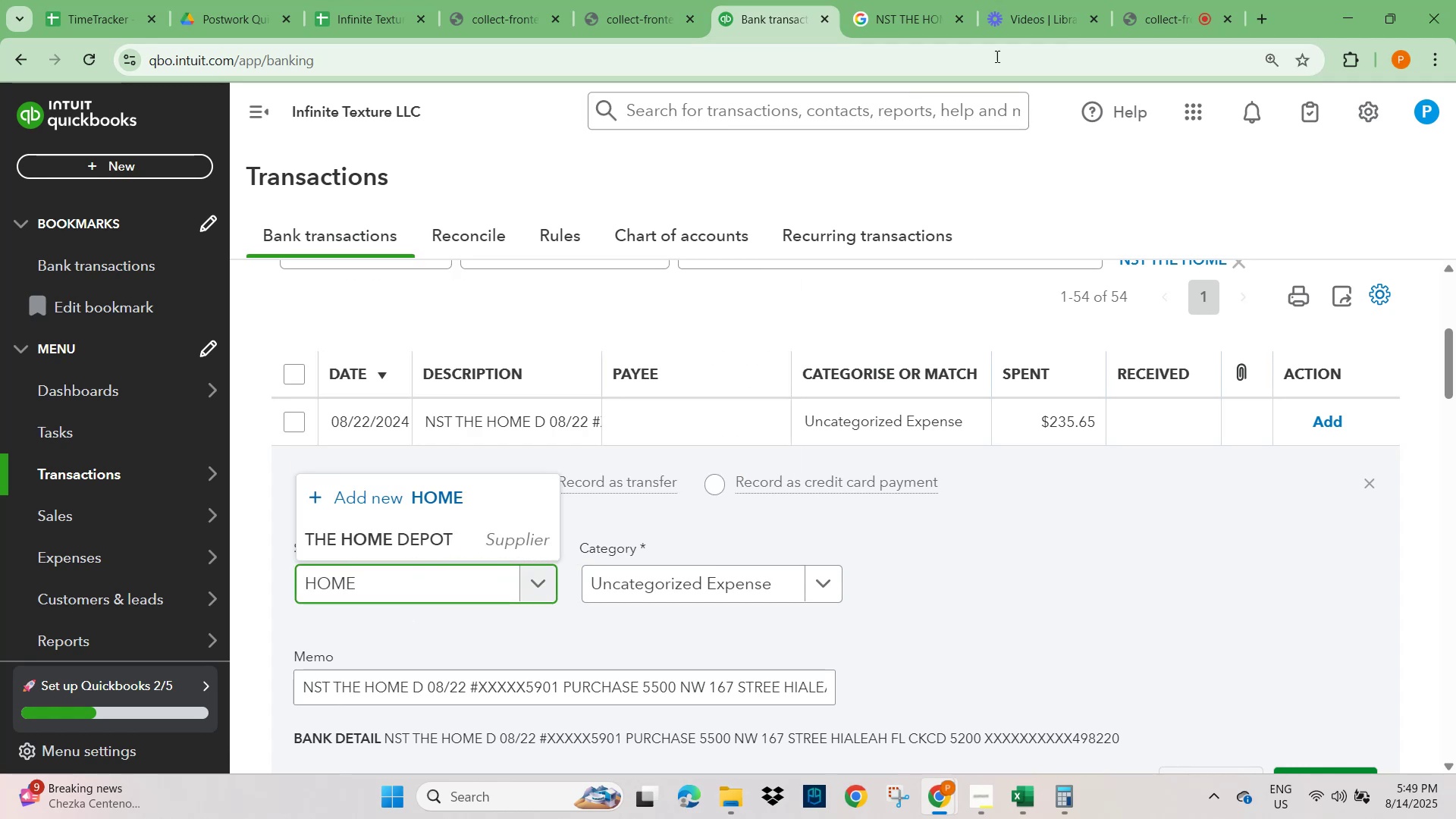 
left_click([1052, 195])
 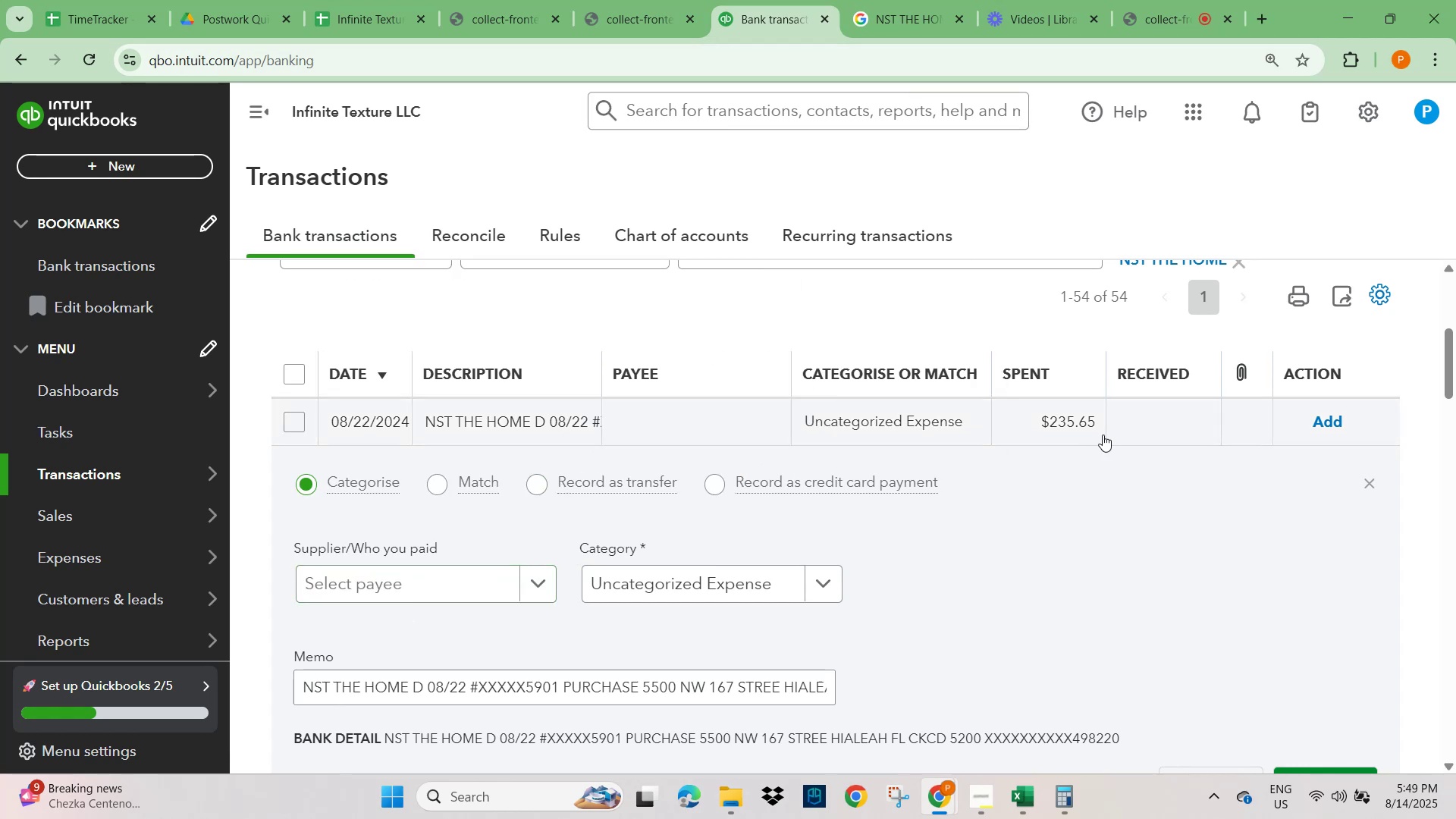 
left_click([894, 413])
 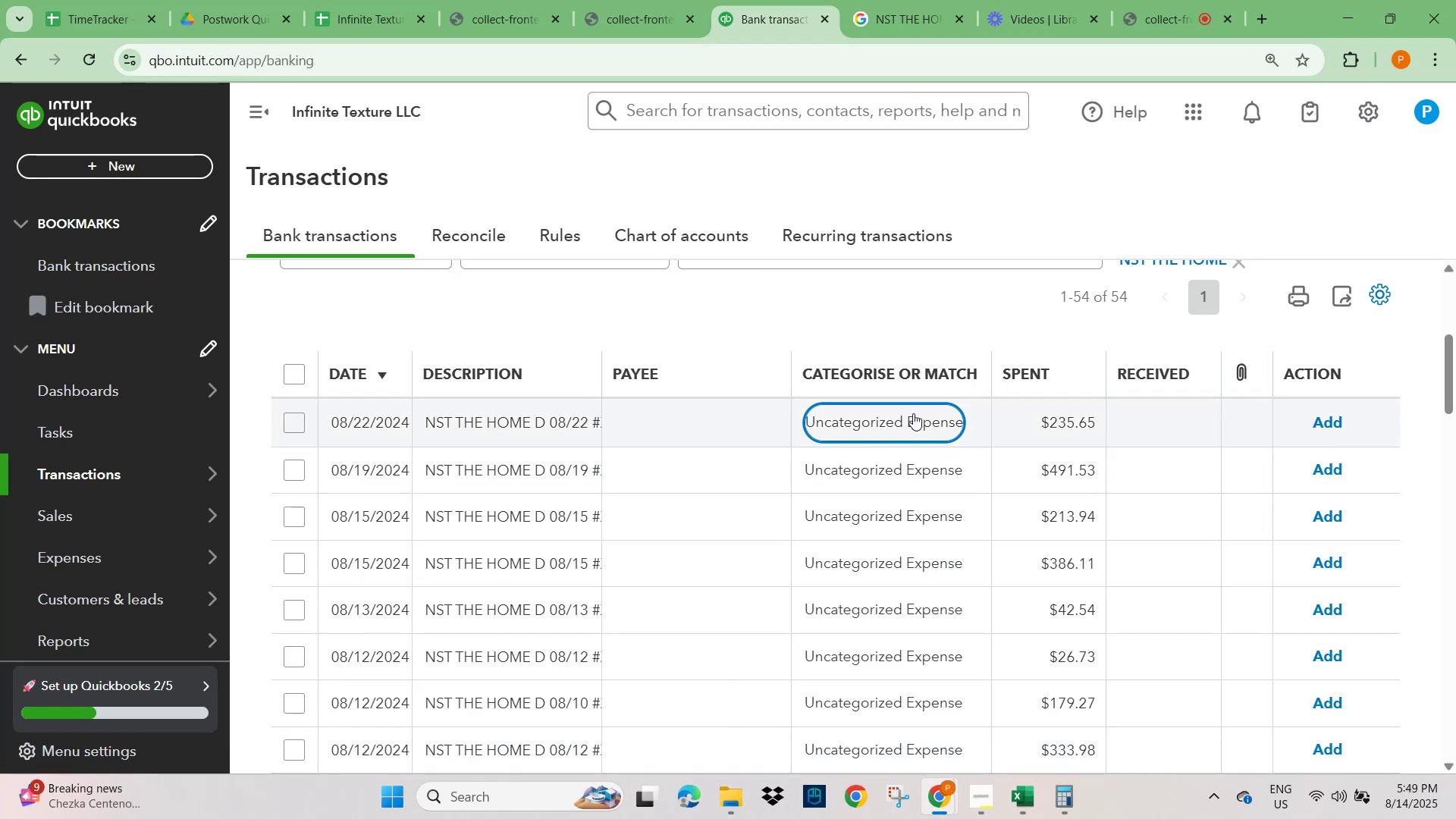 
left_click([916, 421])
 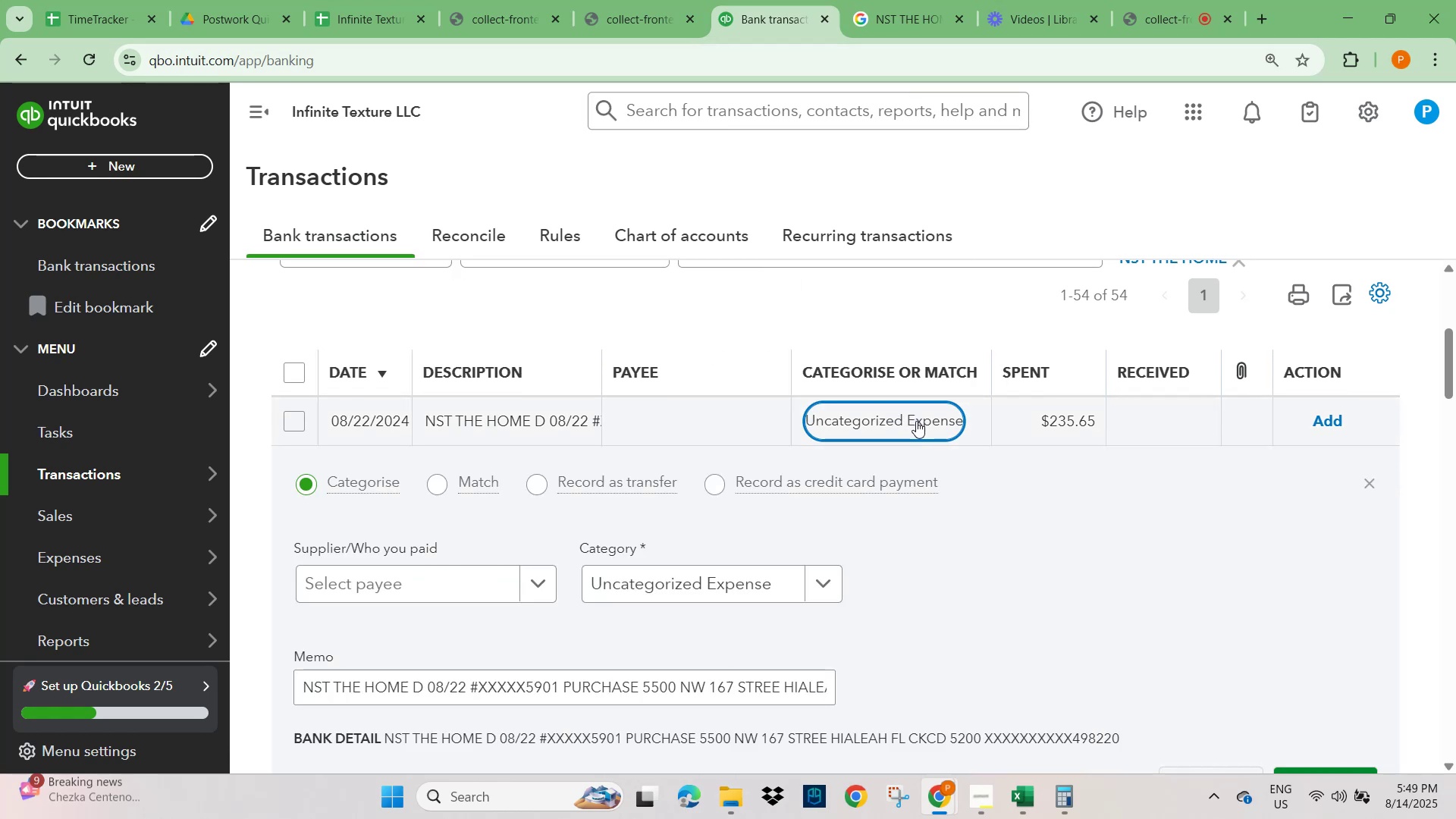 
right_click([916, 421])
 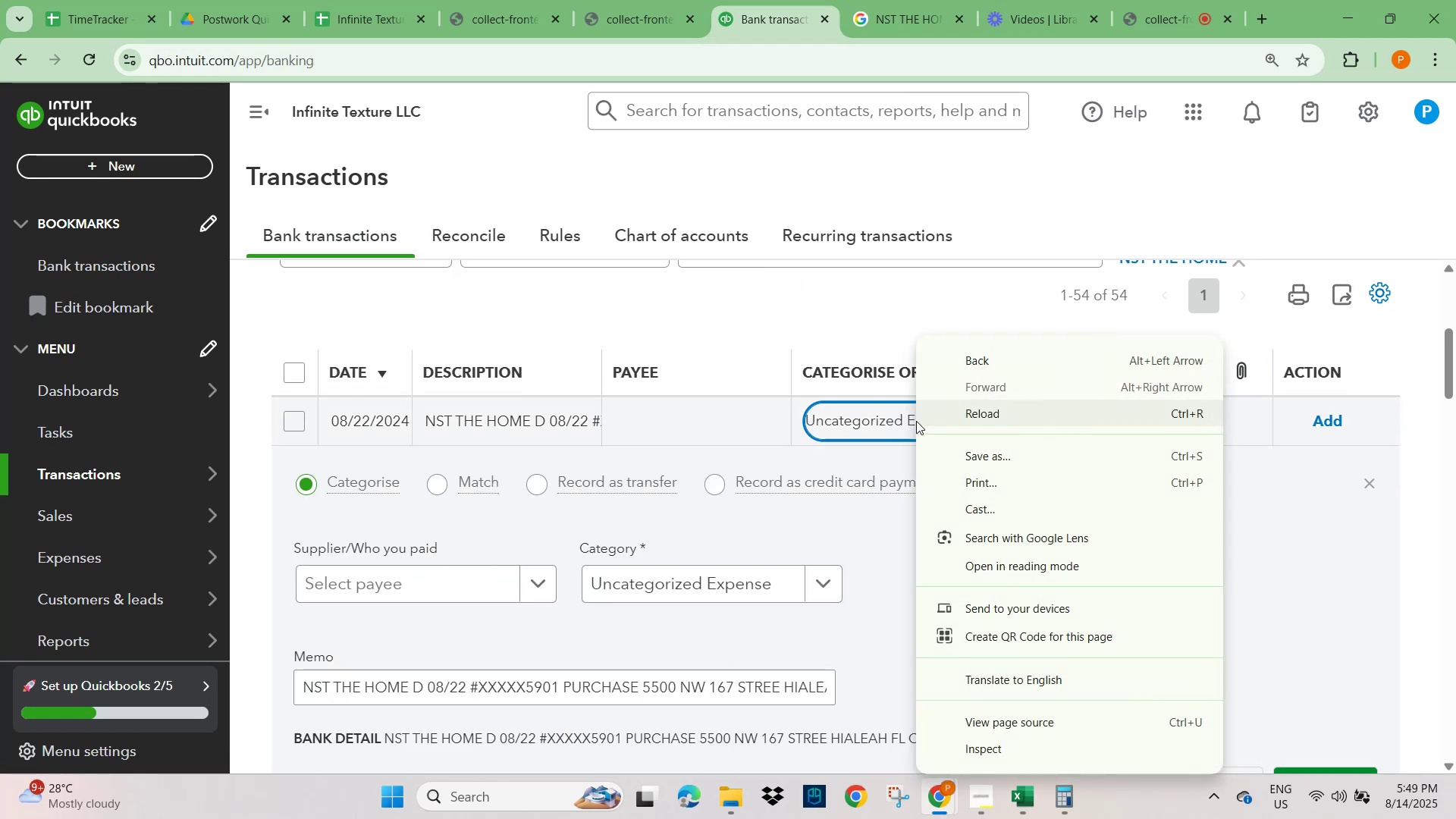 
left_click([877, 422])
 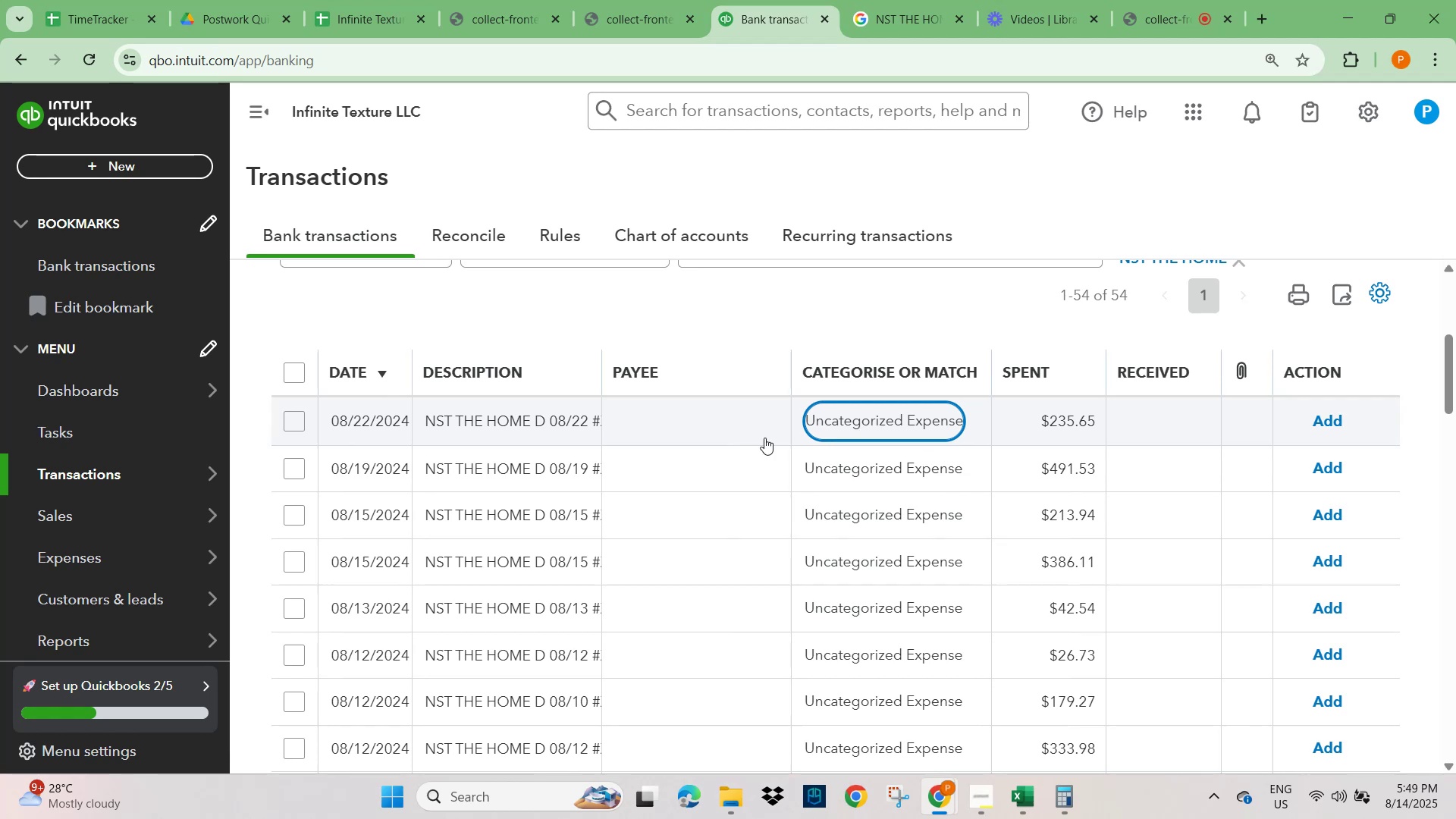 
left_click([728, 309])
 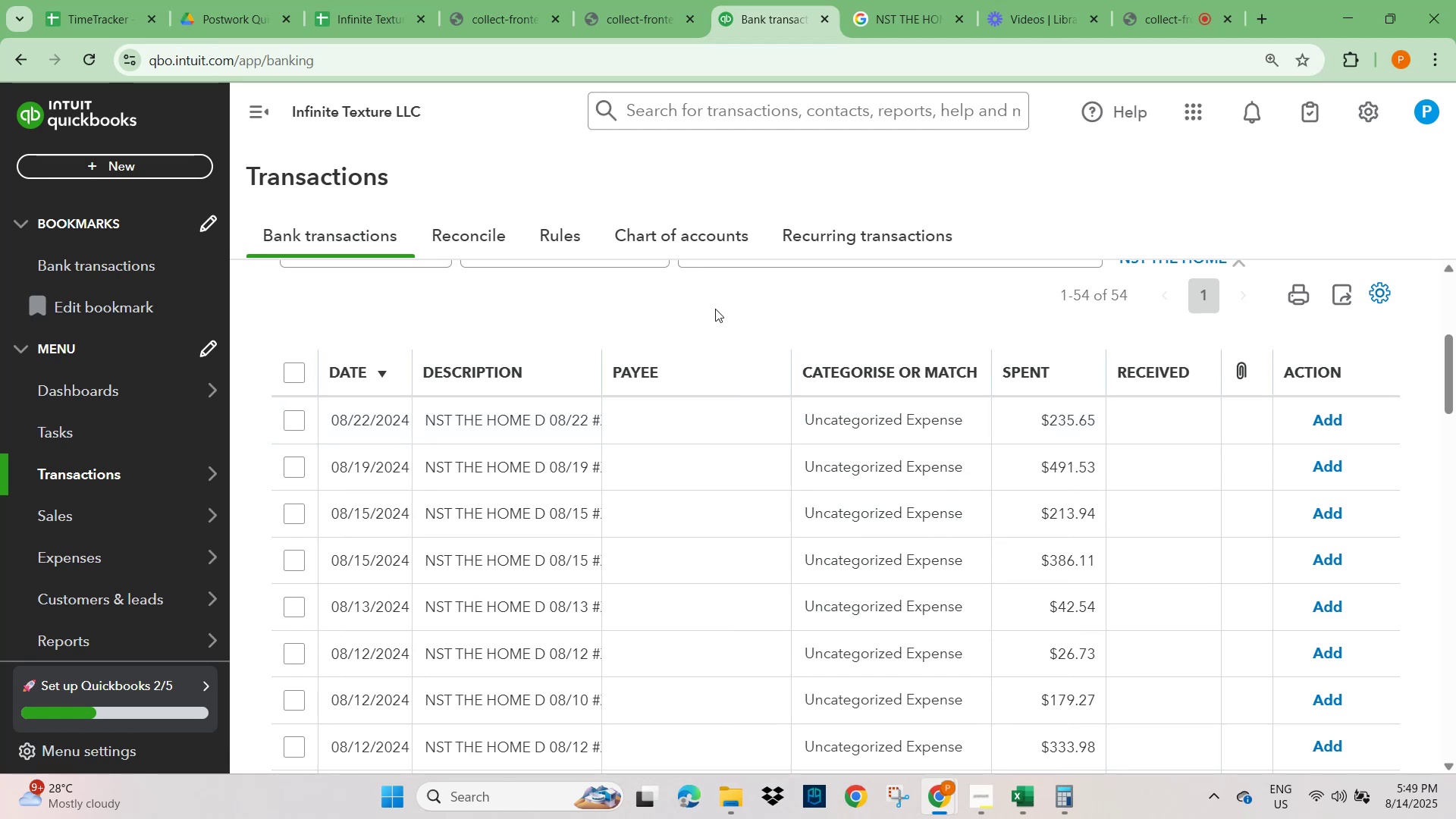 
key(F5)
 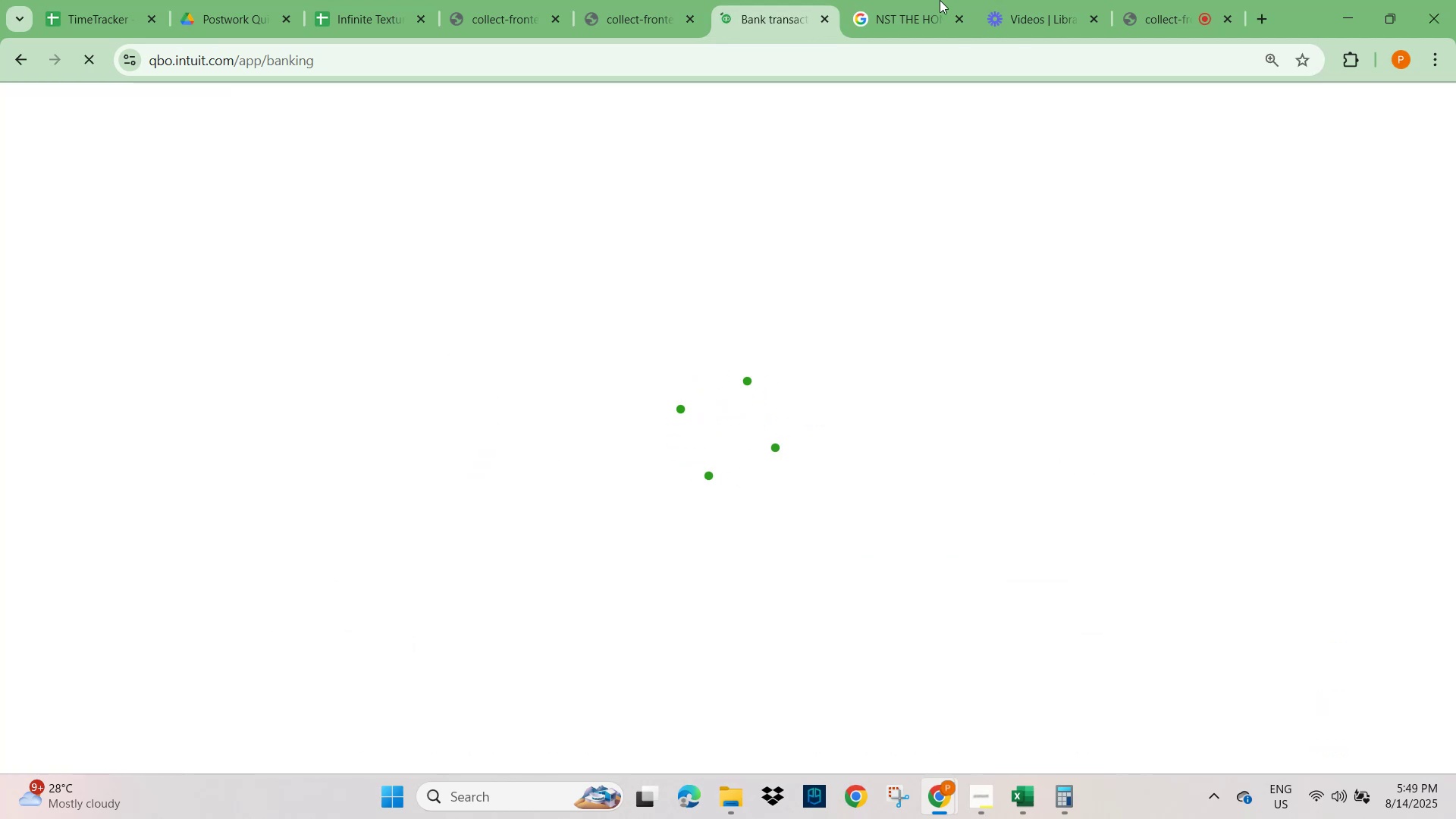 
wait(5.62)
 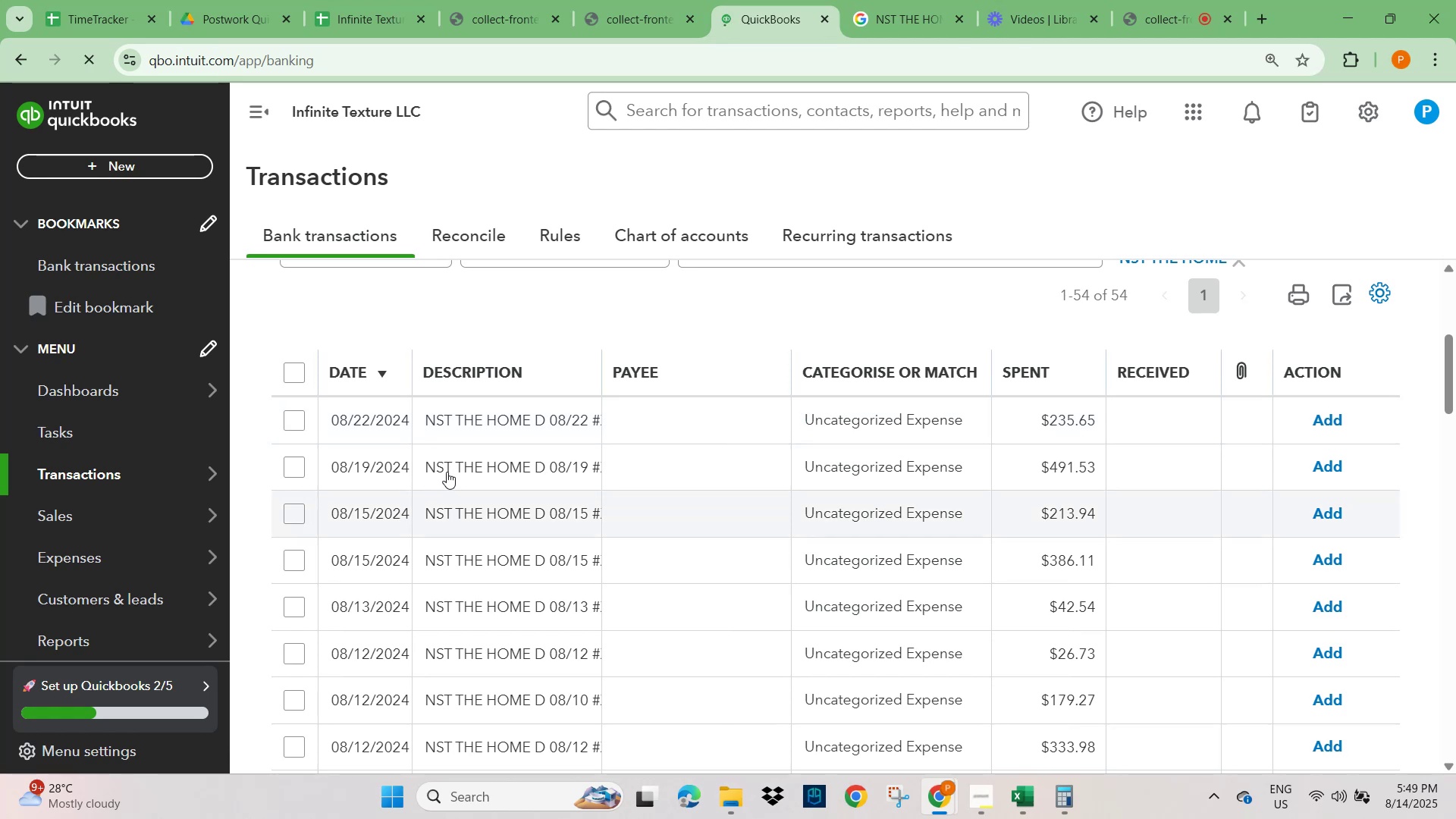 
scroll: coordinate [491, 531], scroll_direction: down, amount: 11.0
 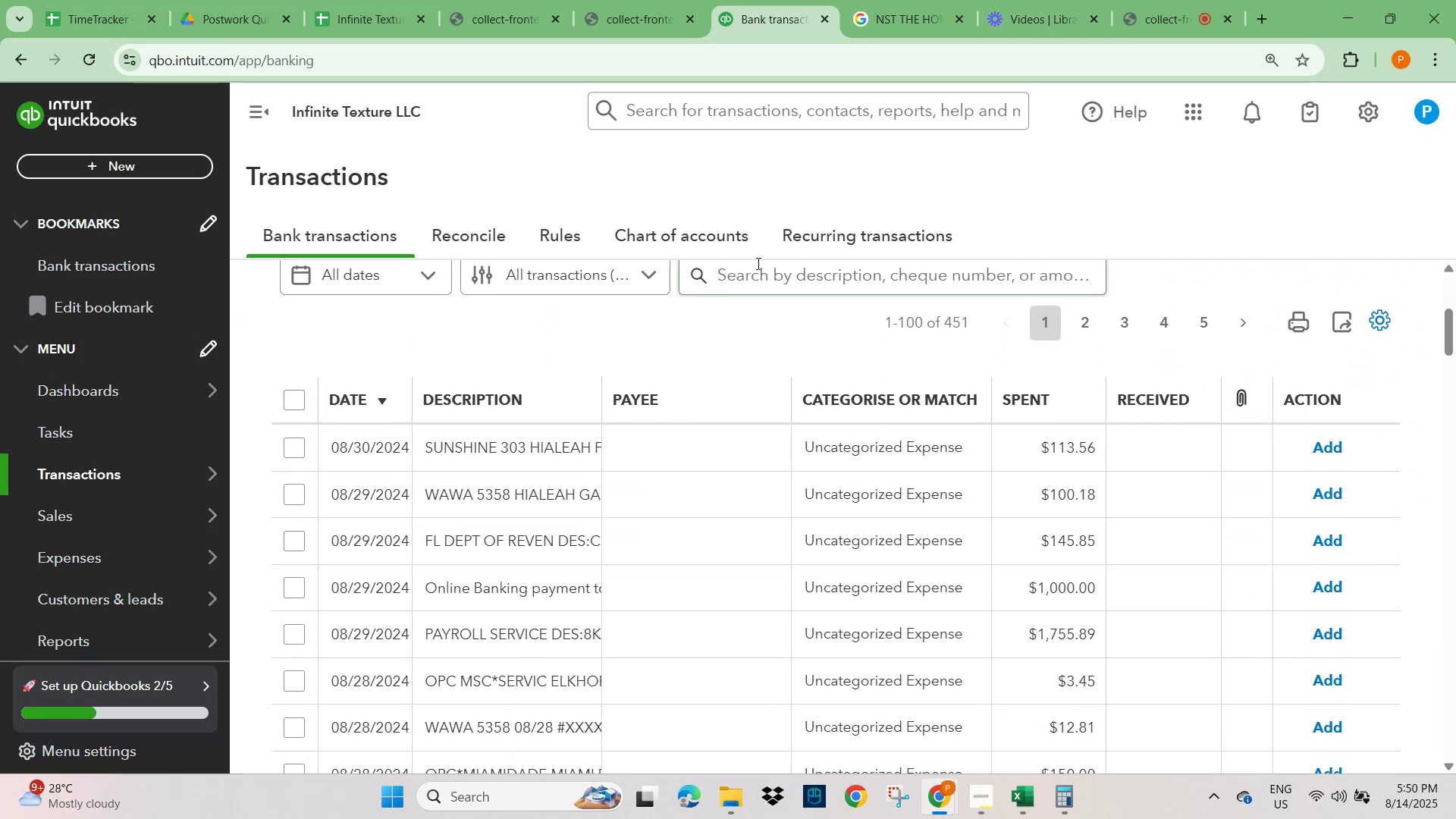 
left_click([761, 280])
 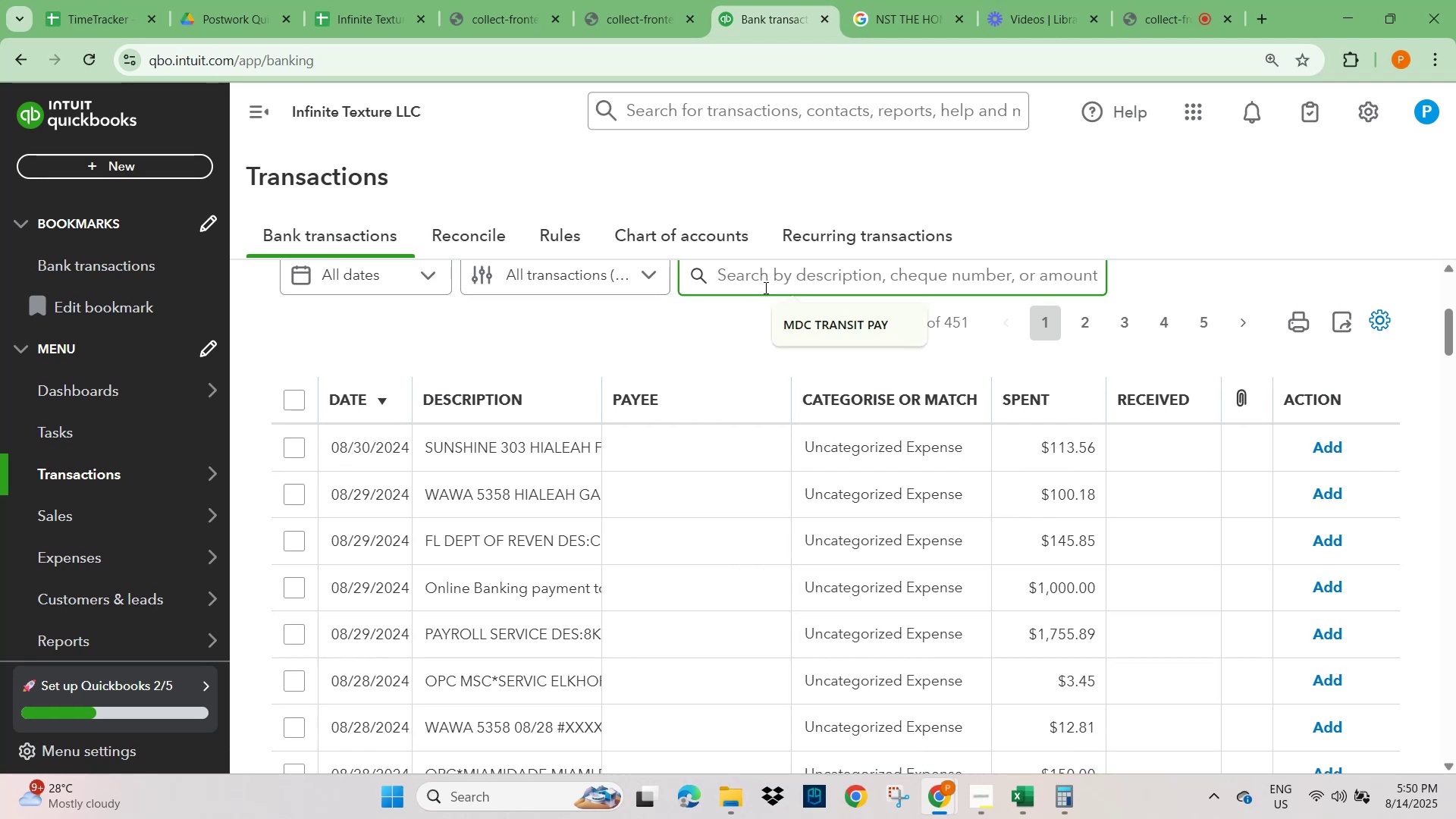 
key(Control+V)
 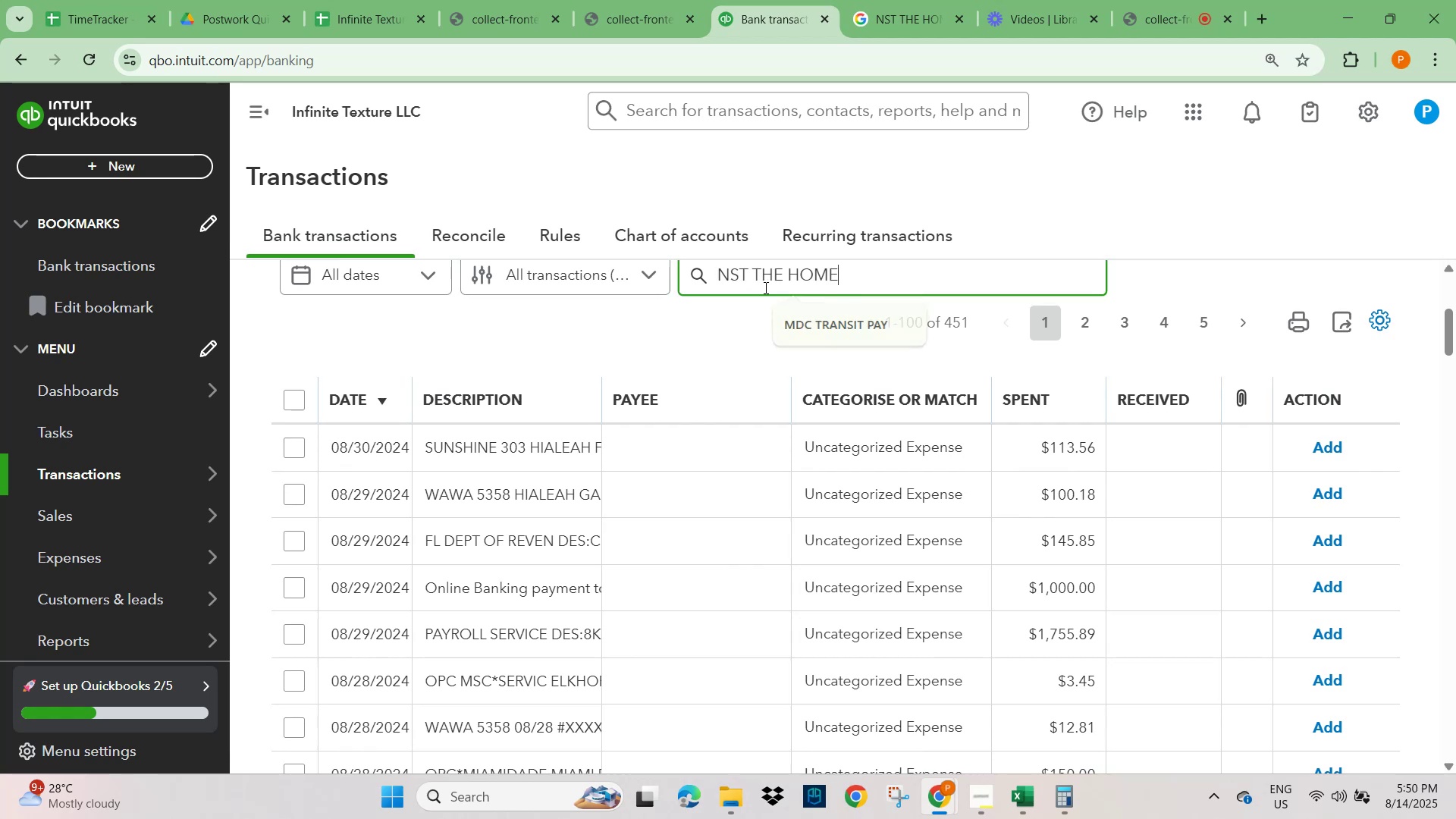 
key(NumpadEnter)
 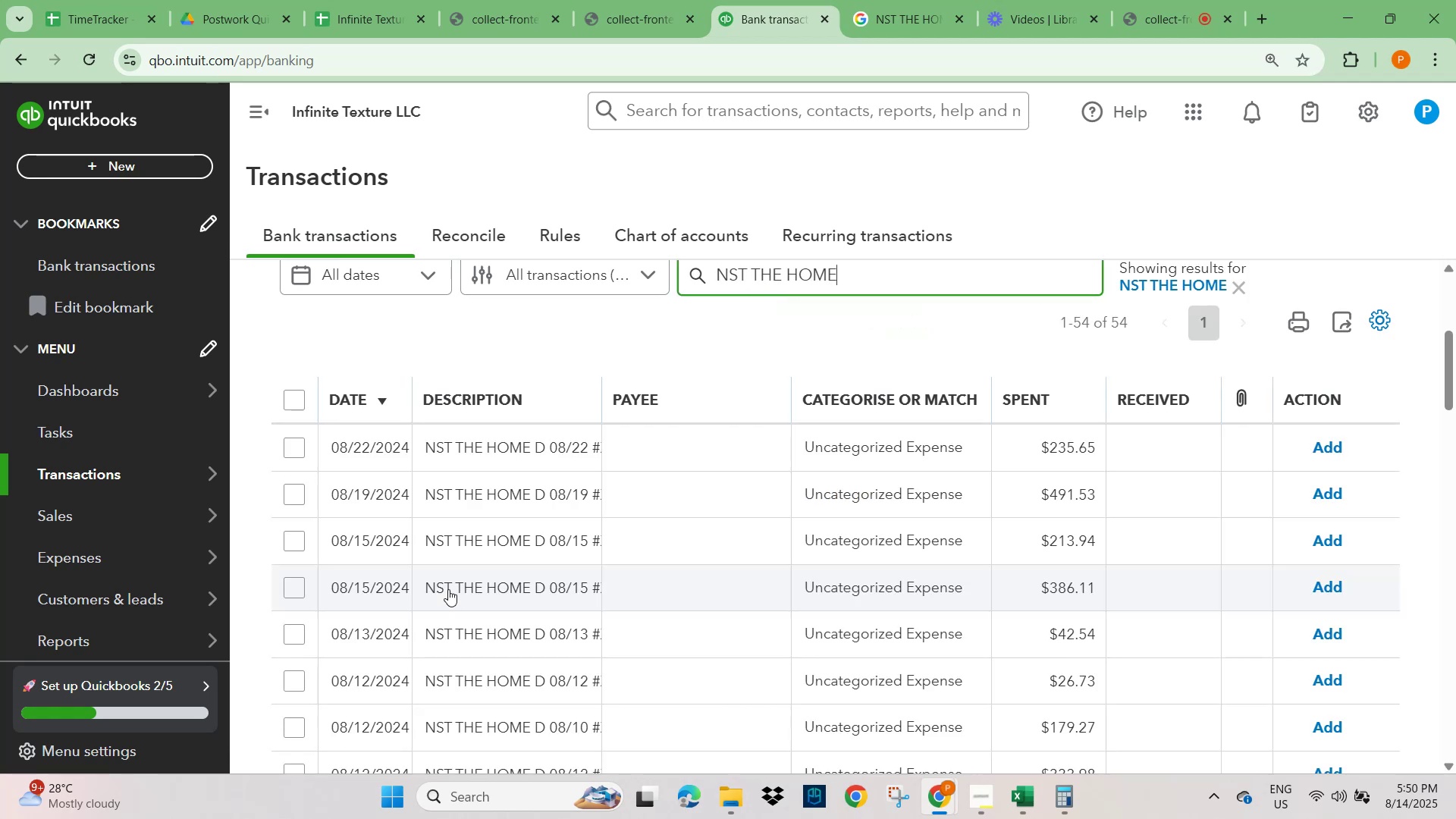 
scroll: coordinate [453, 563], scroll_direction: up, amount: 1.0
 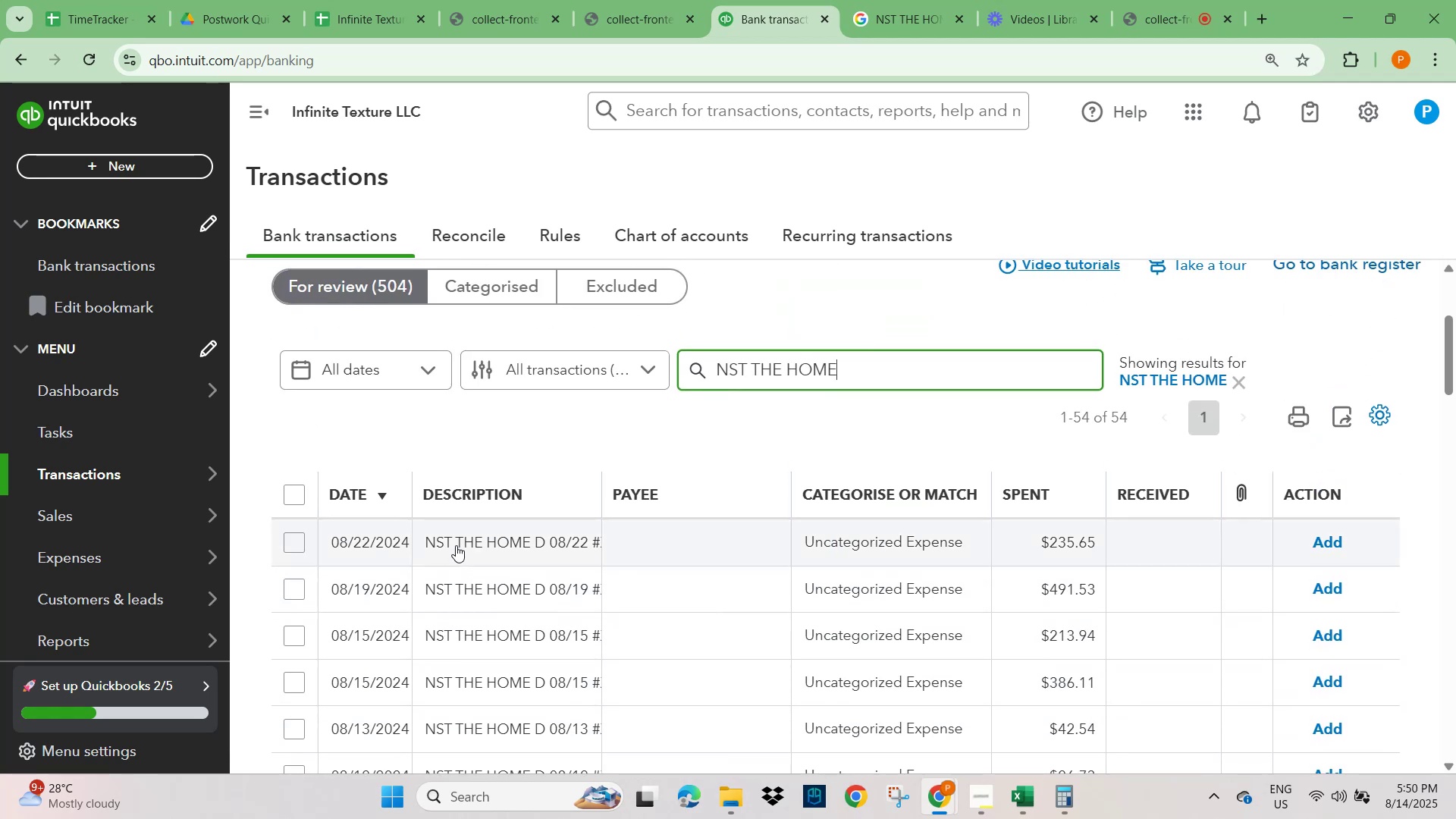 
scroll: coordinate [517, 604], scroll_direction: down, amount: 33.0
 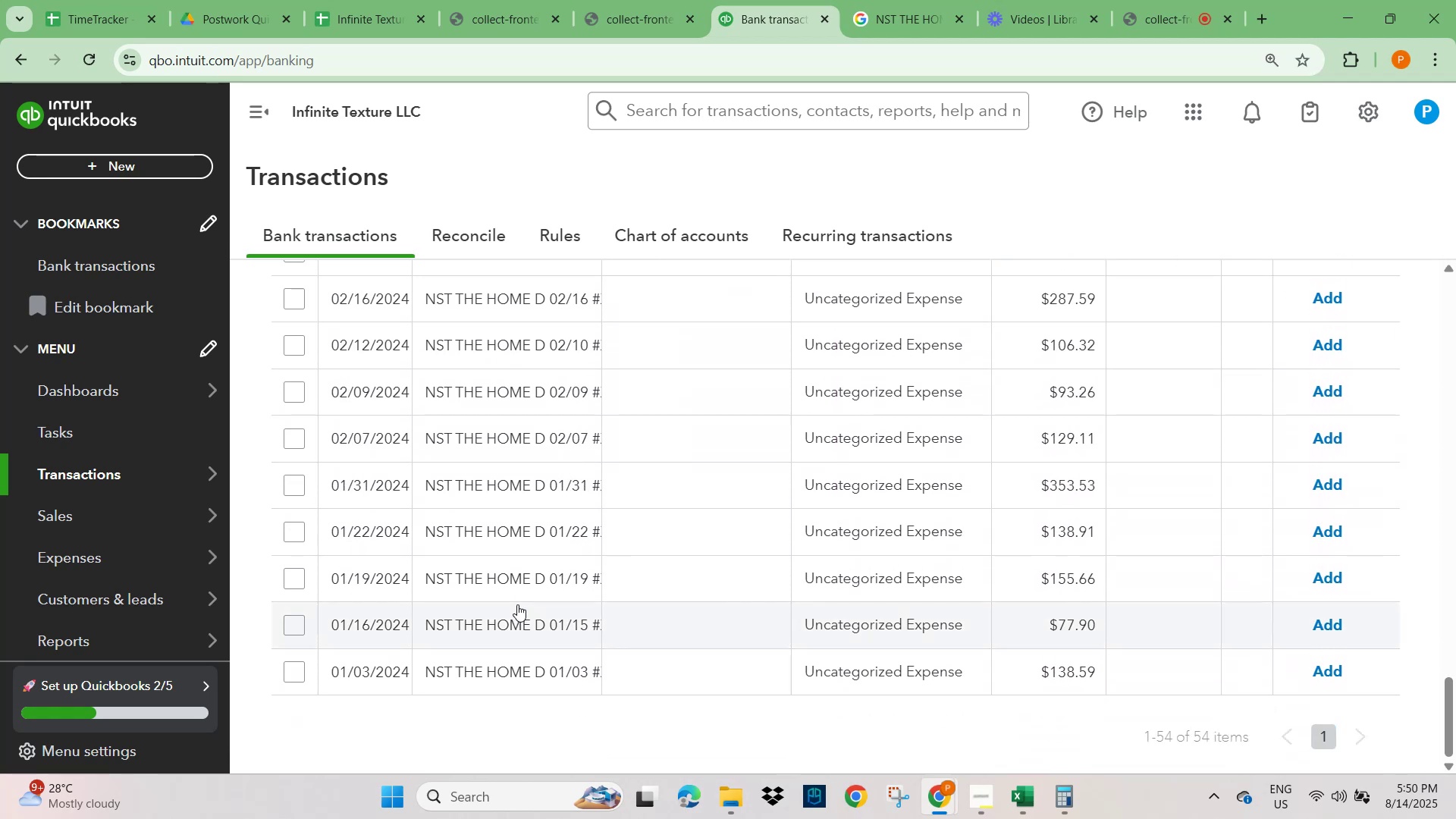 
scroll: coordinate [495, 514], scroll_direction: up, amount: 23.0
 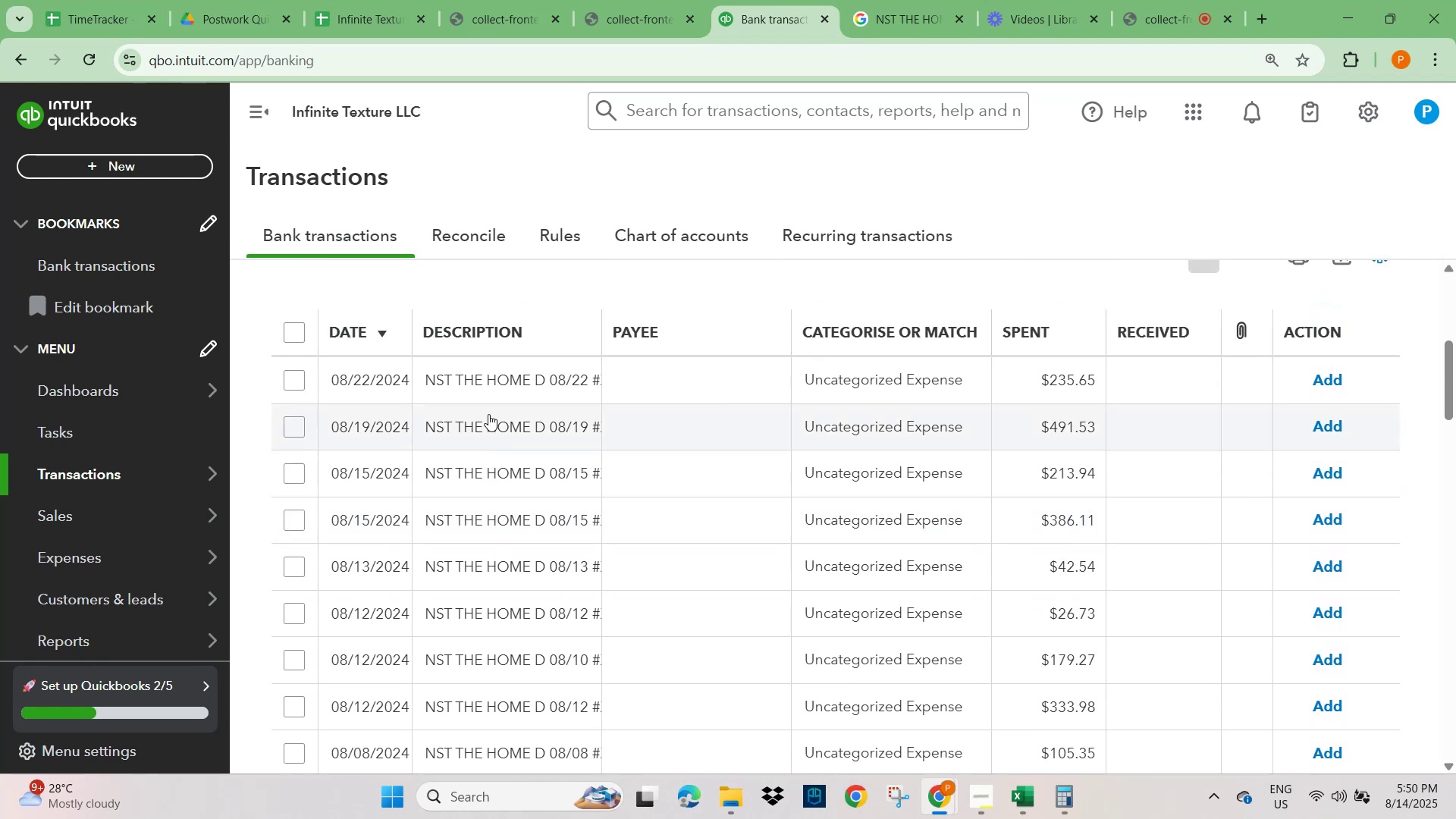 
left_click([482, 384])
 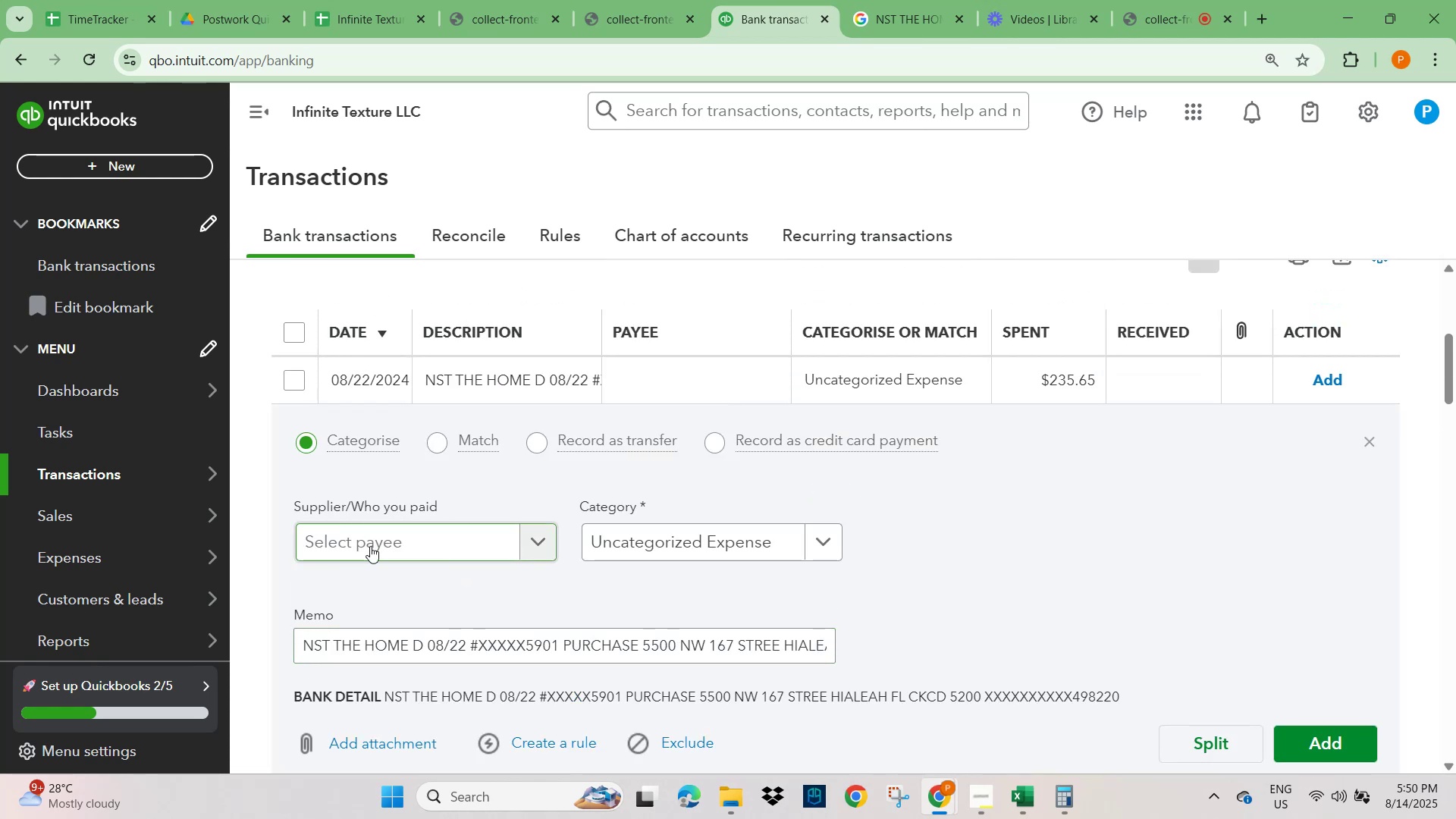 
type(THE)
 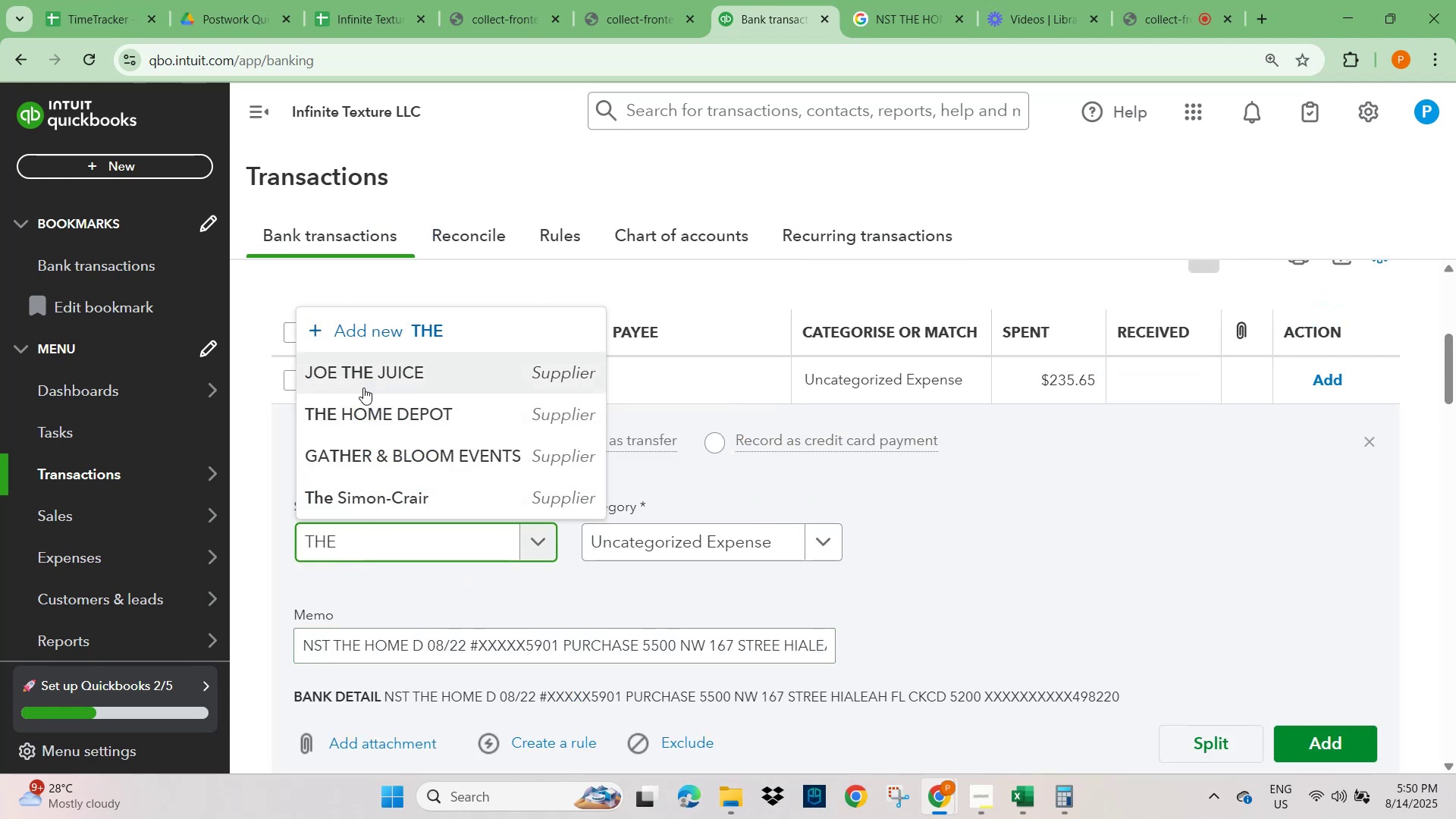 
left_click([378, 416])
 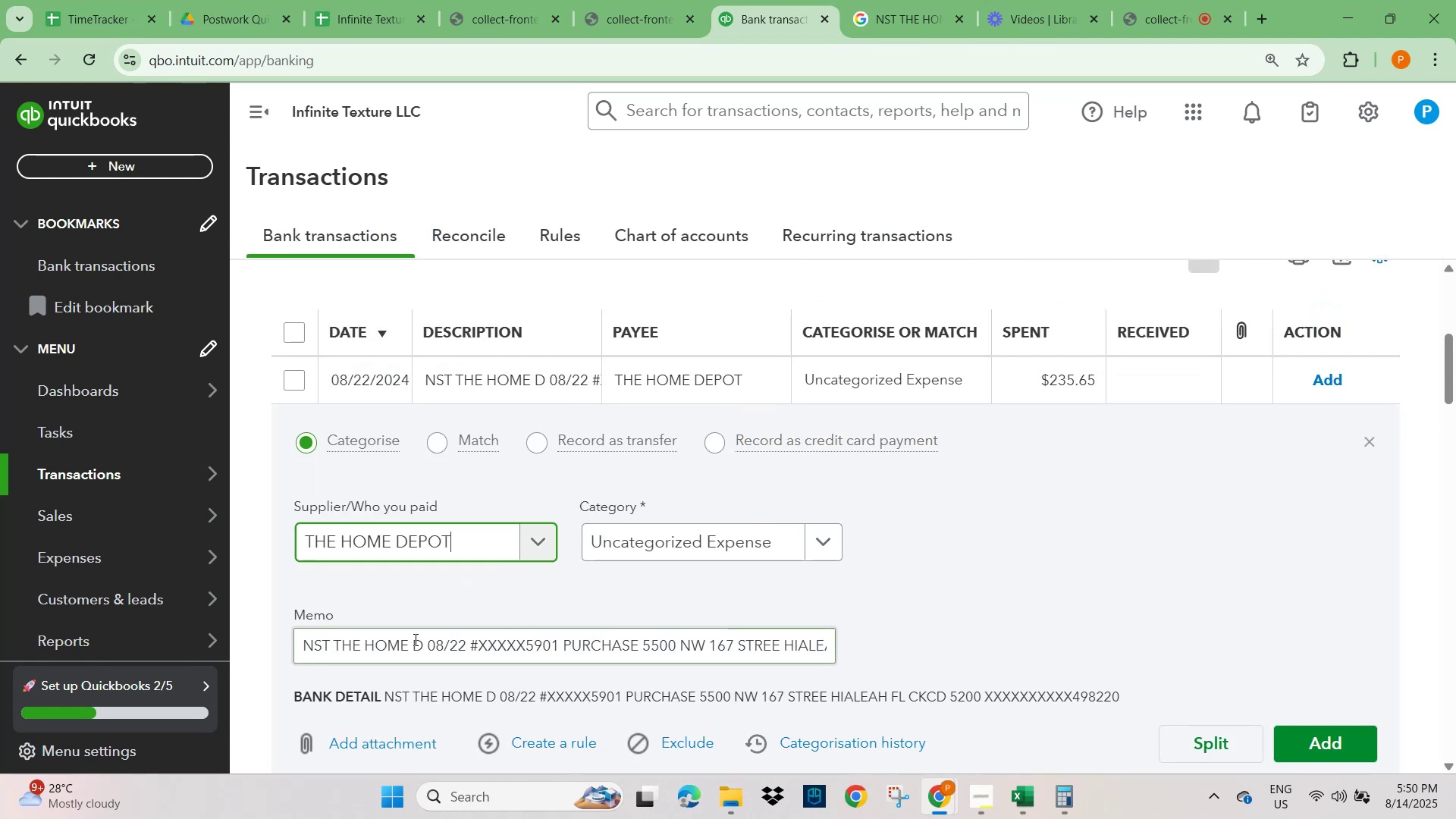 
scroll: coordinate [551, 619], scroll_direction: down, amount: 2.0
 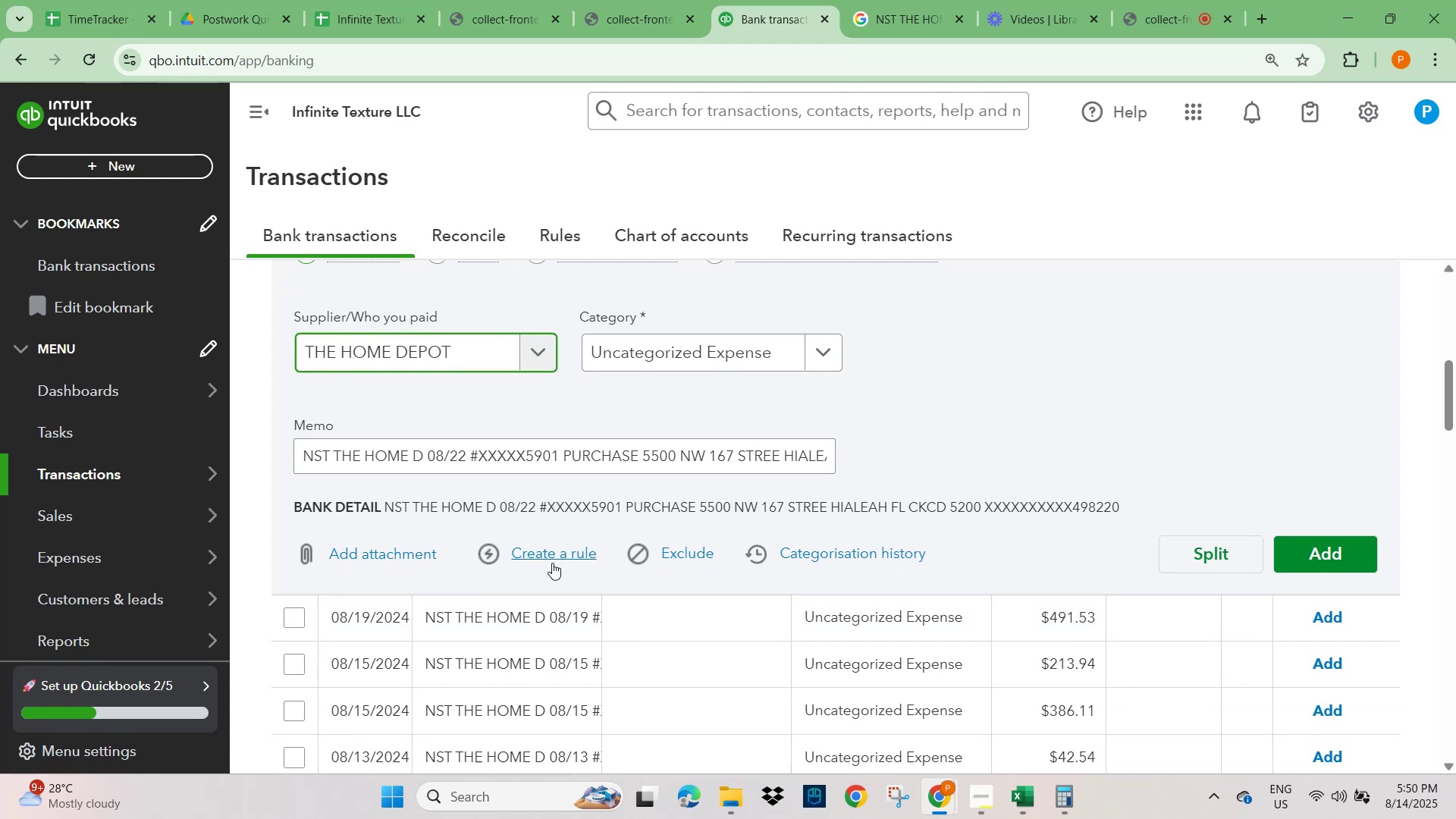 
left_click([554, 549])
 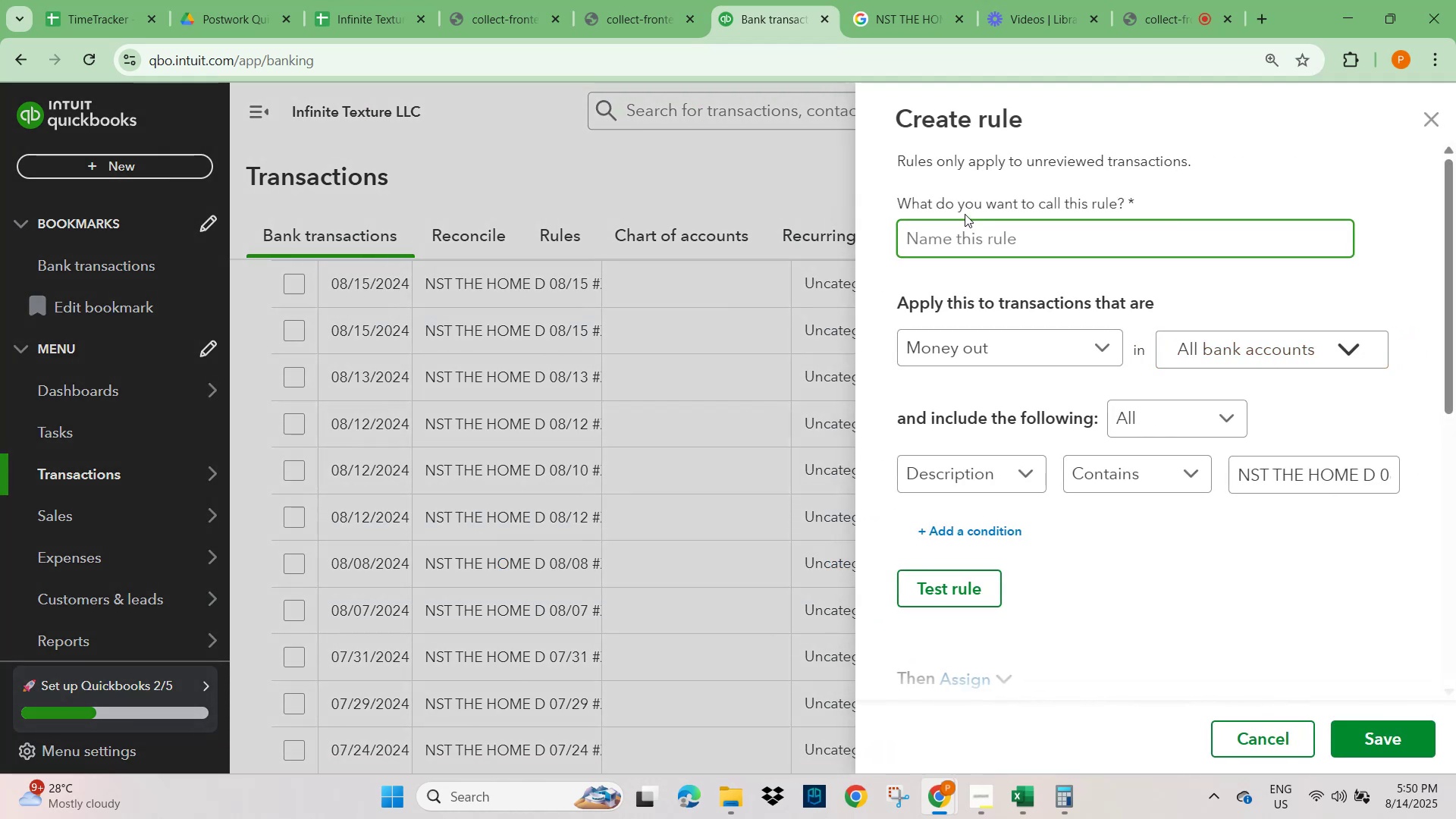 
left_click([946, 228])
 